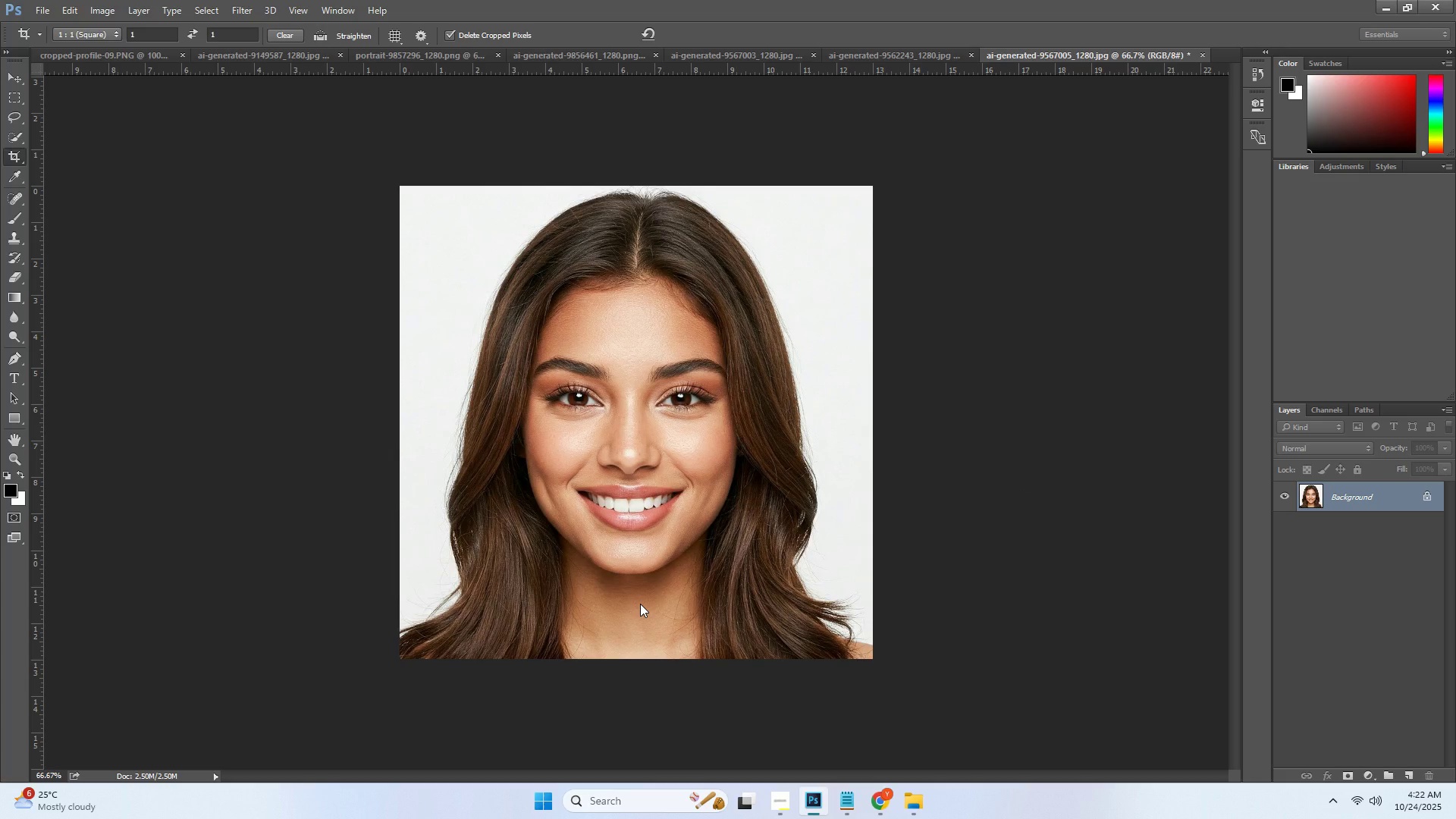 
key(Alt+Control+Shift+ShiftLeft)
 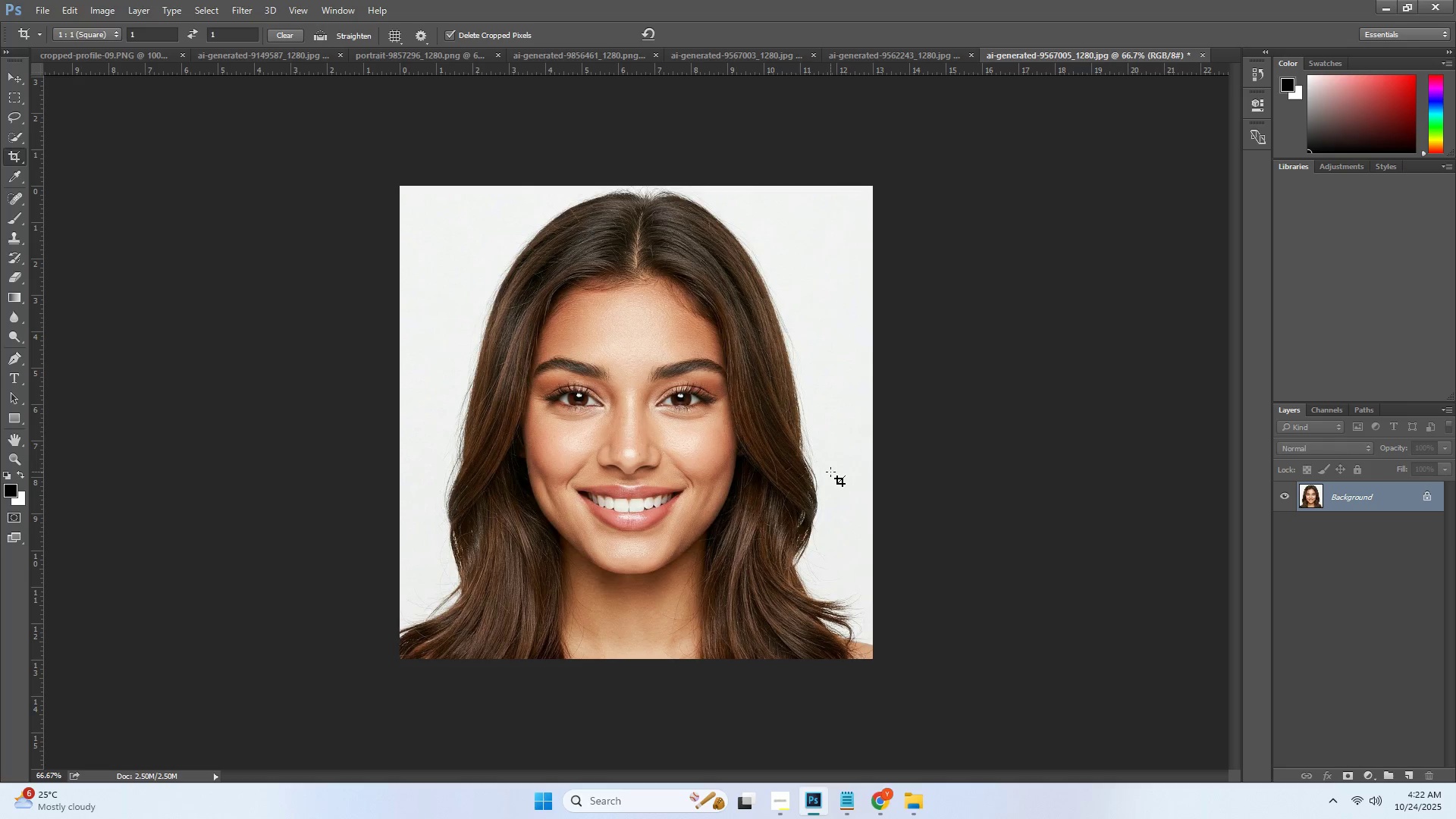 
wait(10.02)
 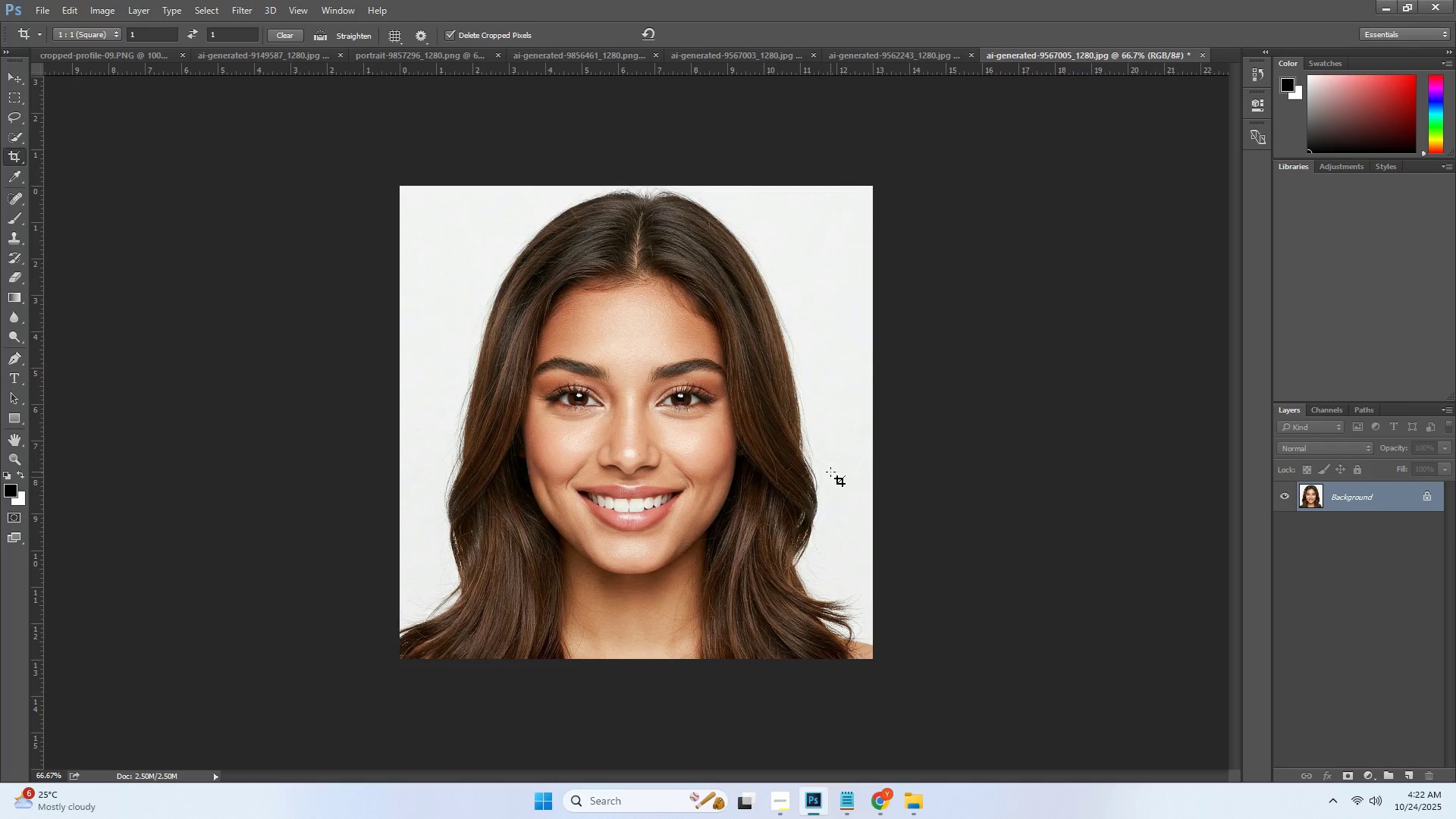 
double_click([1031, 303])
 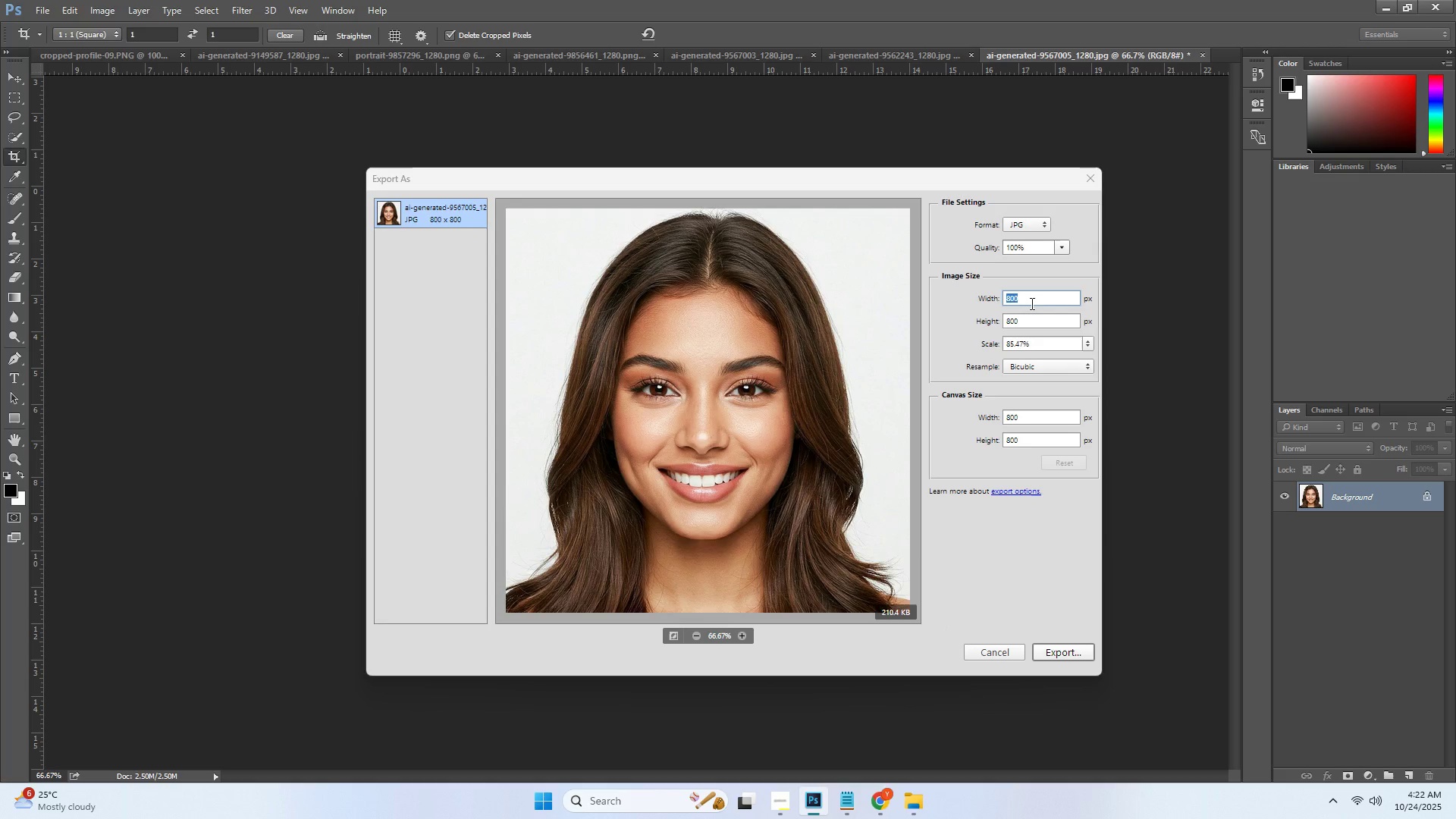 
key(Numpad1)
 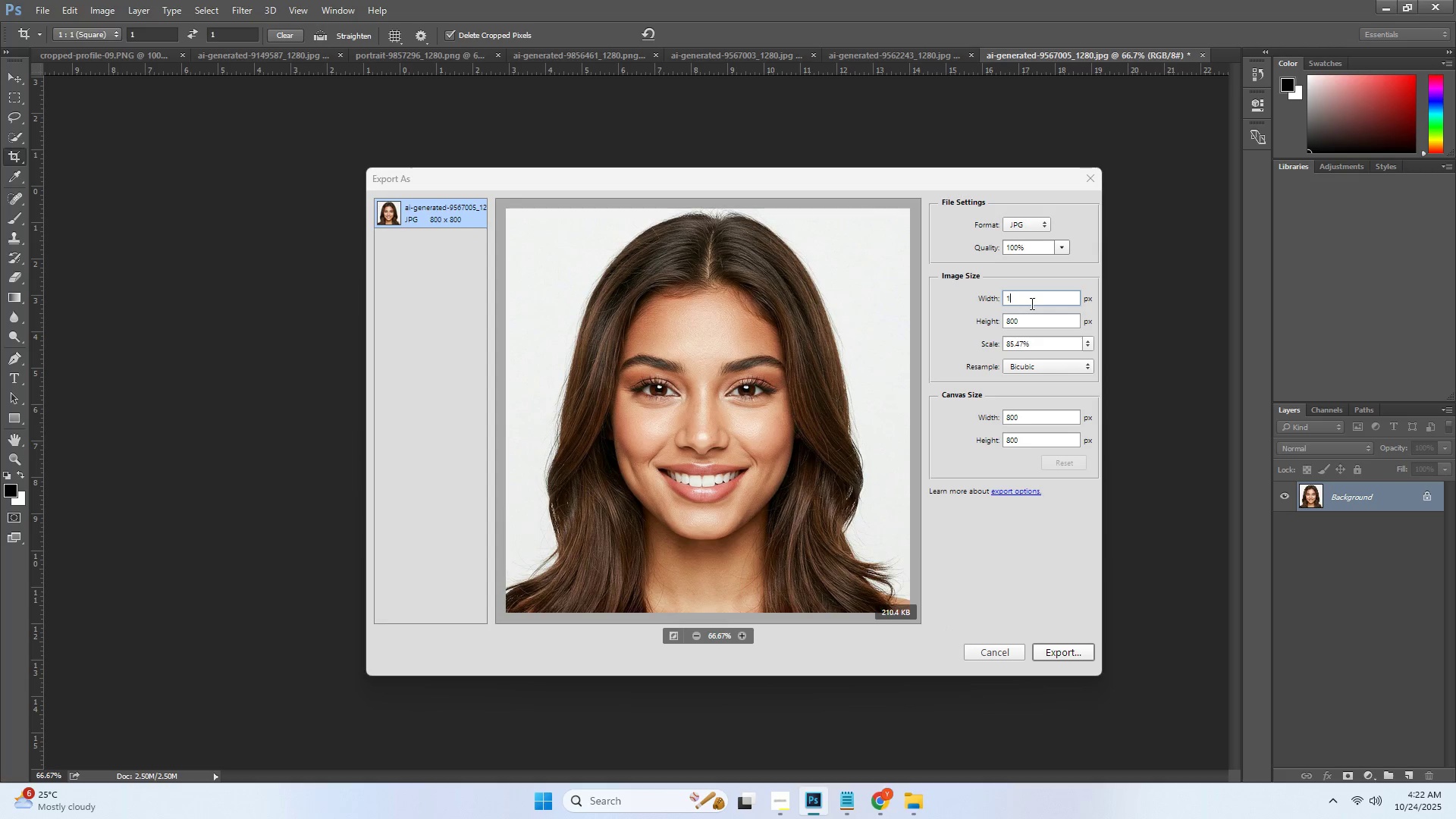 
key(Numpad6)
 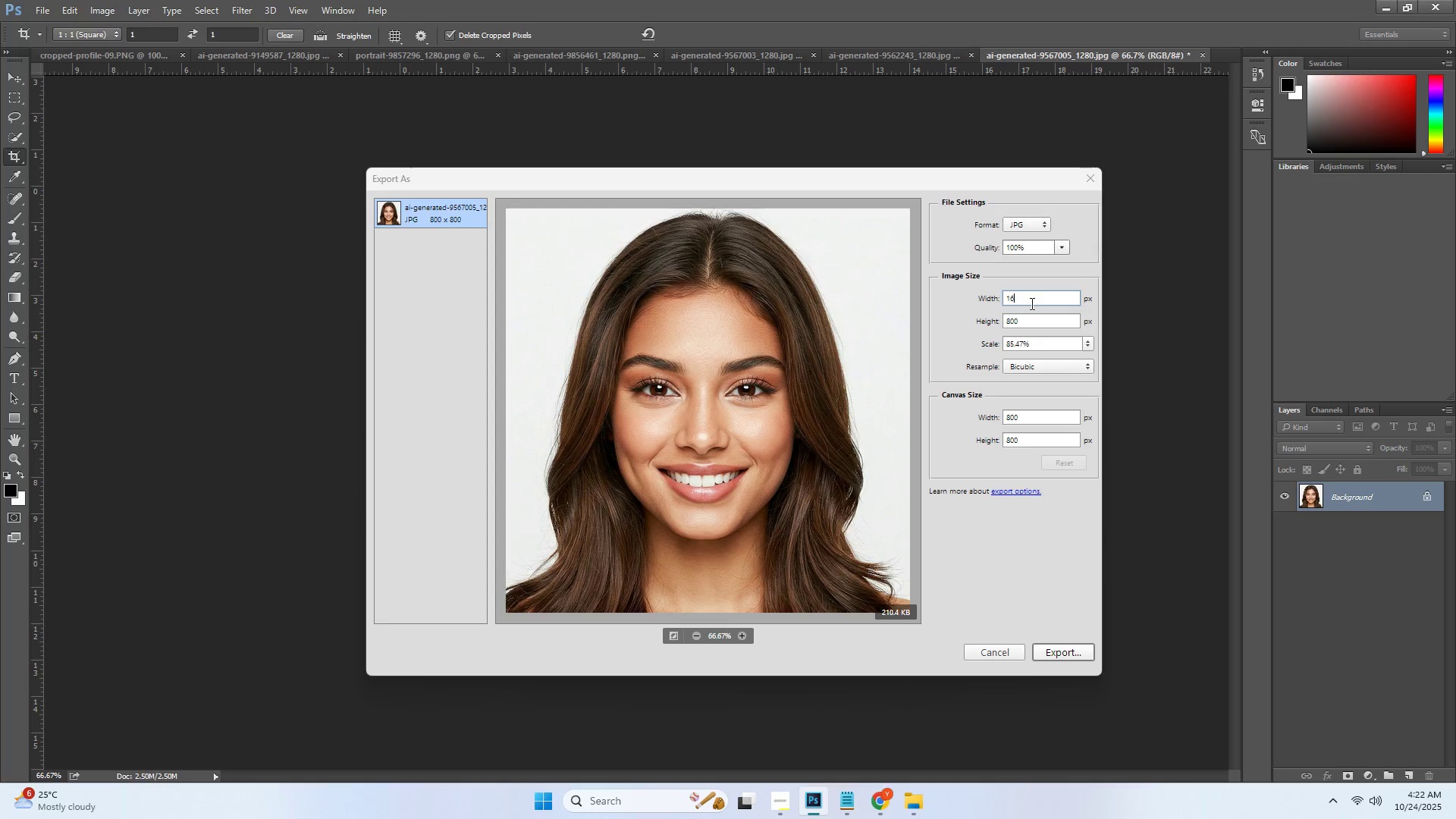 
key(Numpad0)
 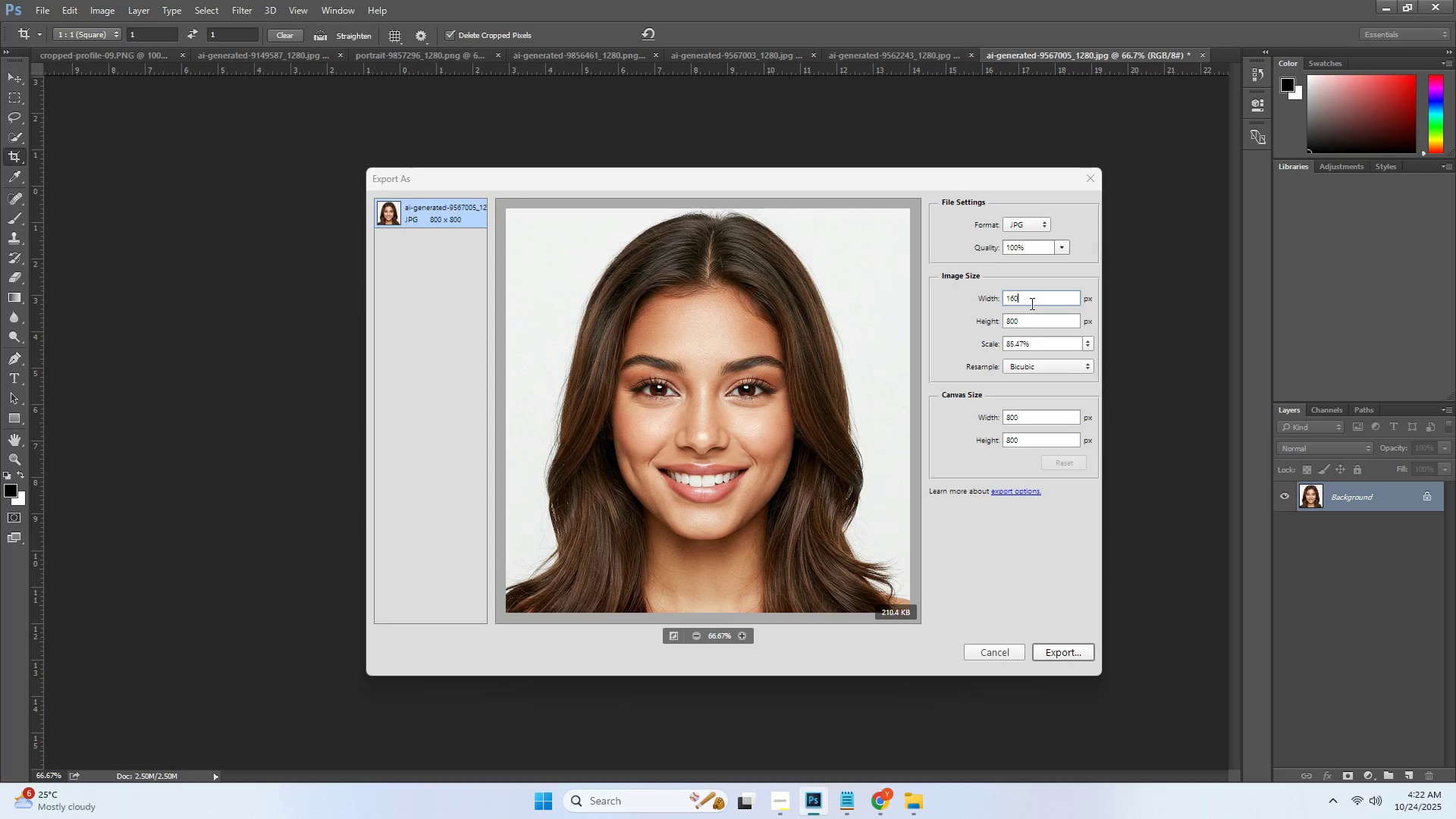 
key(Numpad0)
 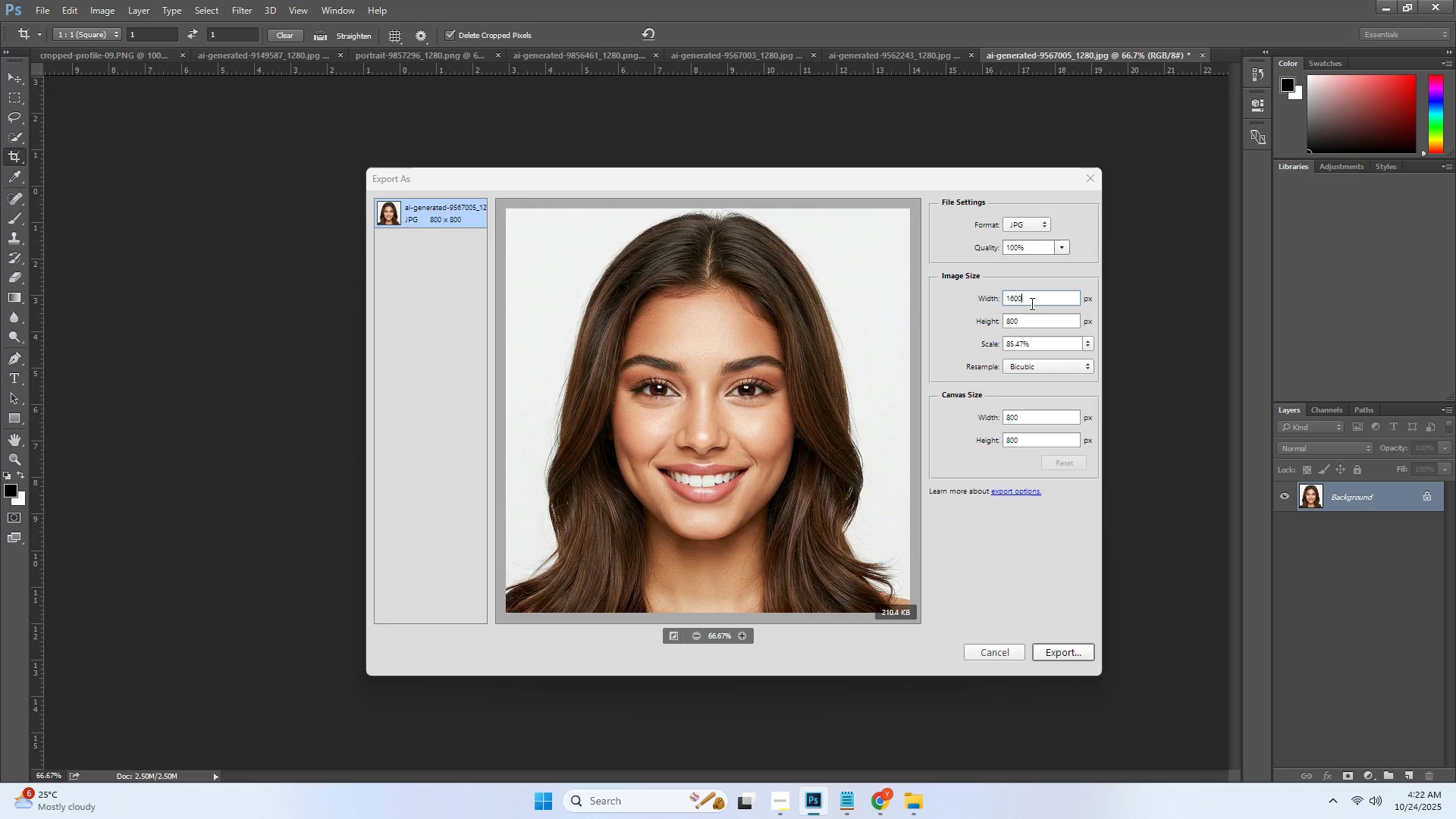 
key(Tab)
 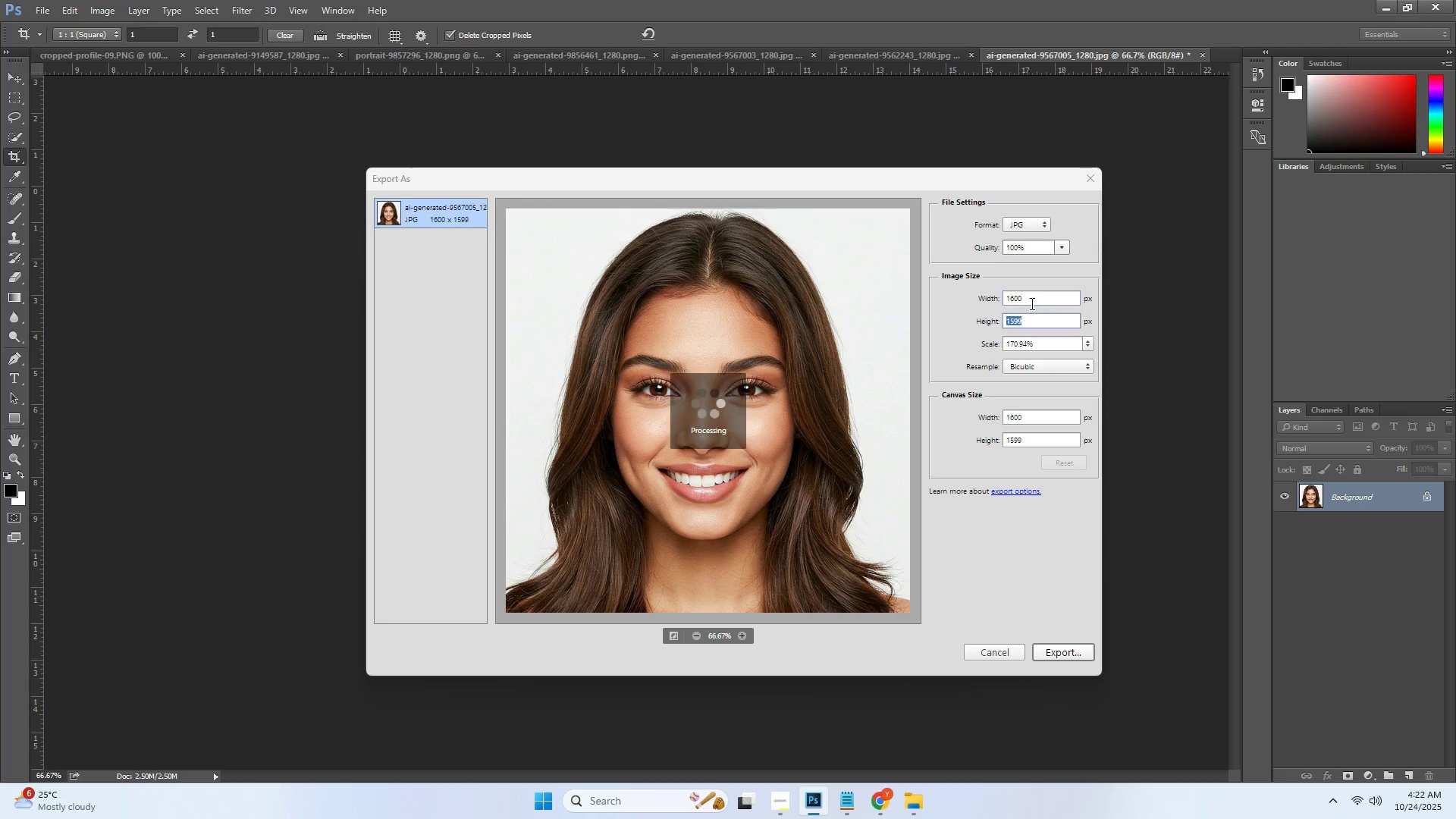 
key(Numpad1)
 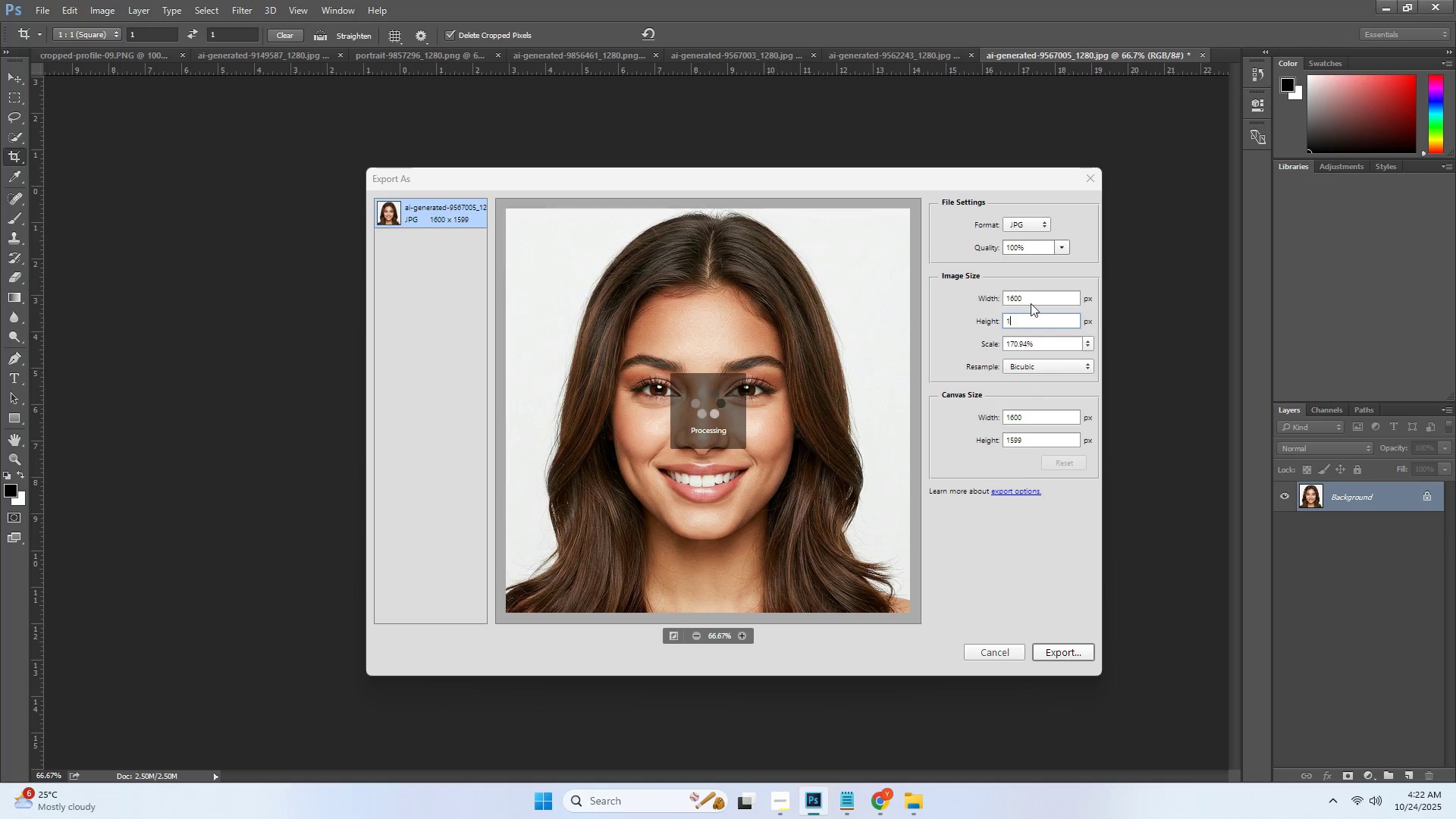 
key(Numpad6)
 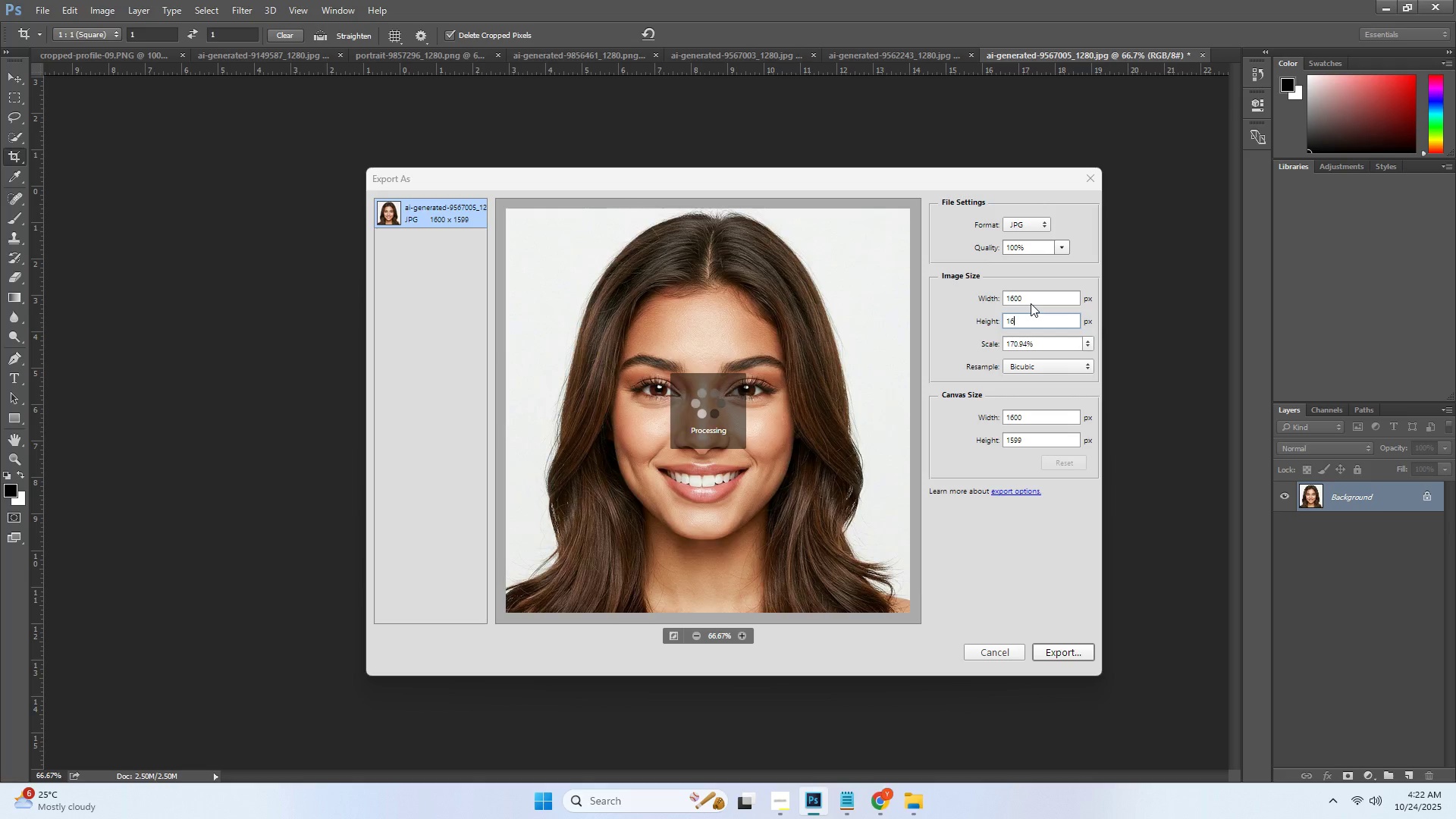 
key(Numpad0)
 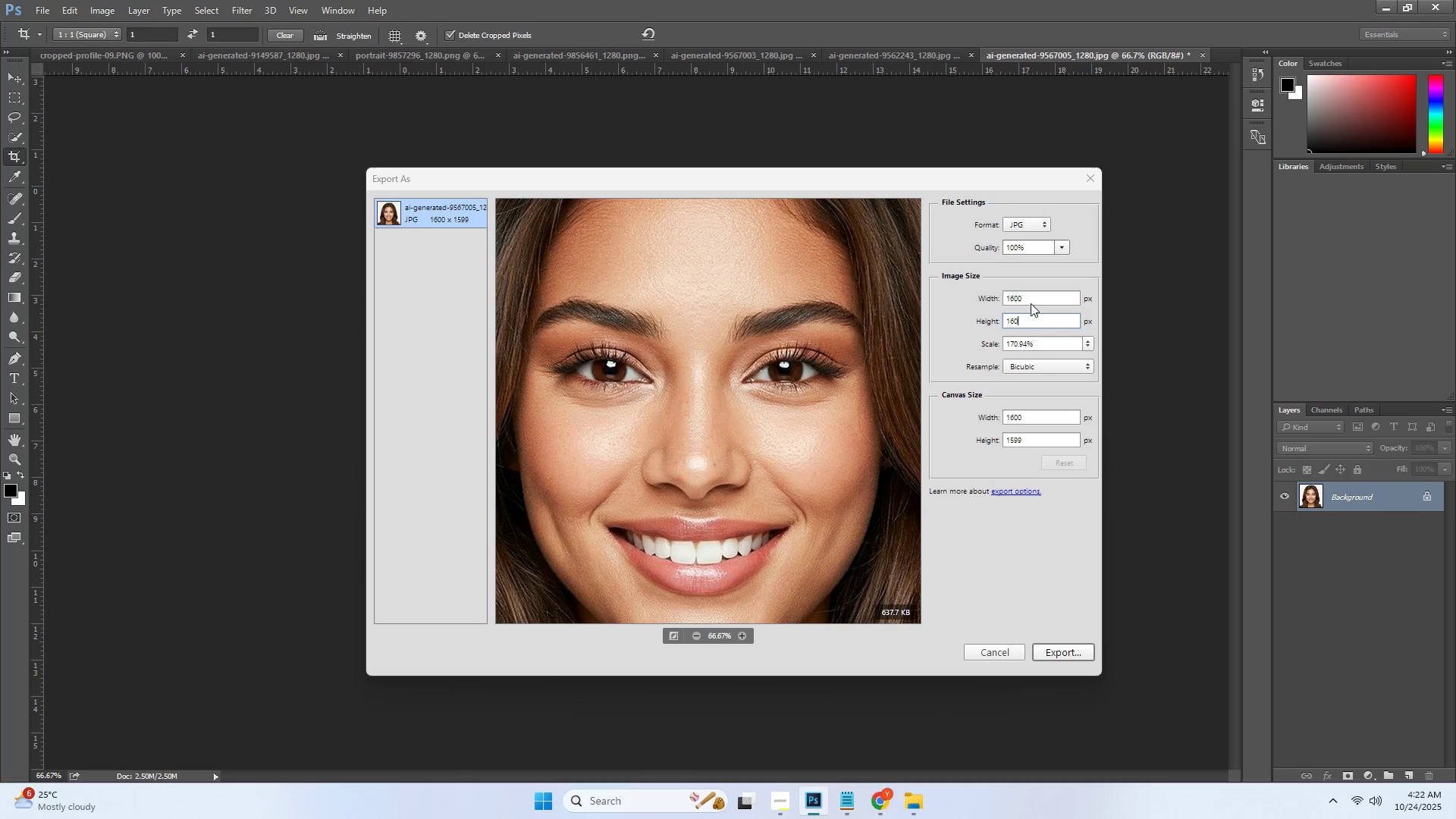 
key(Numpad0)
 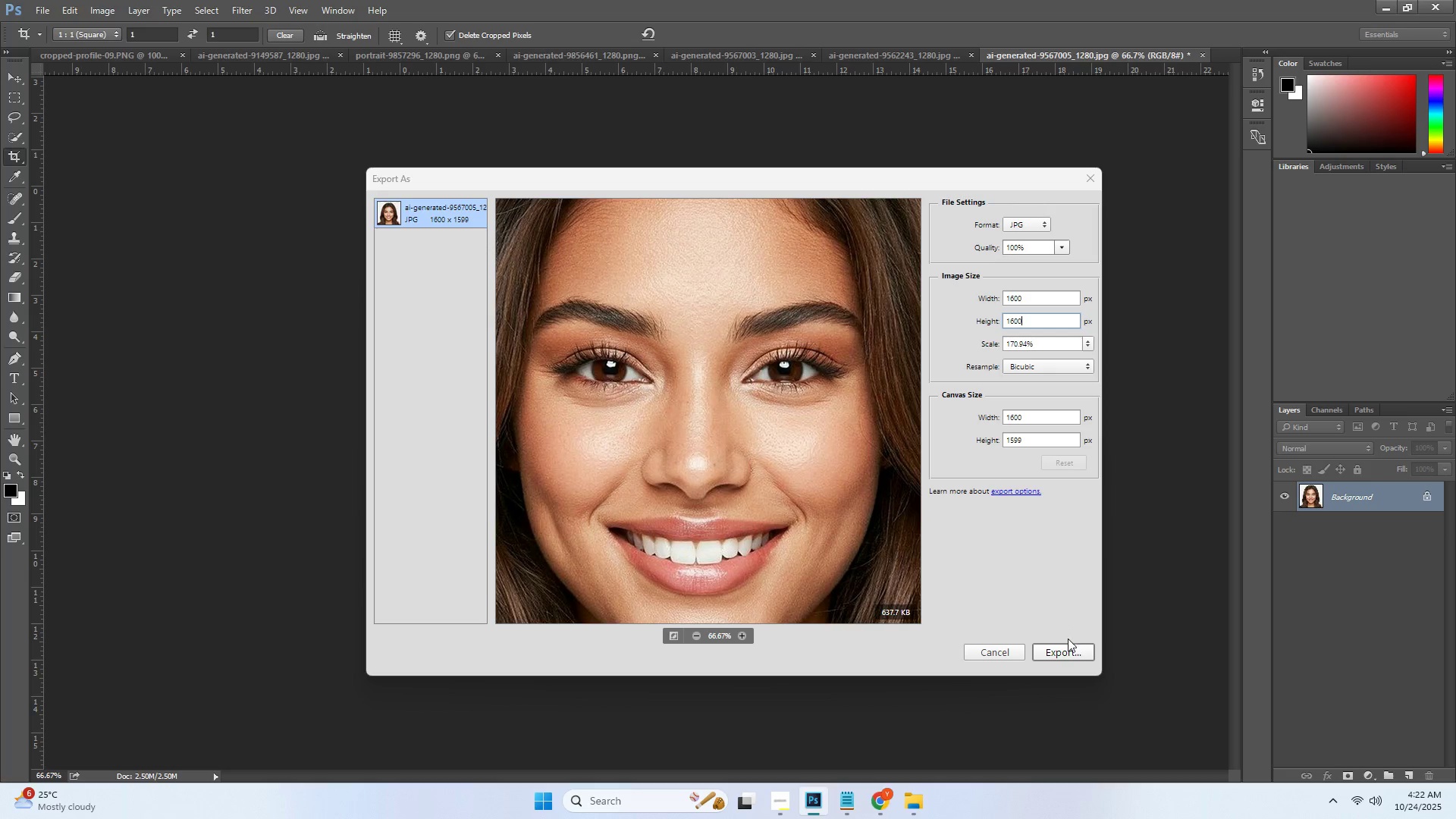 
left_click([1065, 647])
 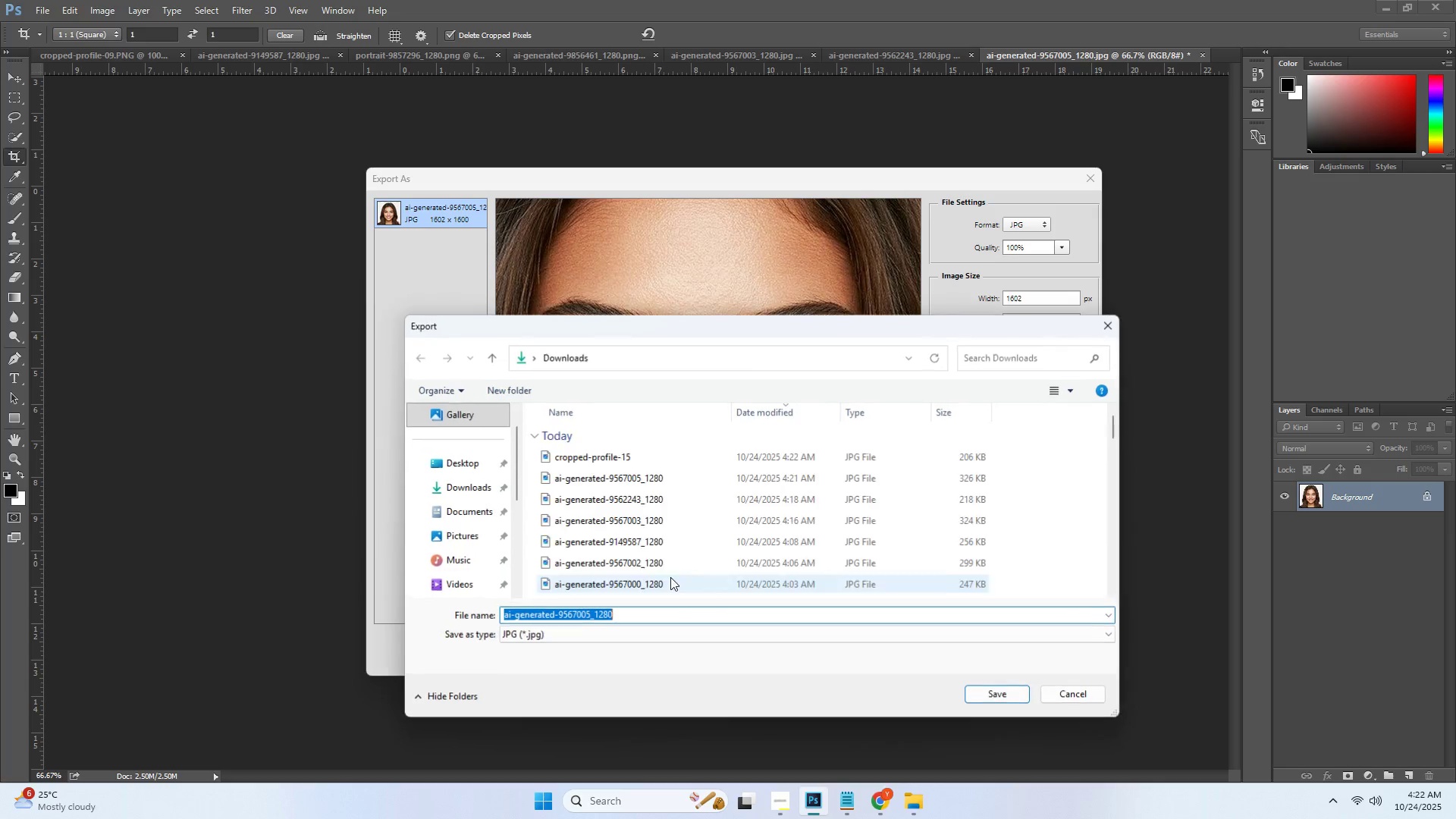 
key(Control+ControlLeft)
 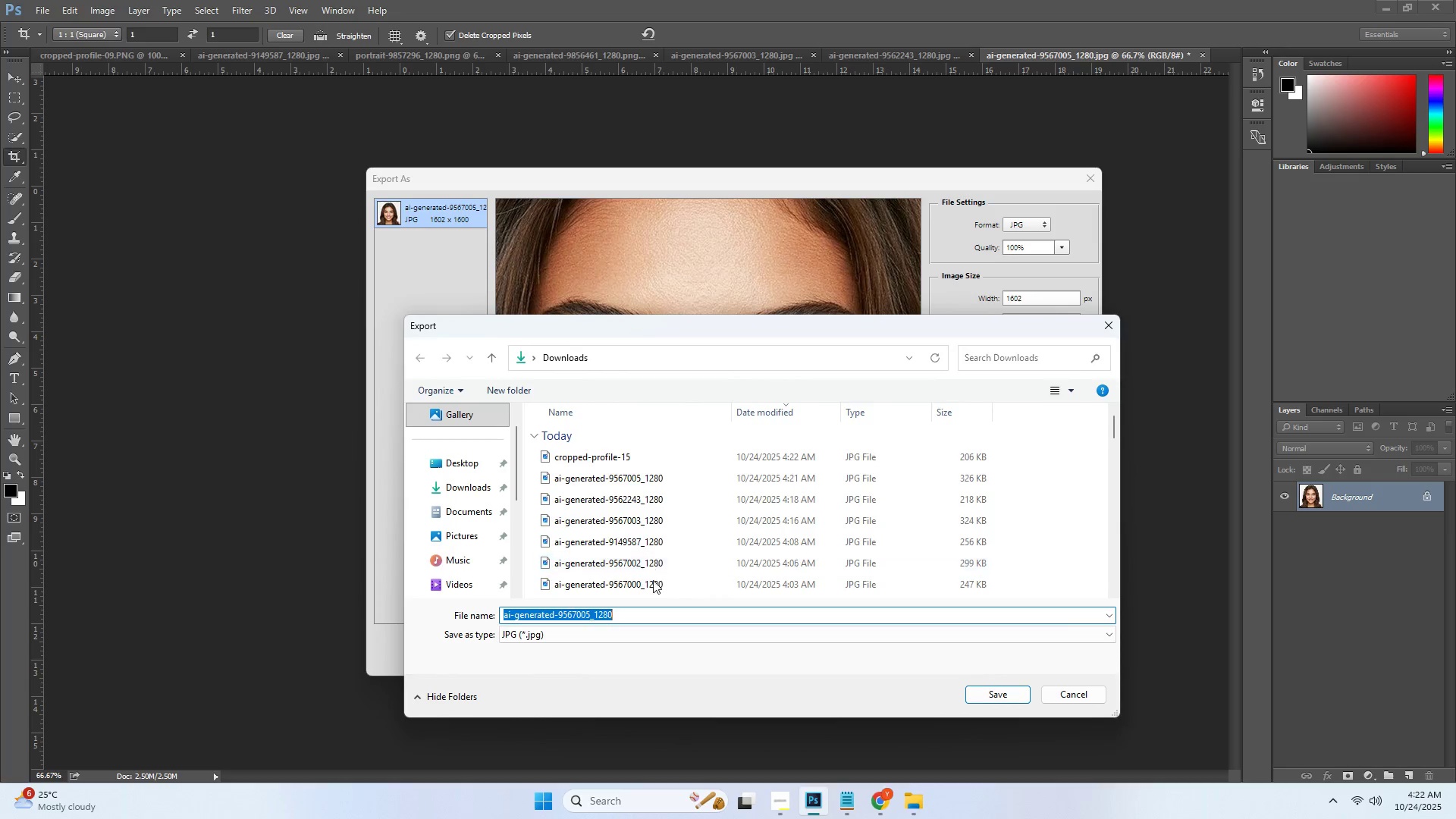 
key(Control+V)
 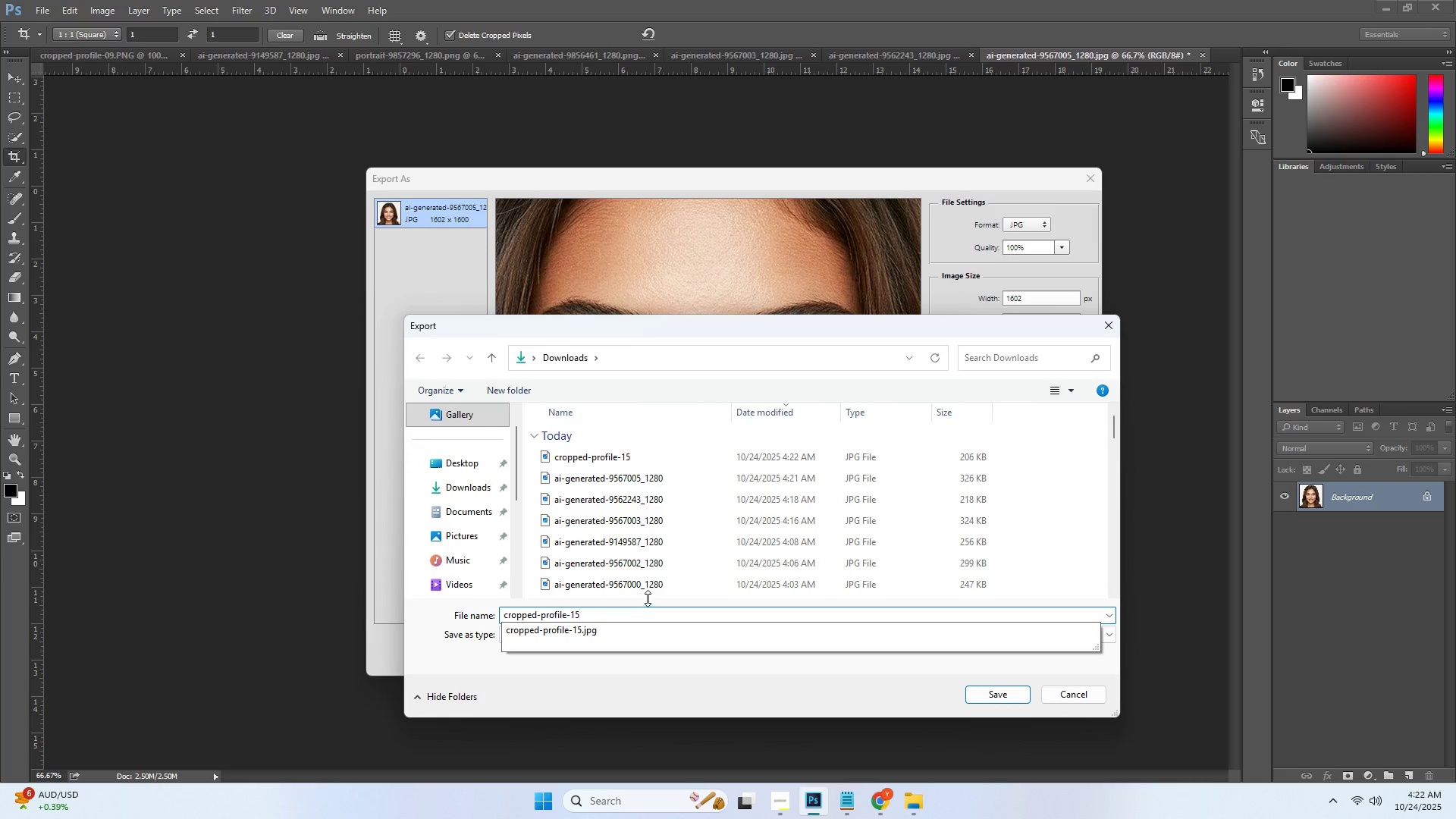 
type(@2x.jpg)
 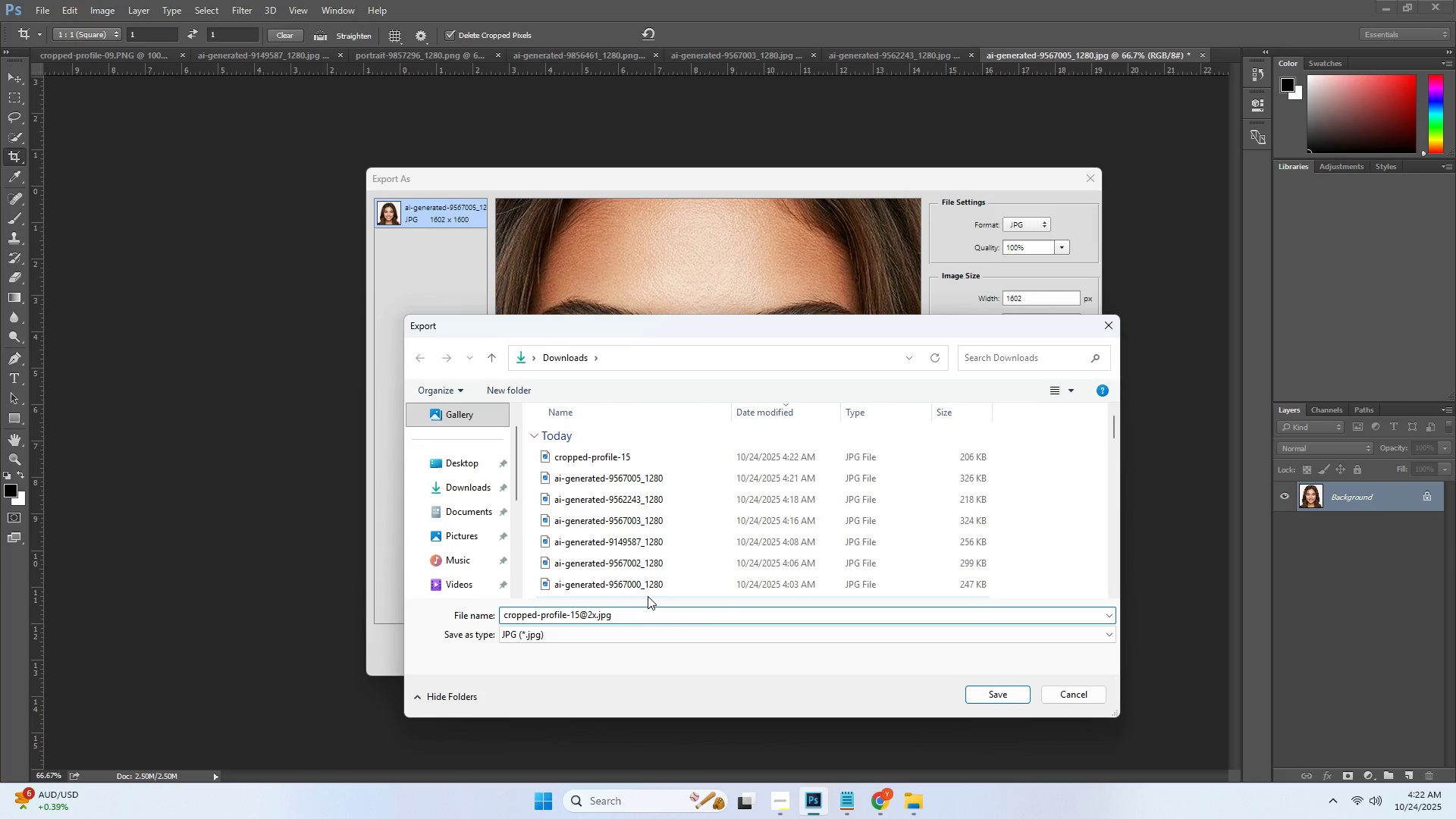 
key(Enter)
 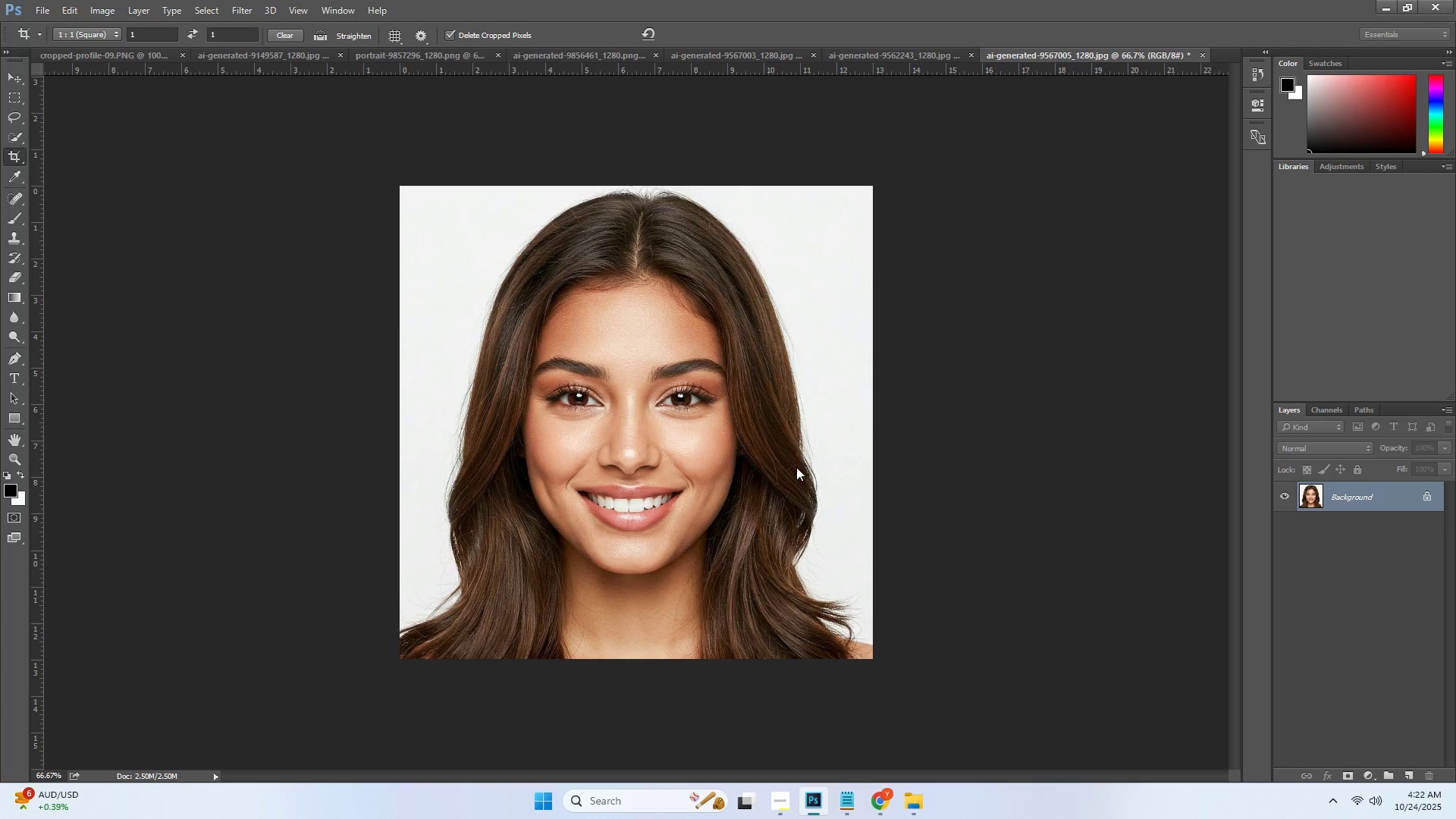 
key(Alt+Control+AltLeft)
 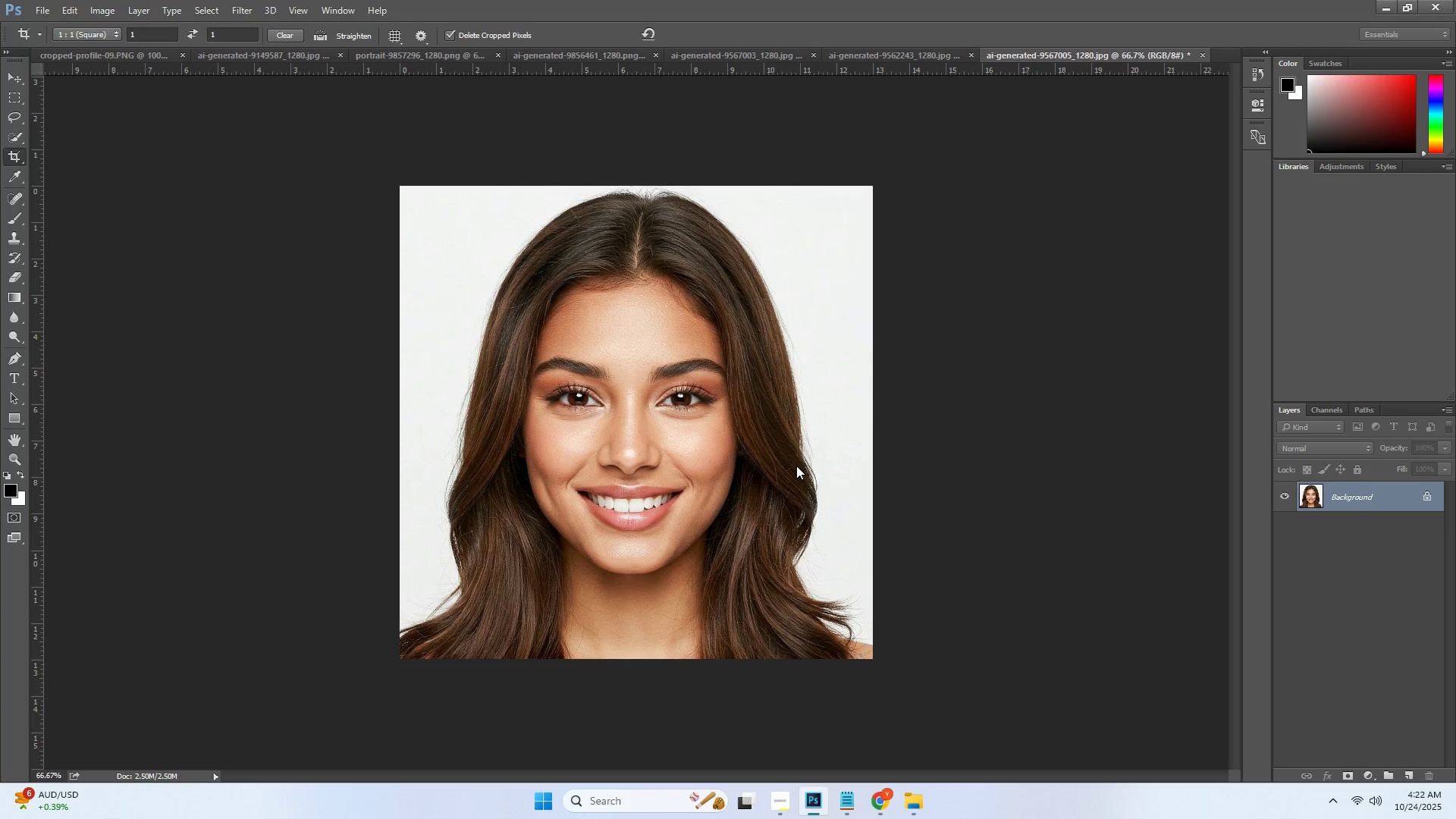 
key(Alt+Control+W)
 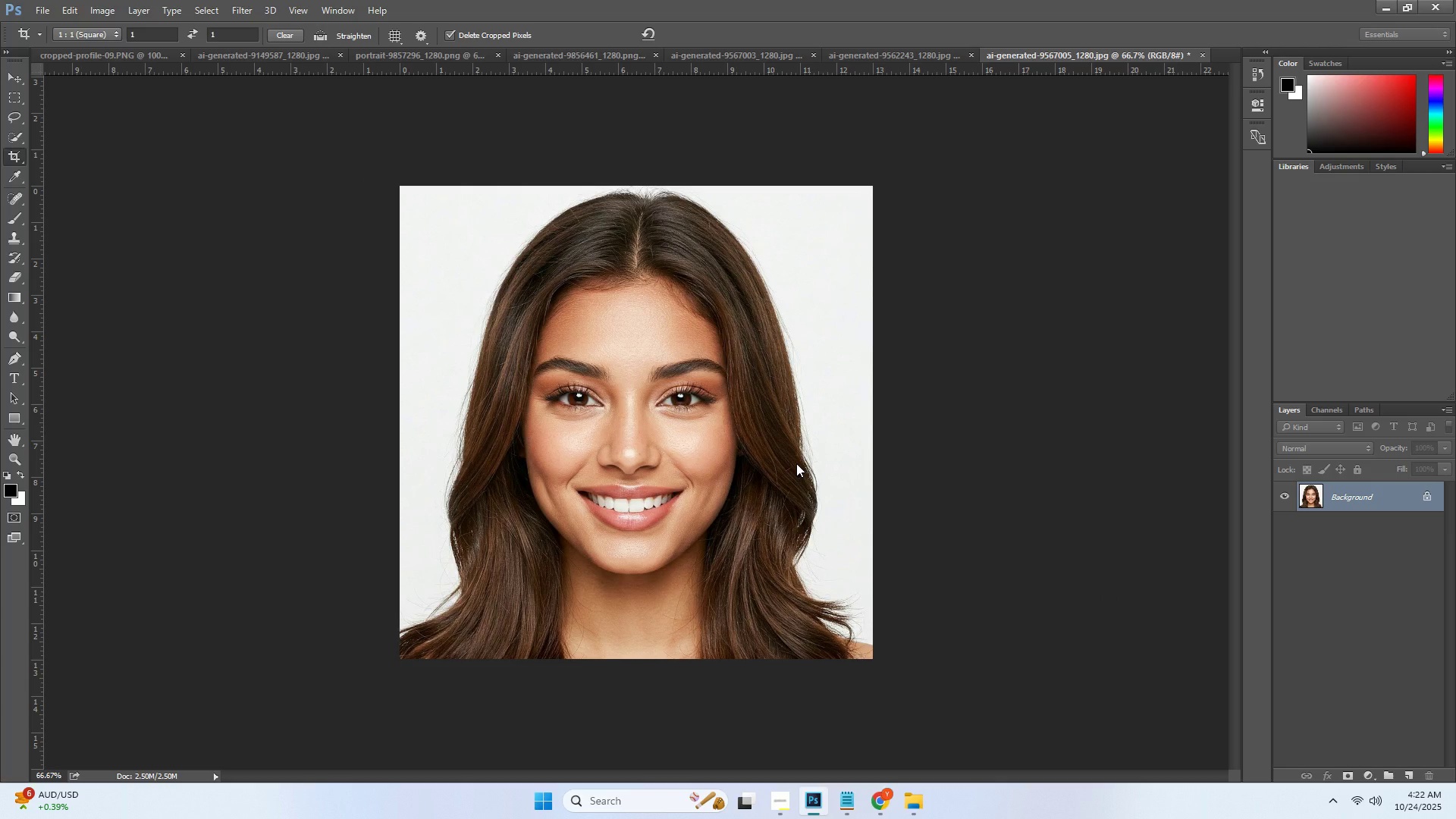 
wait(5.94)
 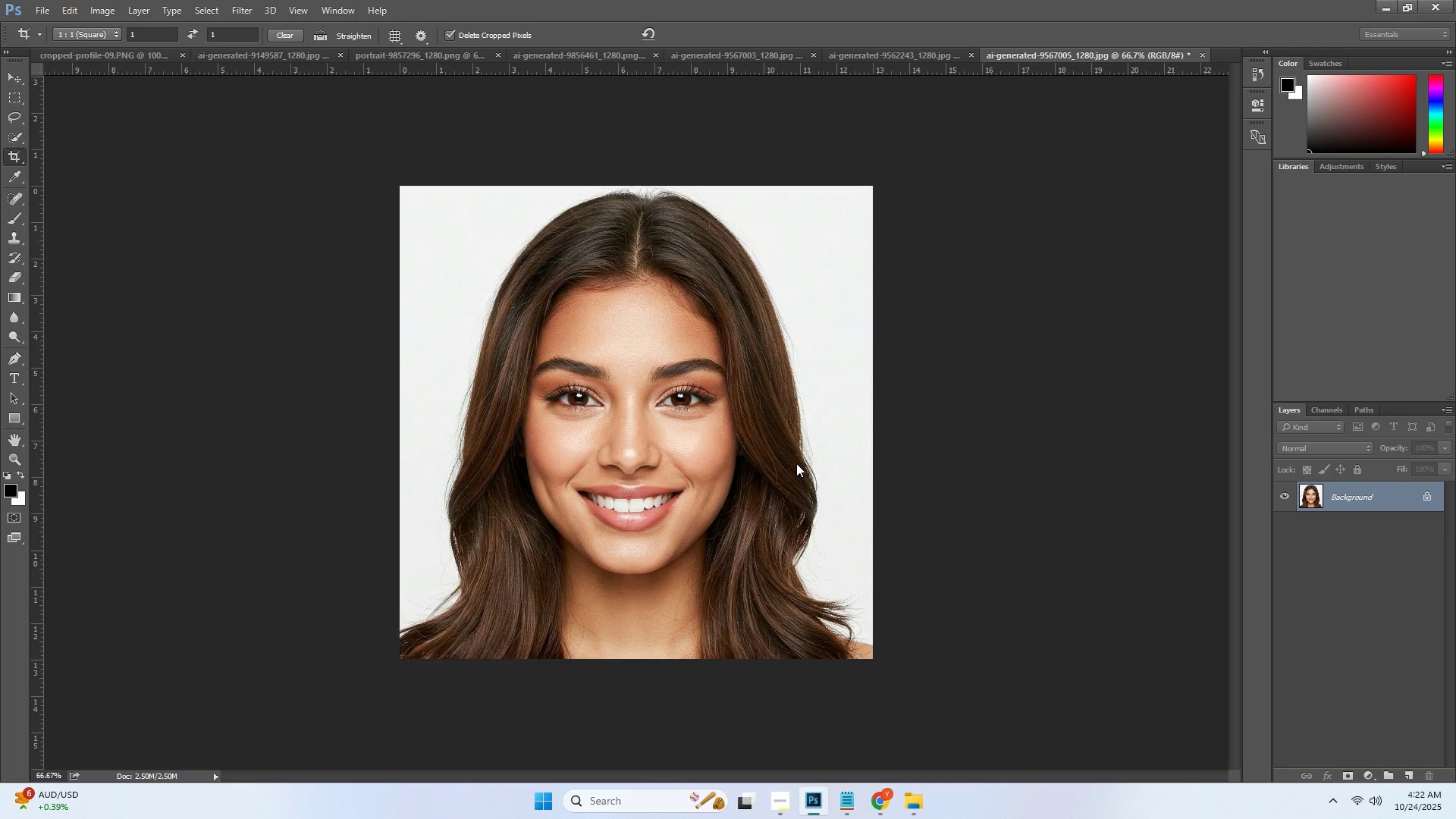 
left_click([820, 299])
 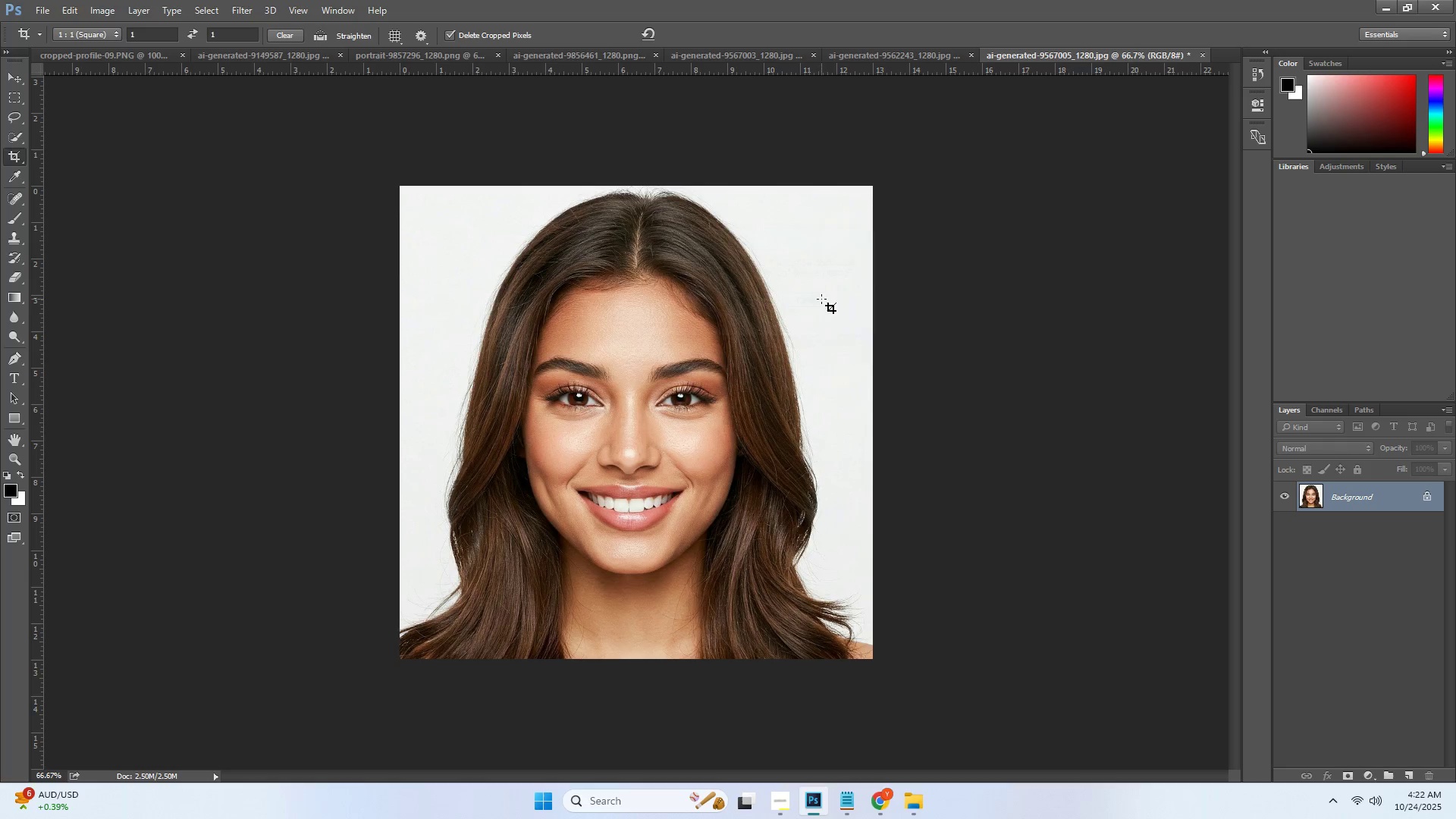 
key(Alt+Control+Shift+W)
 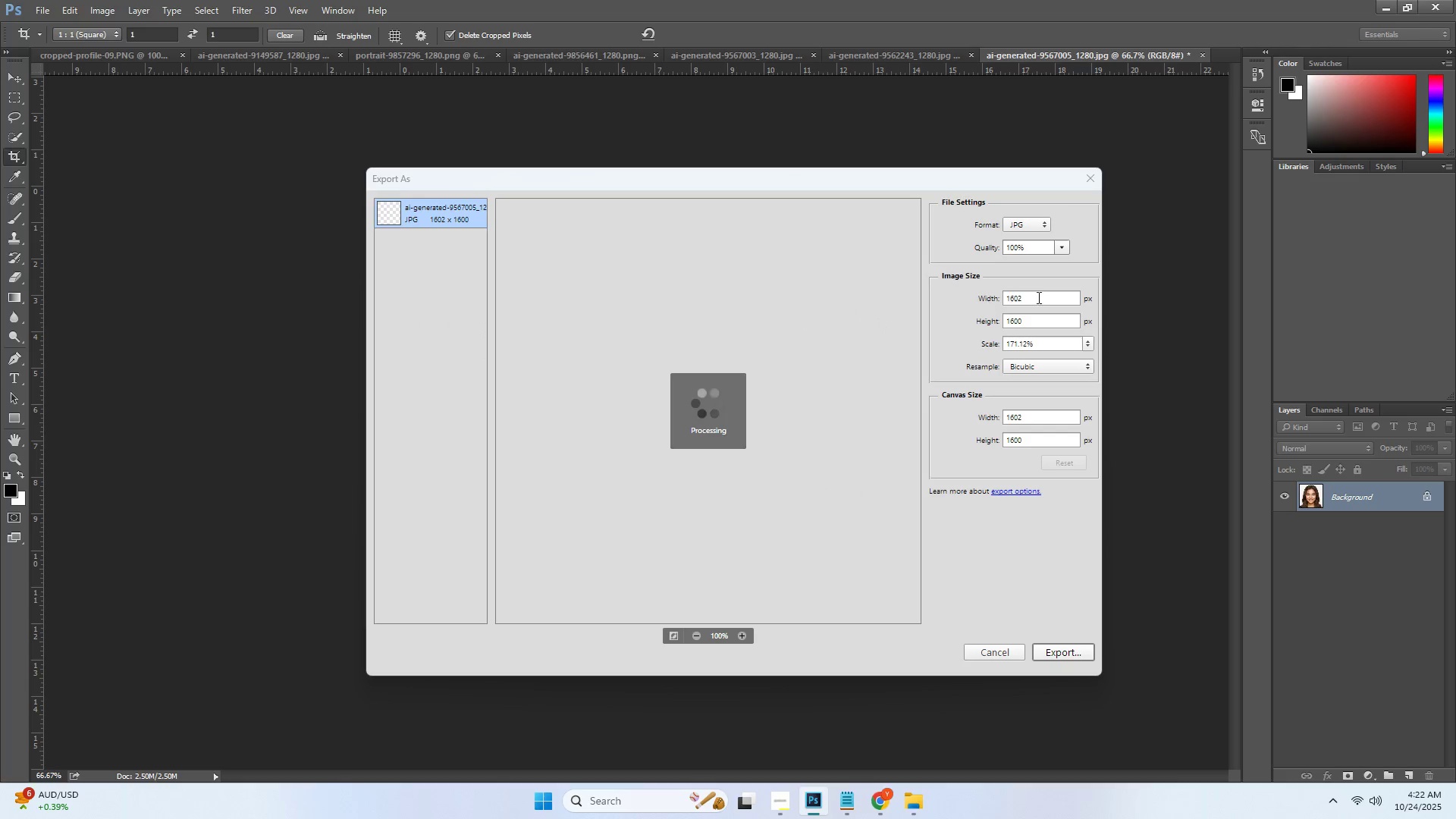 
left_click([1025, 219])
 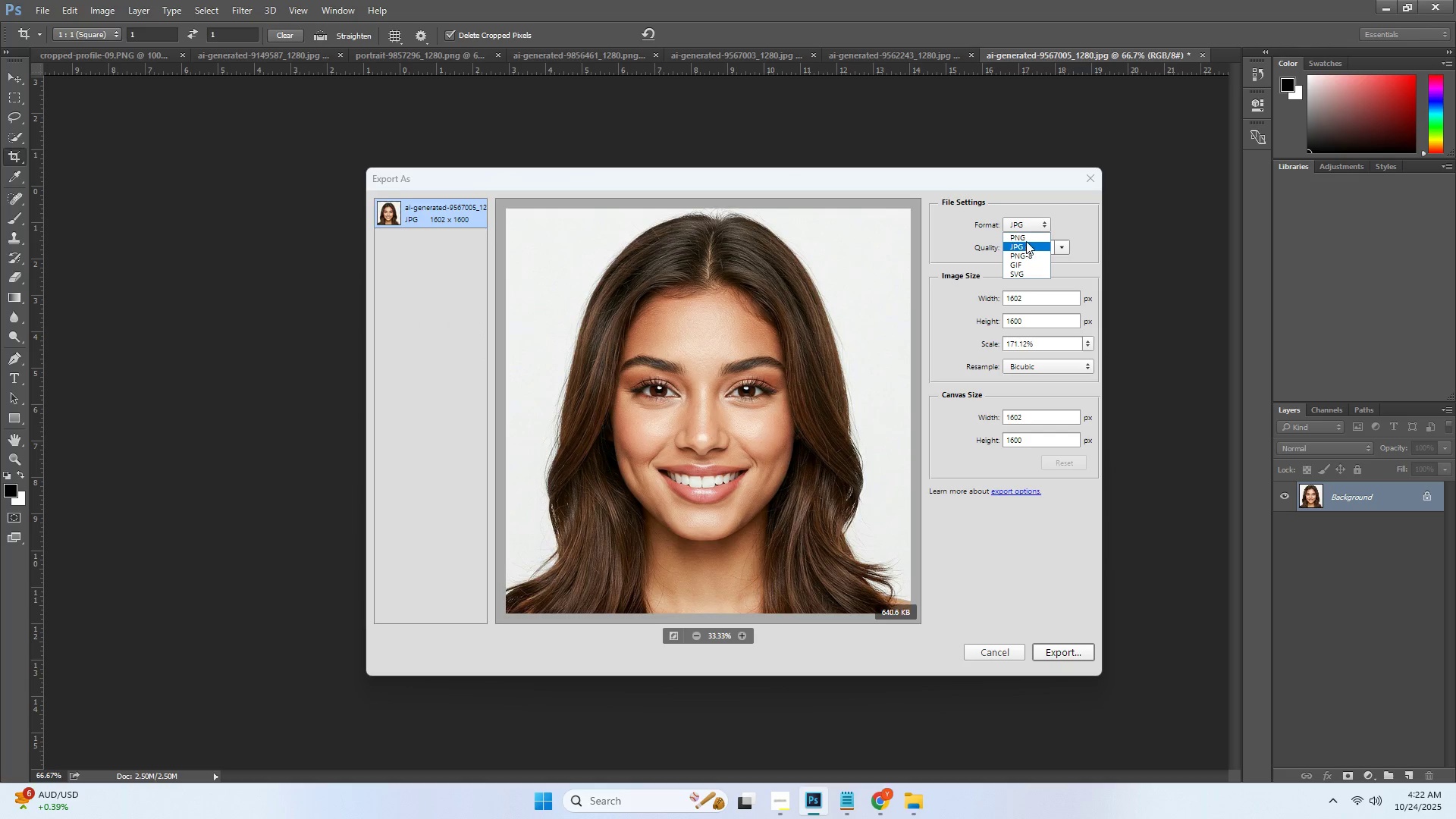 
left_click([1026, 234])
 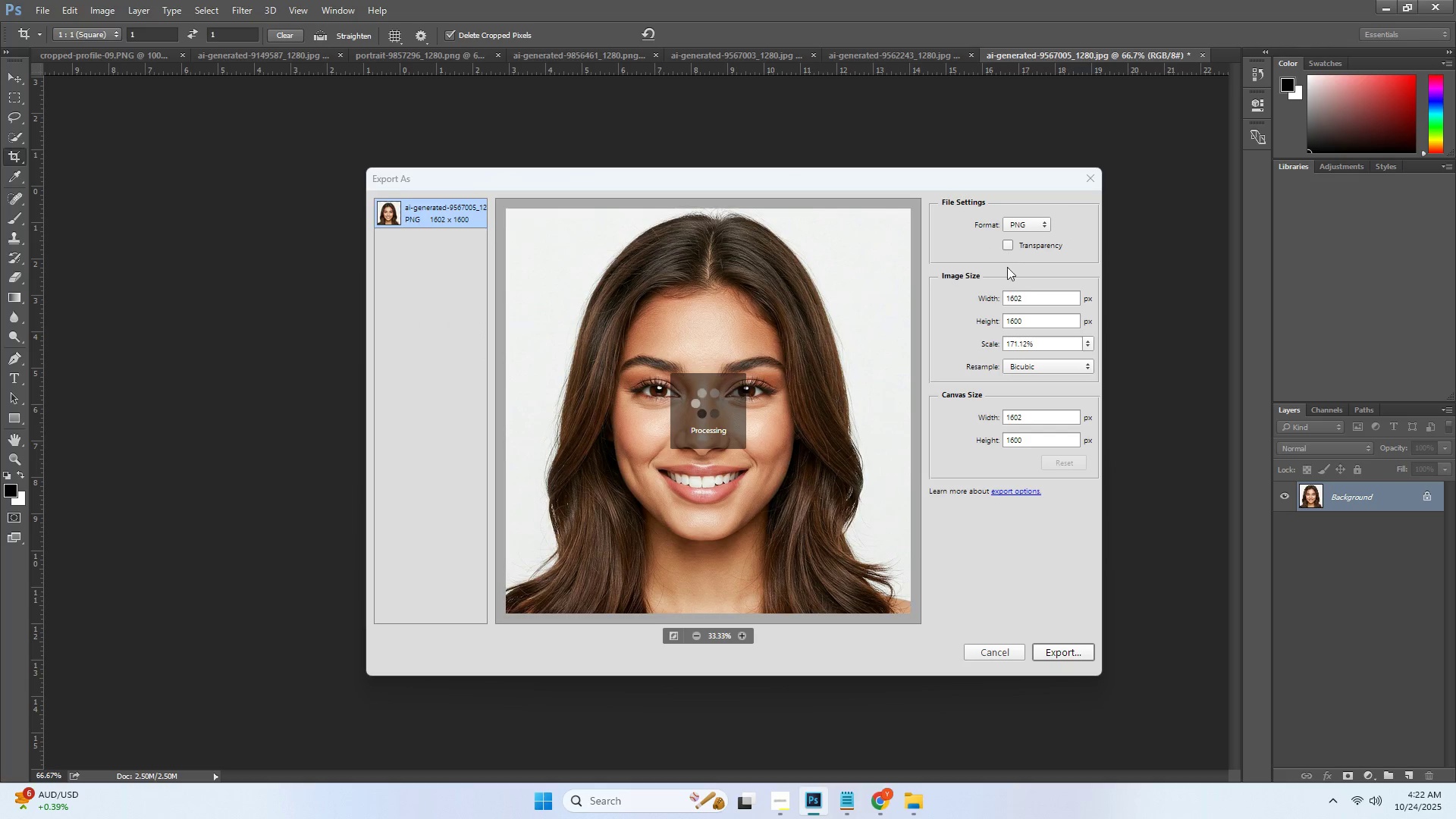 
double_click([1020, 297])
 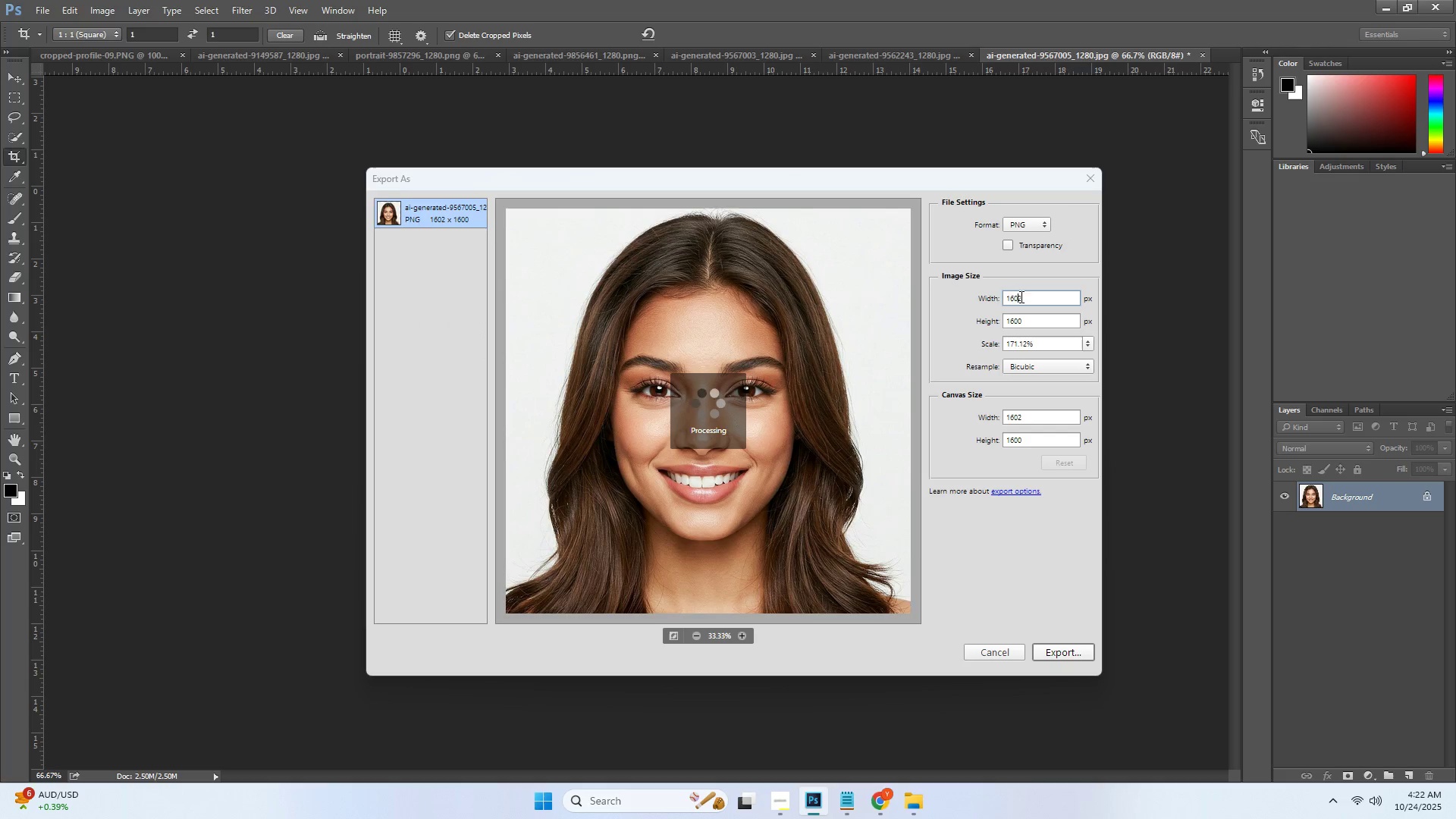 
triple_click([1020, 297])
 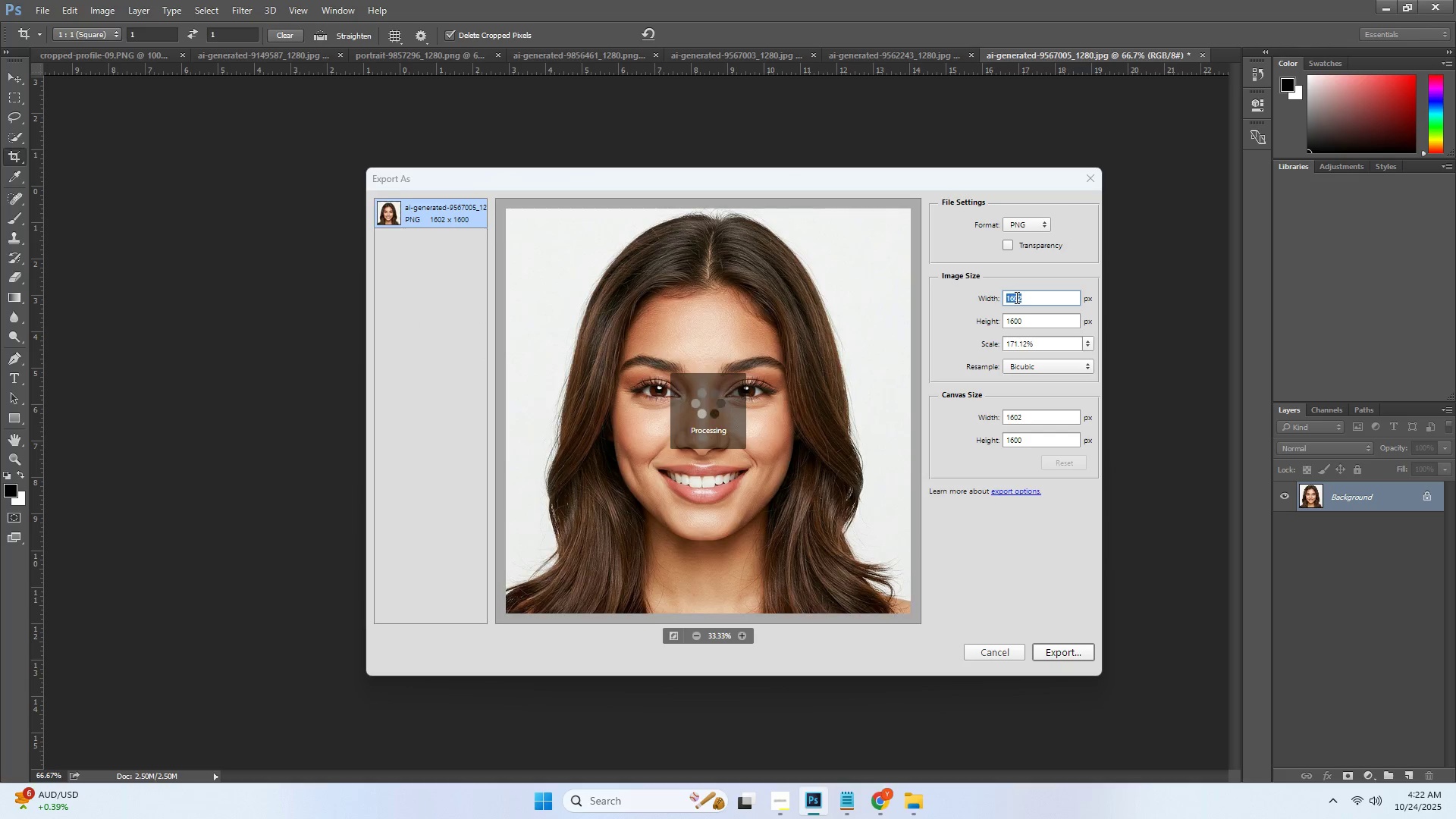 
key(Numpad8)
 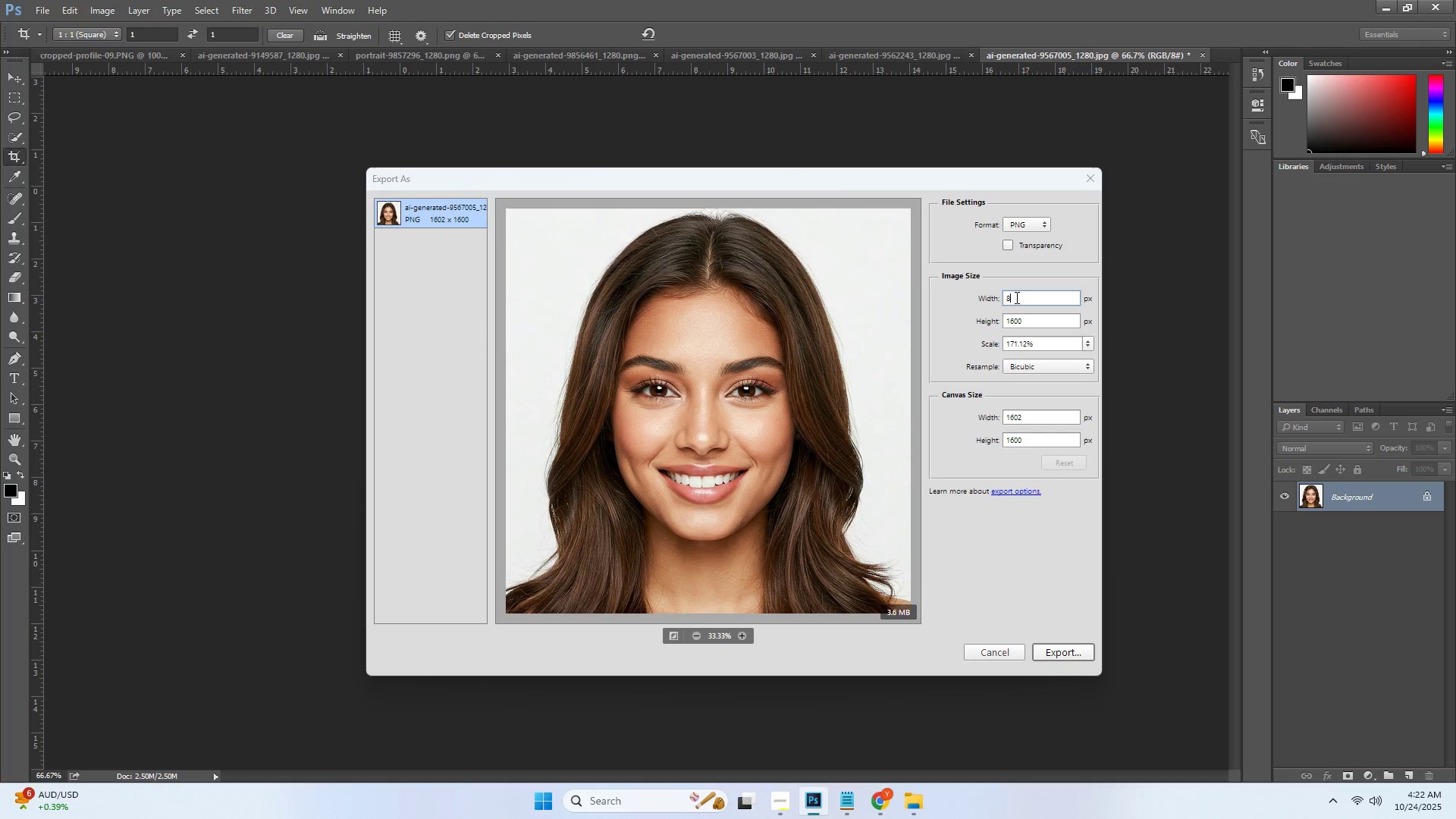 
key(Numpad0)
 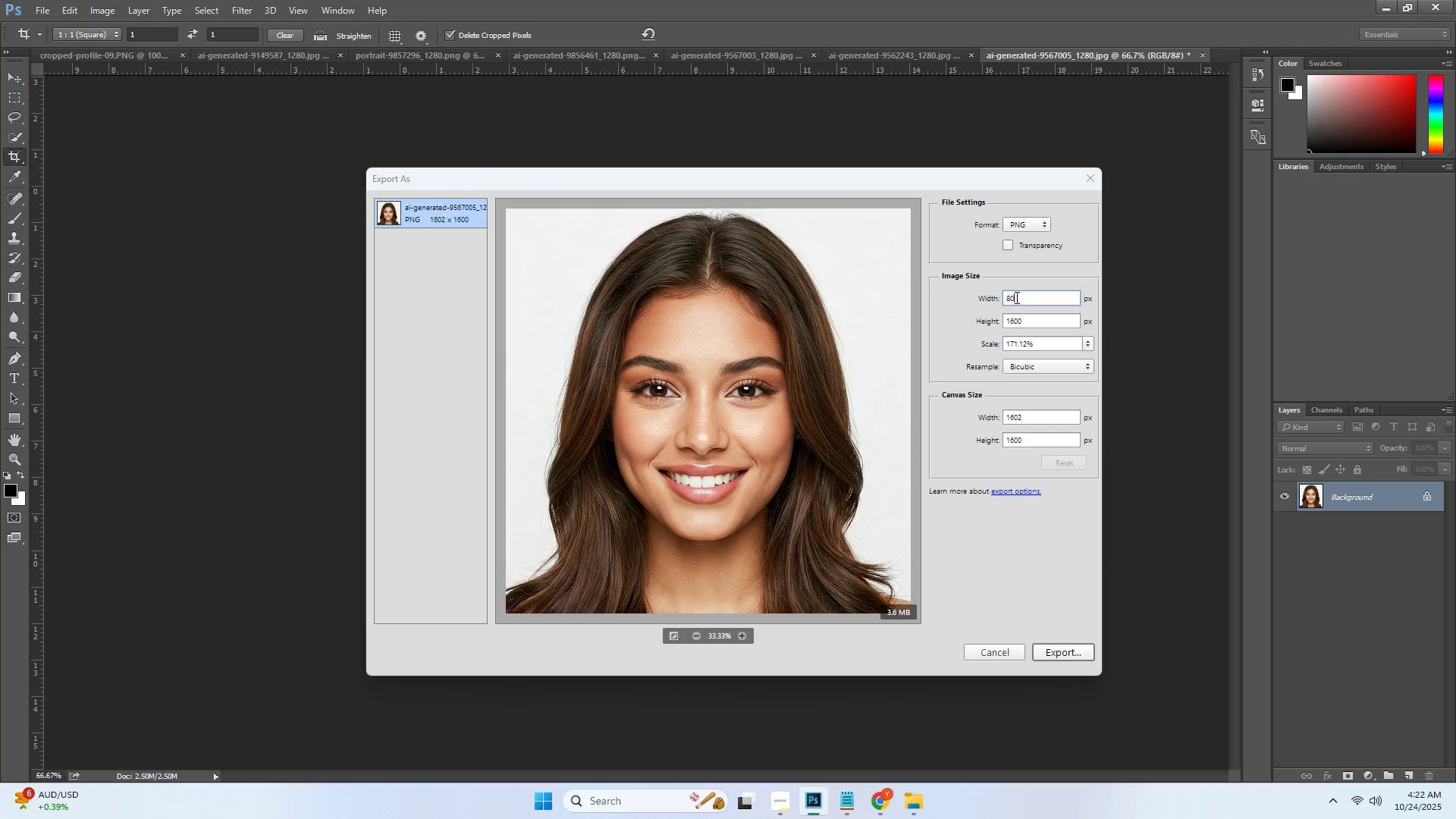 
key(Numpad0)
 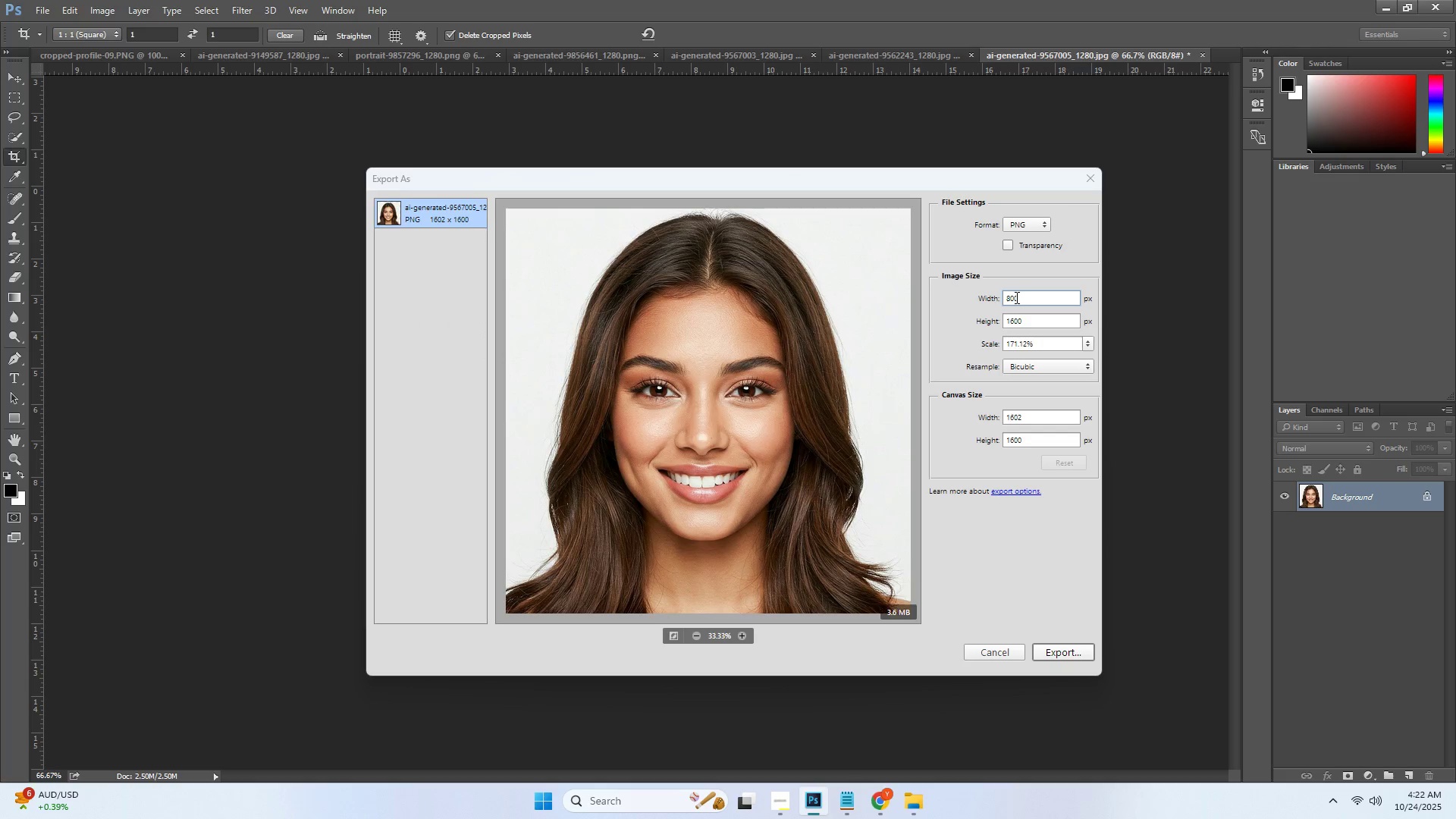 
key(Tab)
 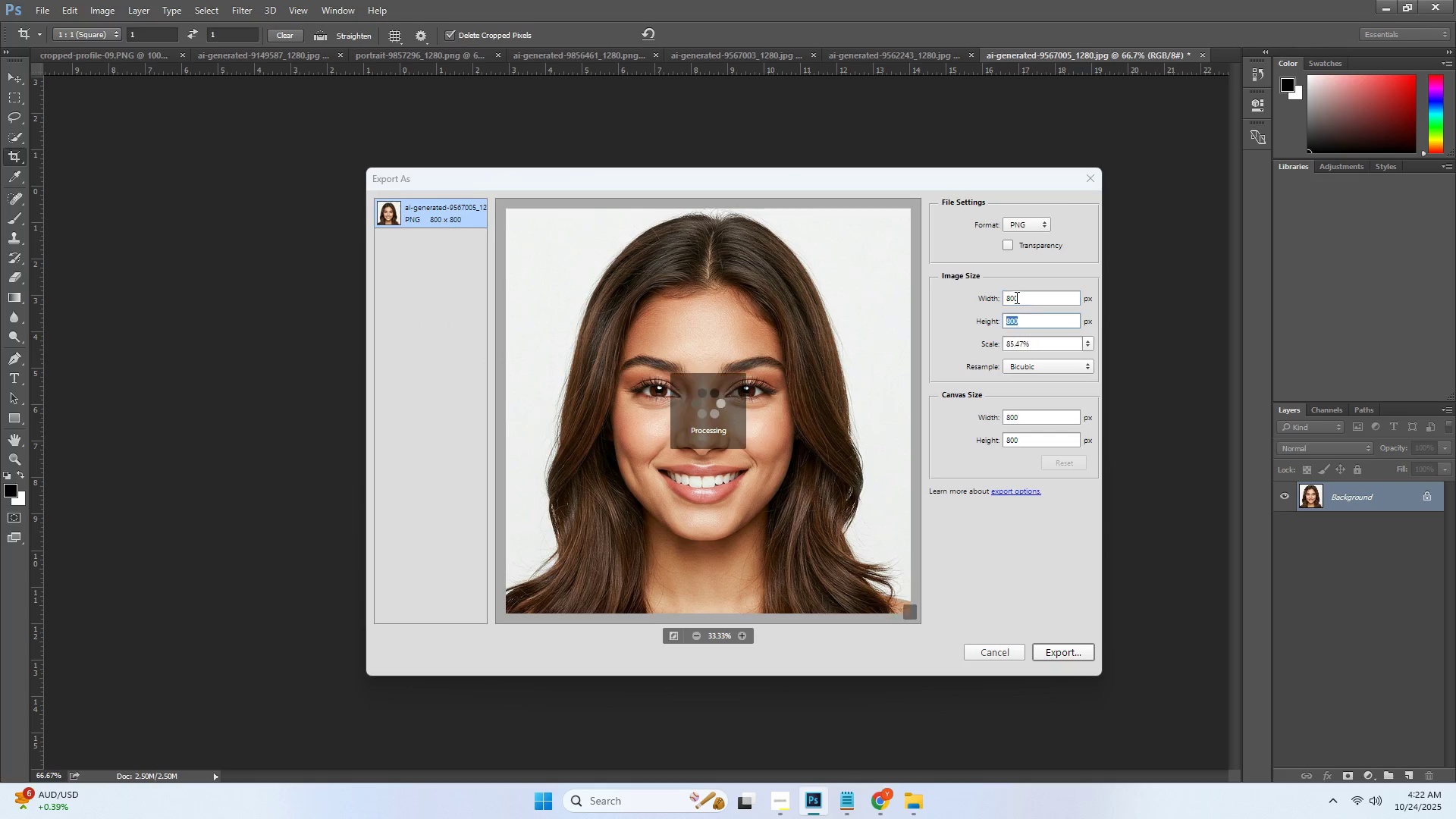 
key(Numpad8)
 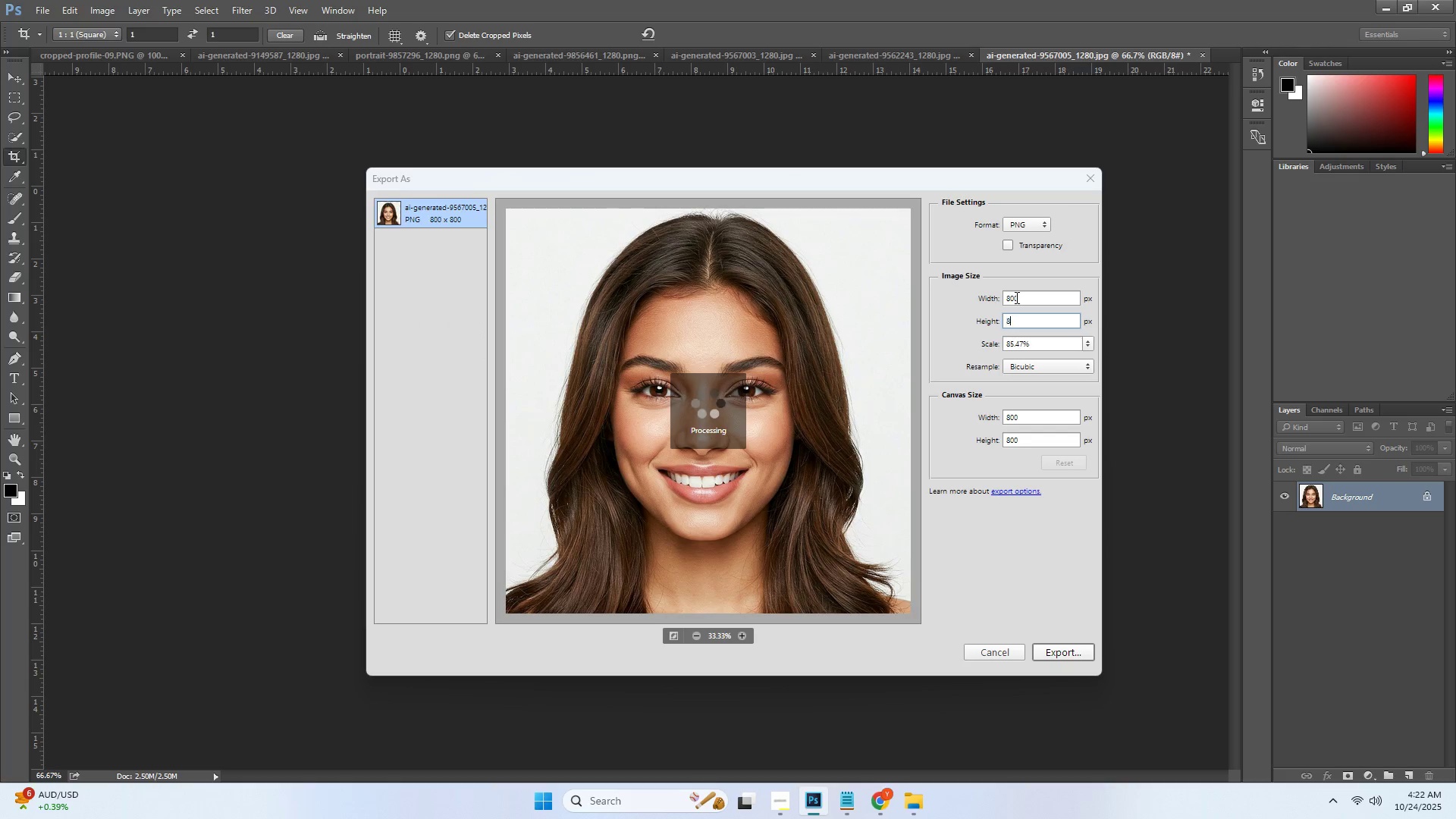 
key(Numpad0)
 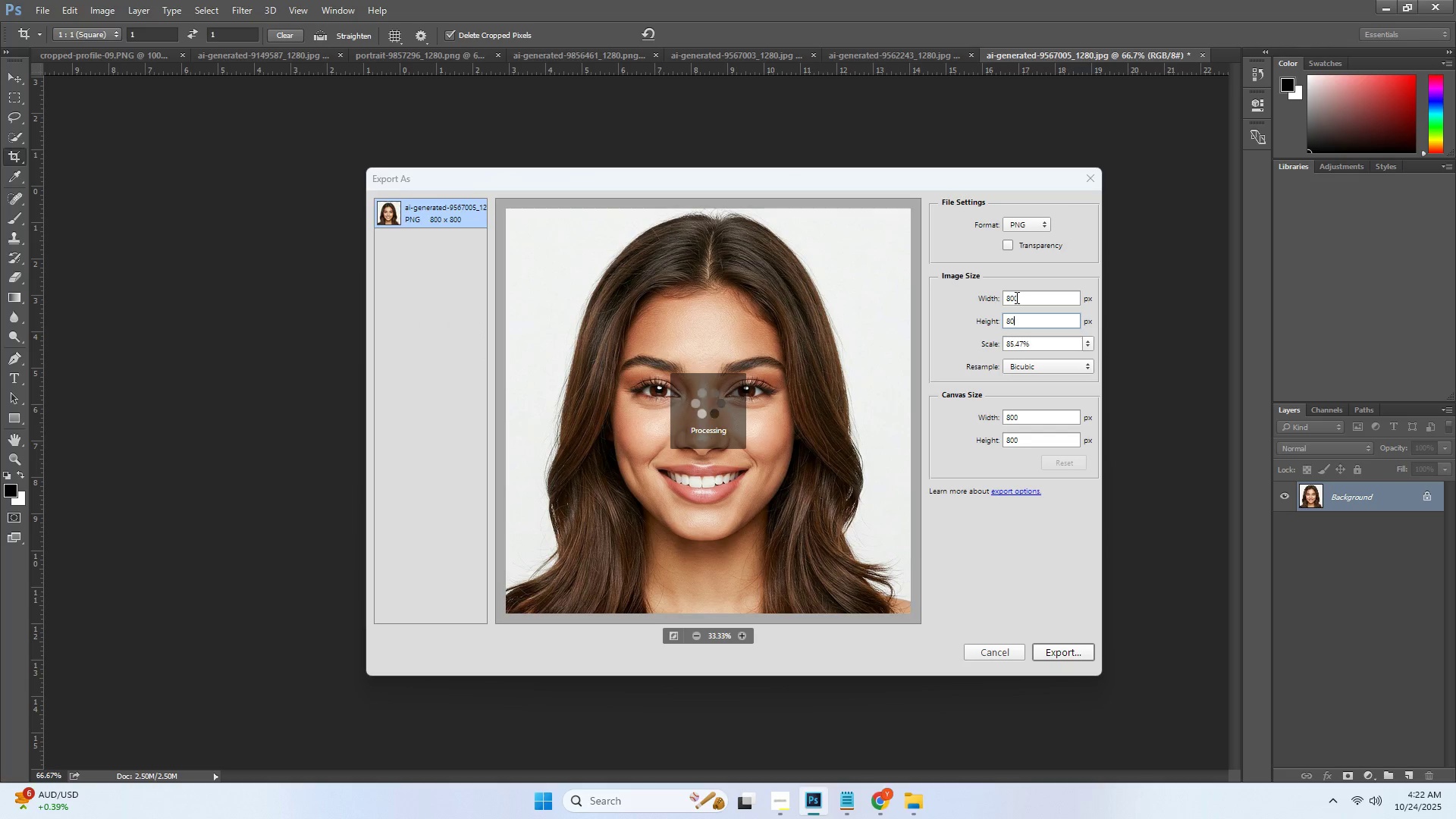 
key(Numpad0)
 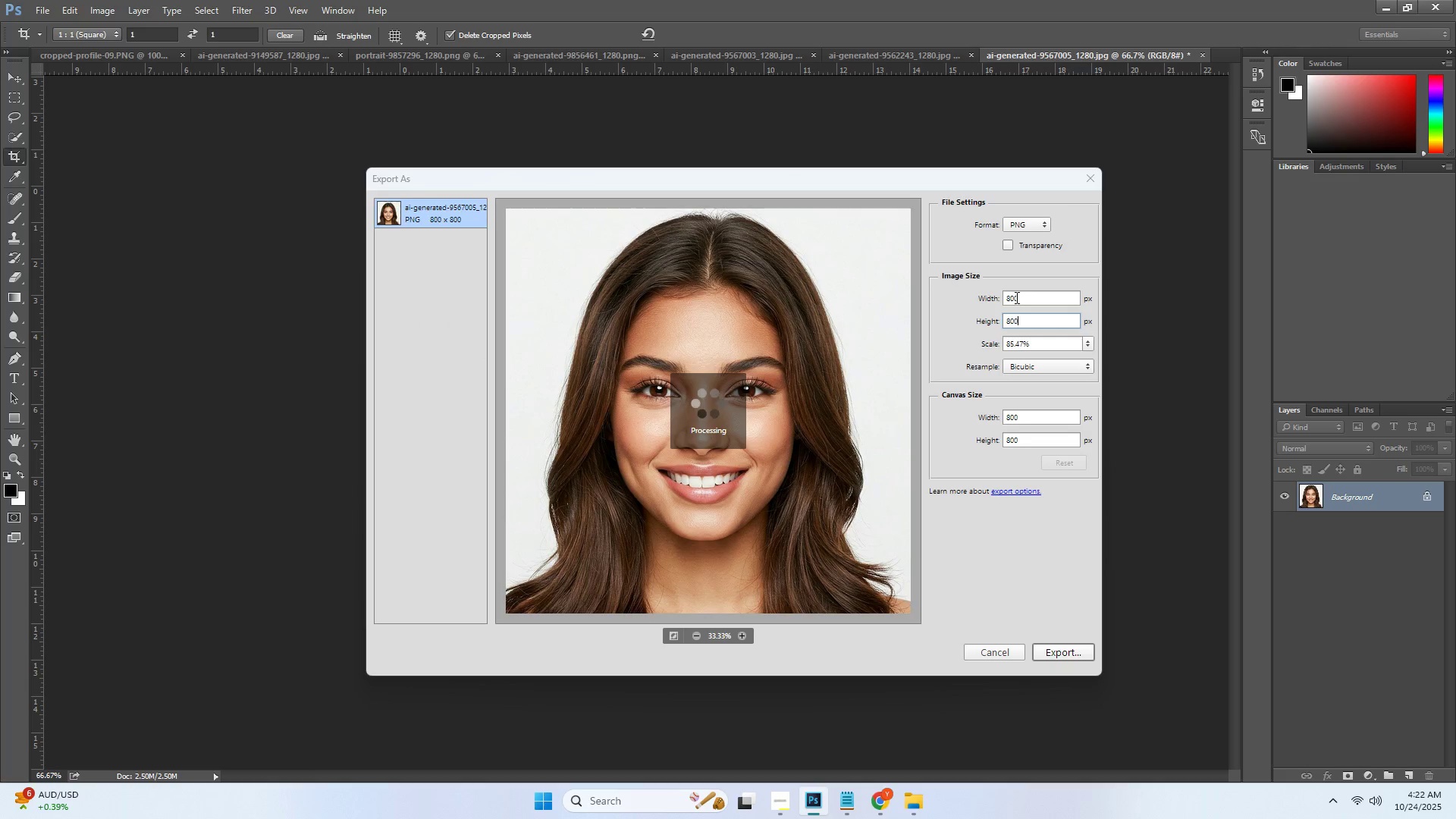 
key(Tab)
 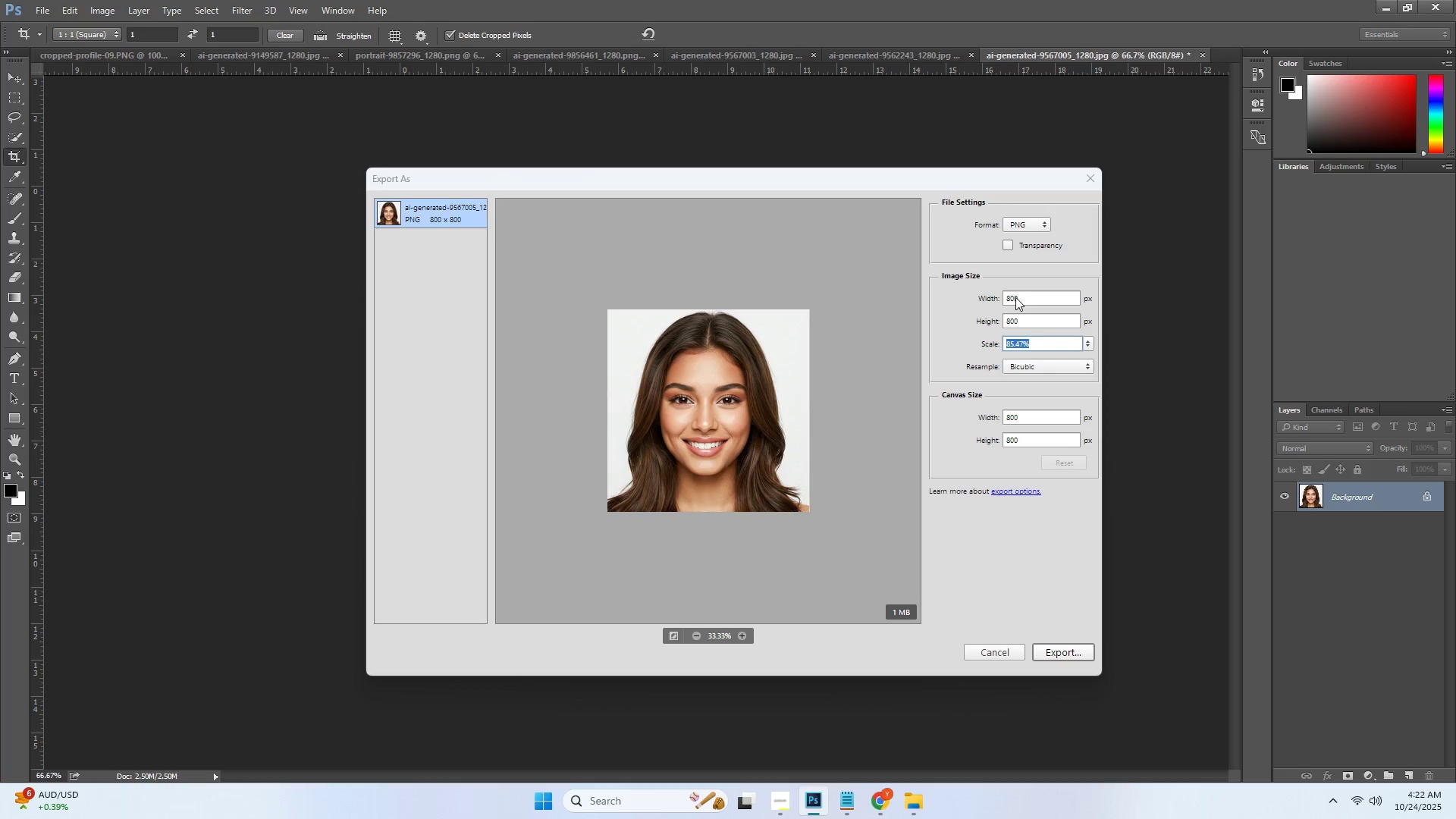 
key(Tab)
 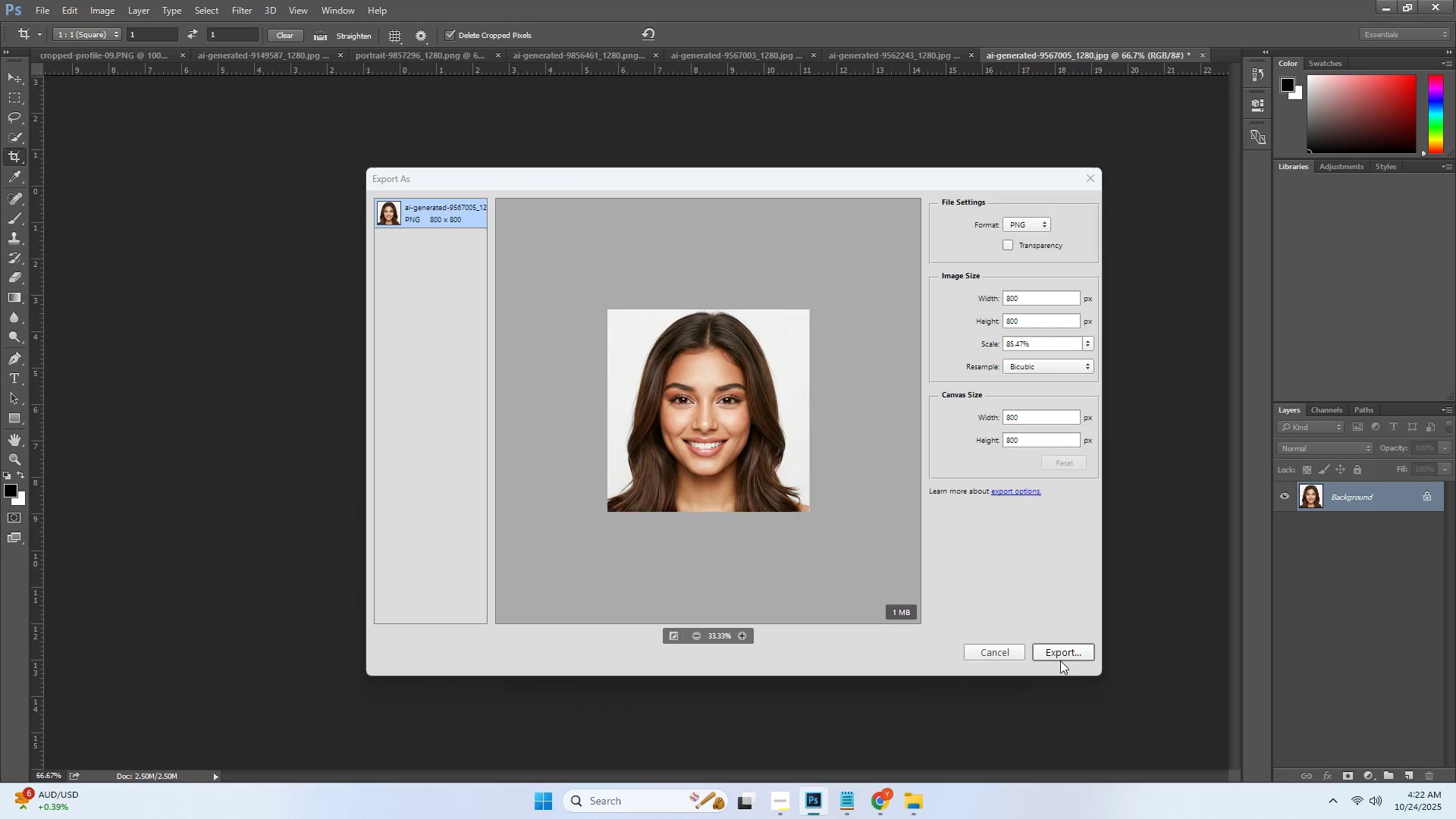 
left_click([1059, 657])
 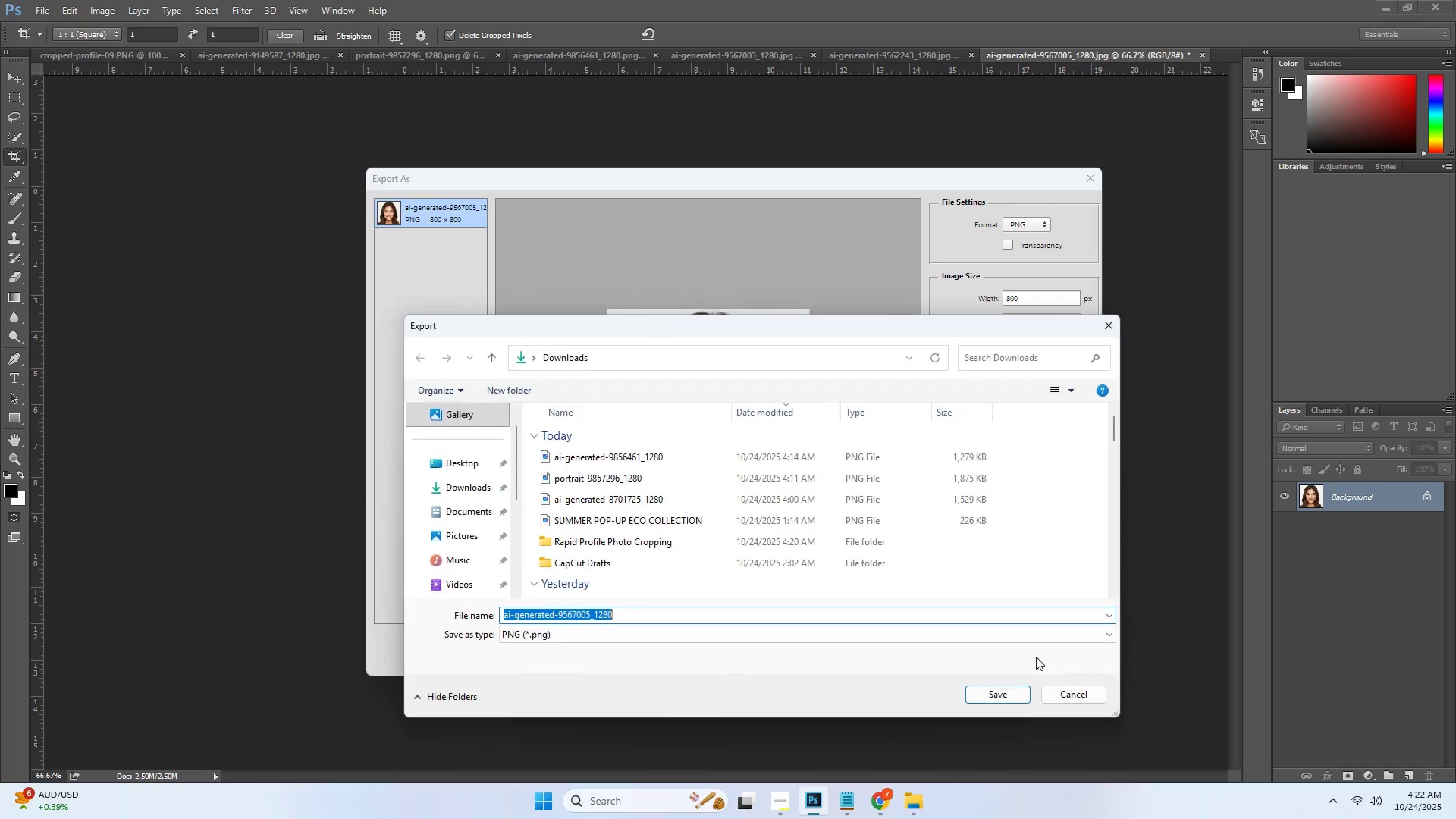 
key(Control+ControlLeft)
 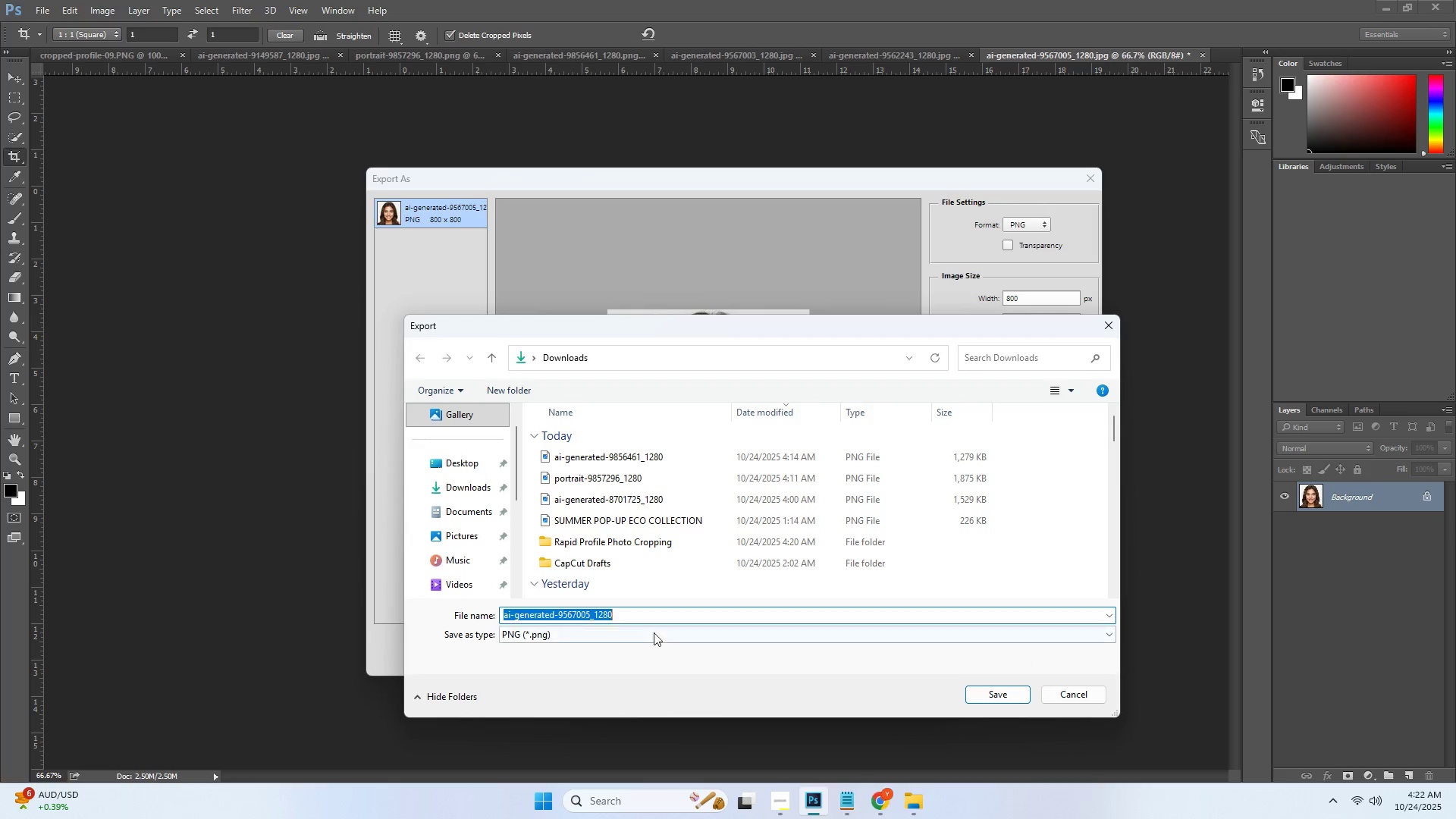 
key(Control+V)
 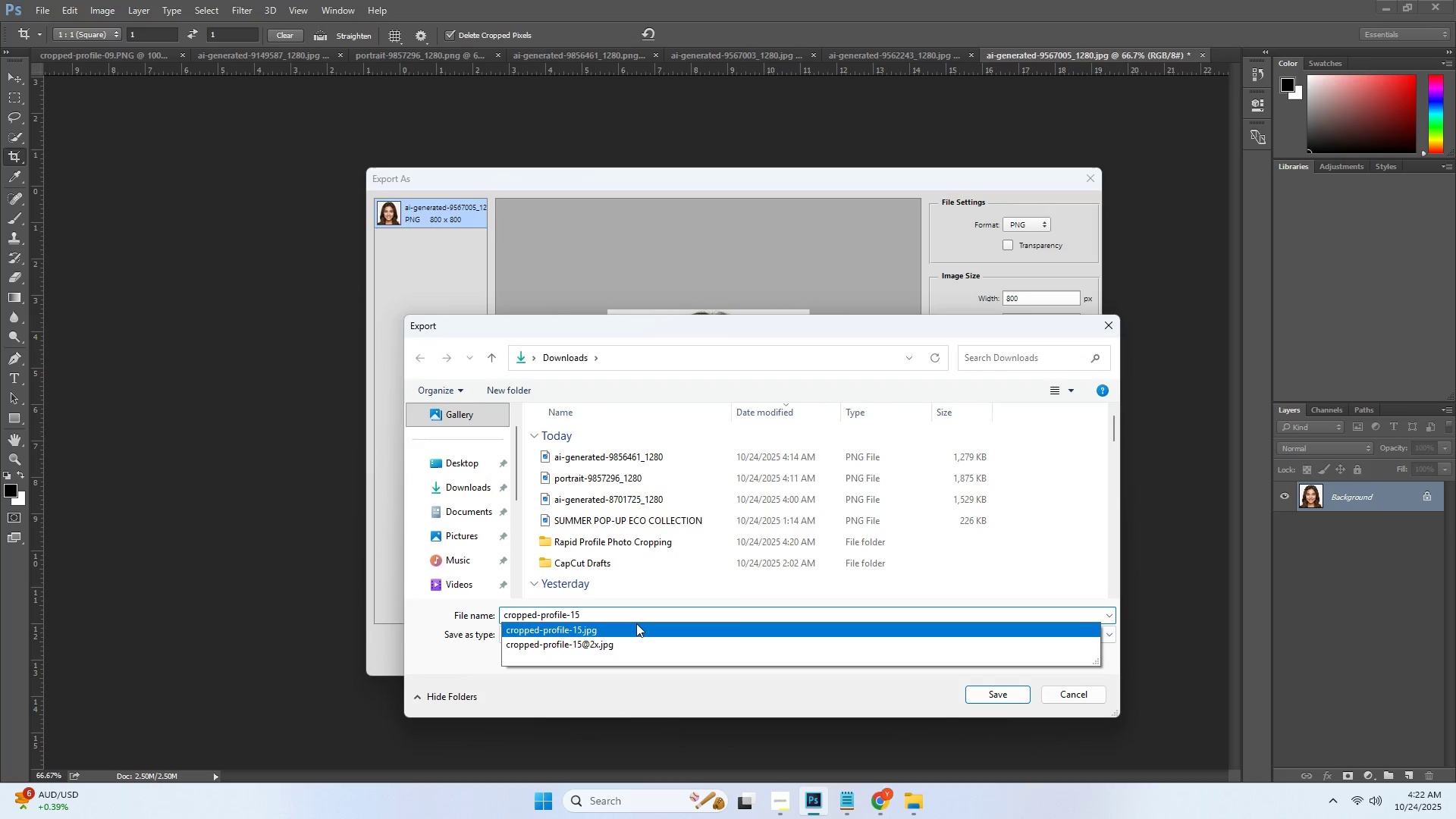 
type(.png)
 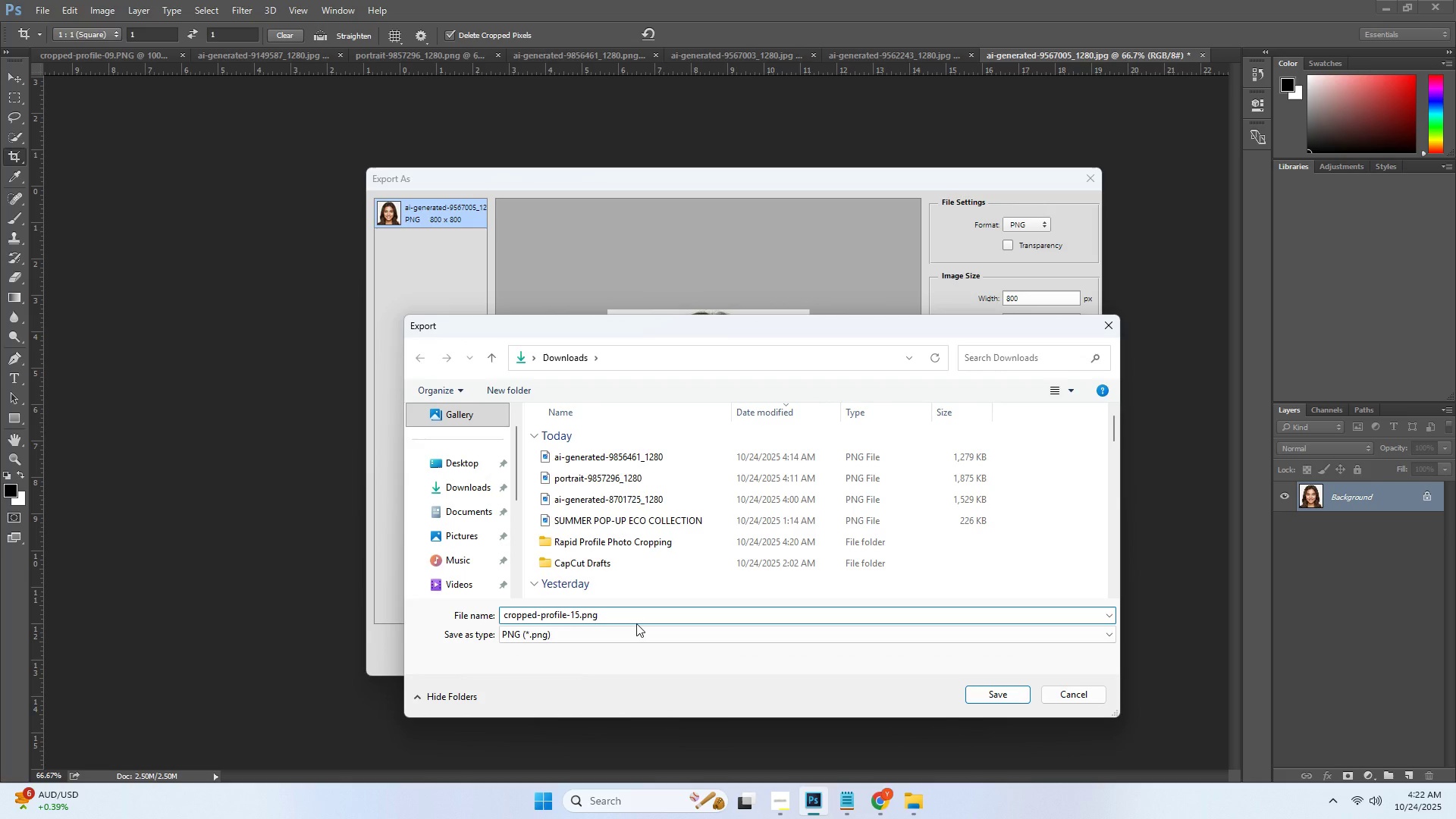 
key(Enter)
 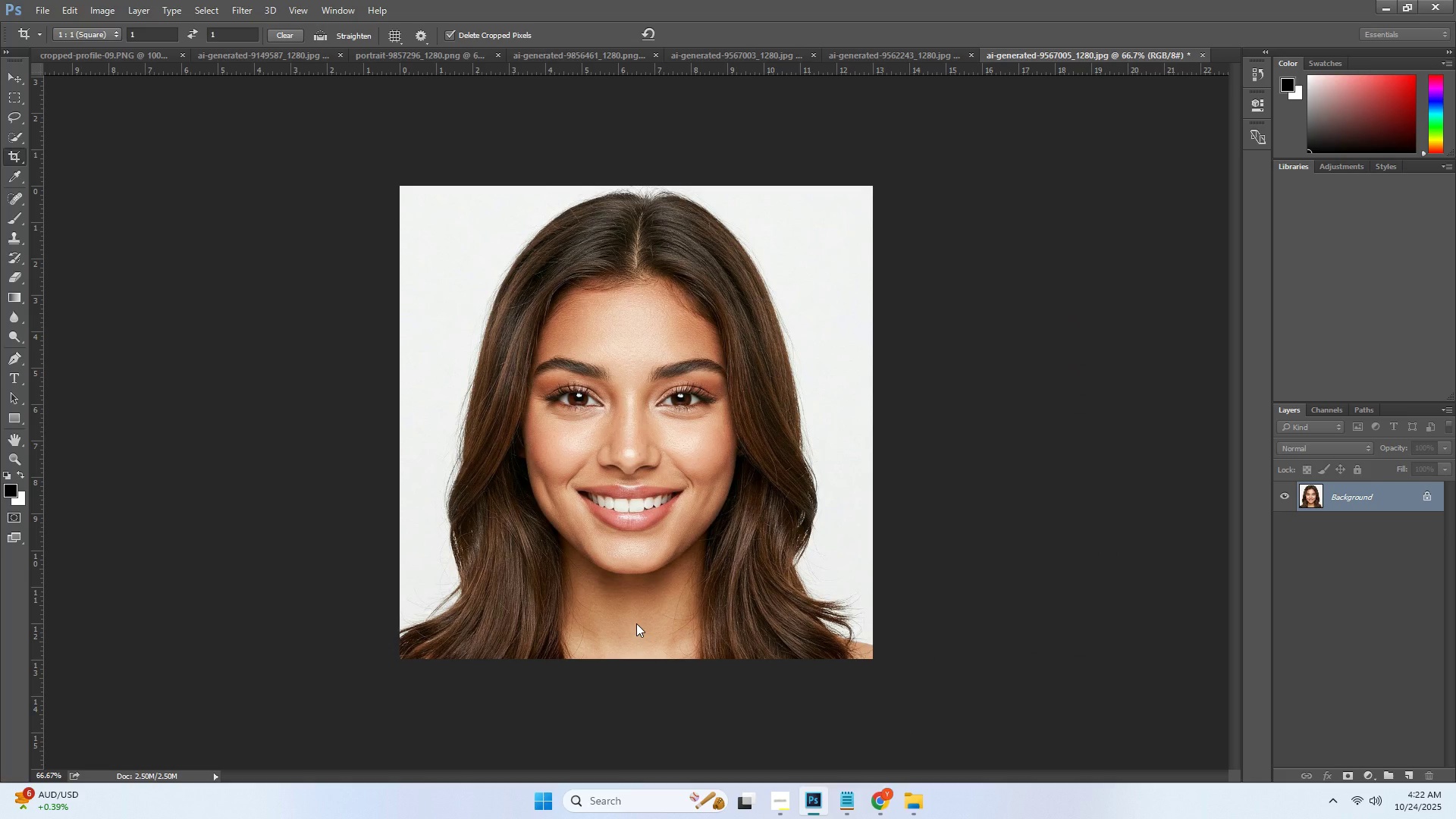 
key(Alt+Control+W)
 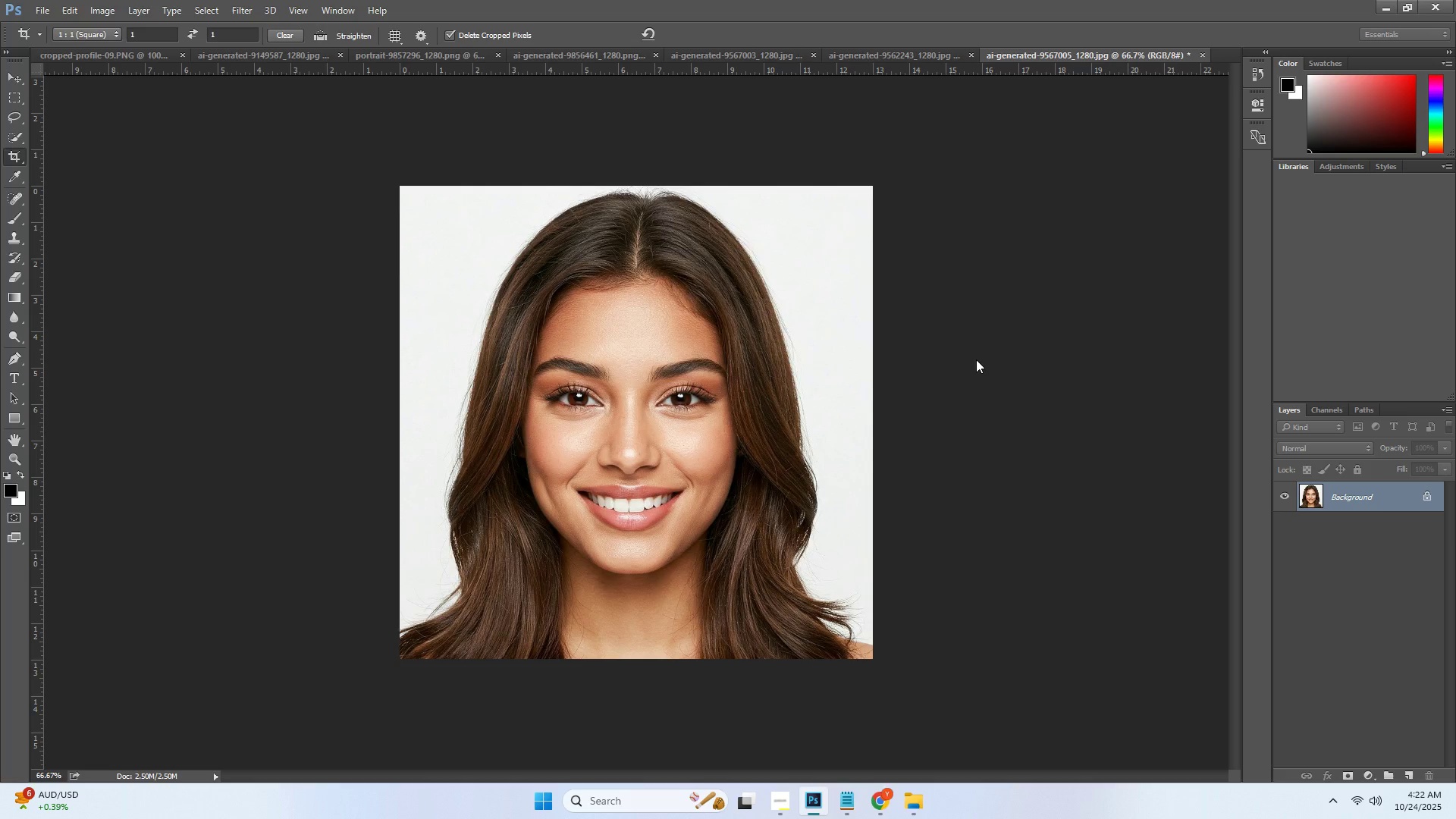 
wait(5.28)
 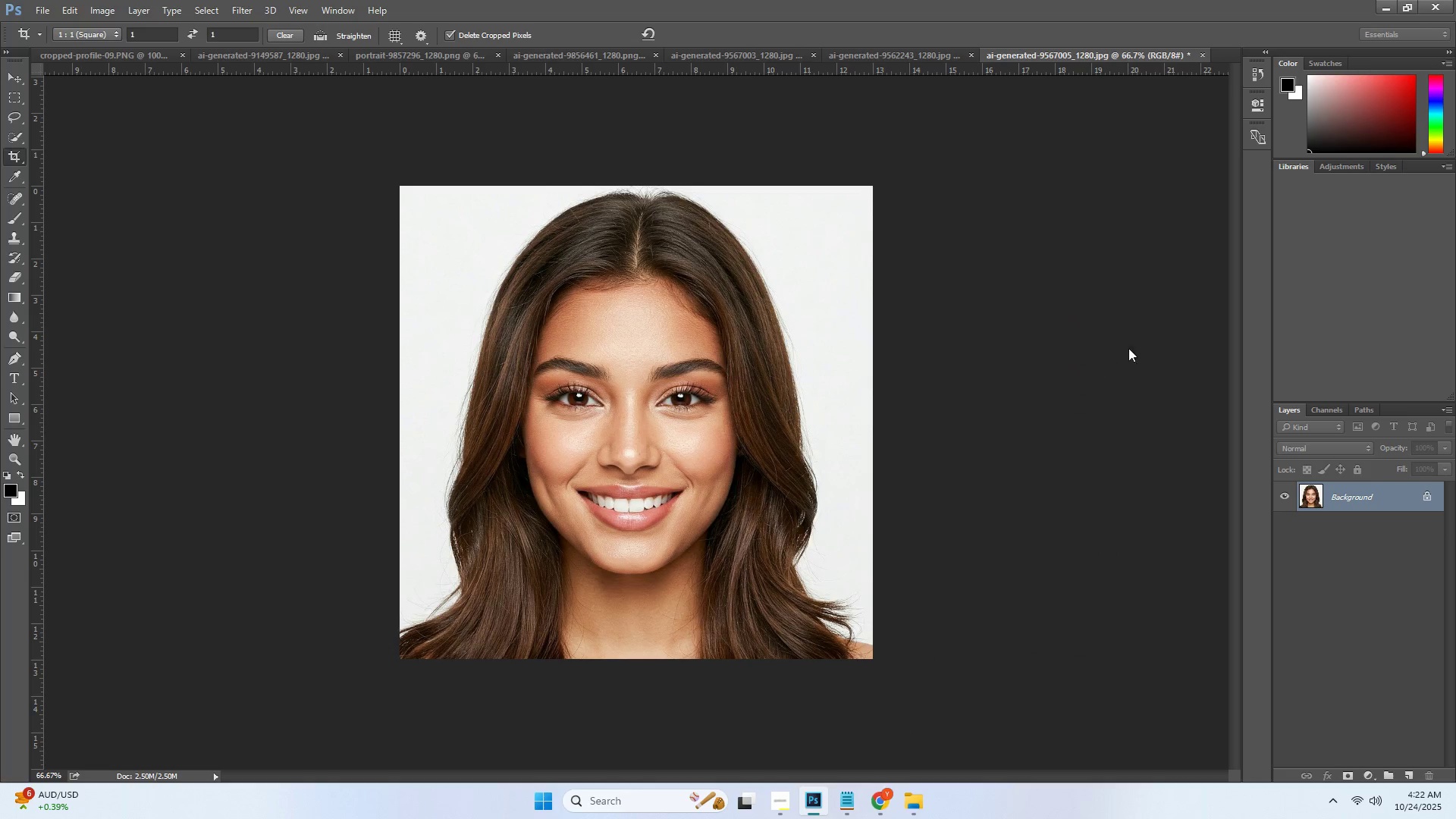 
left_click([830, 303])
 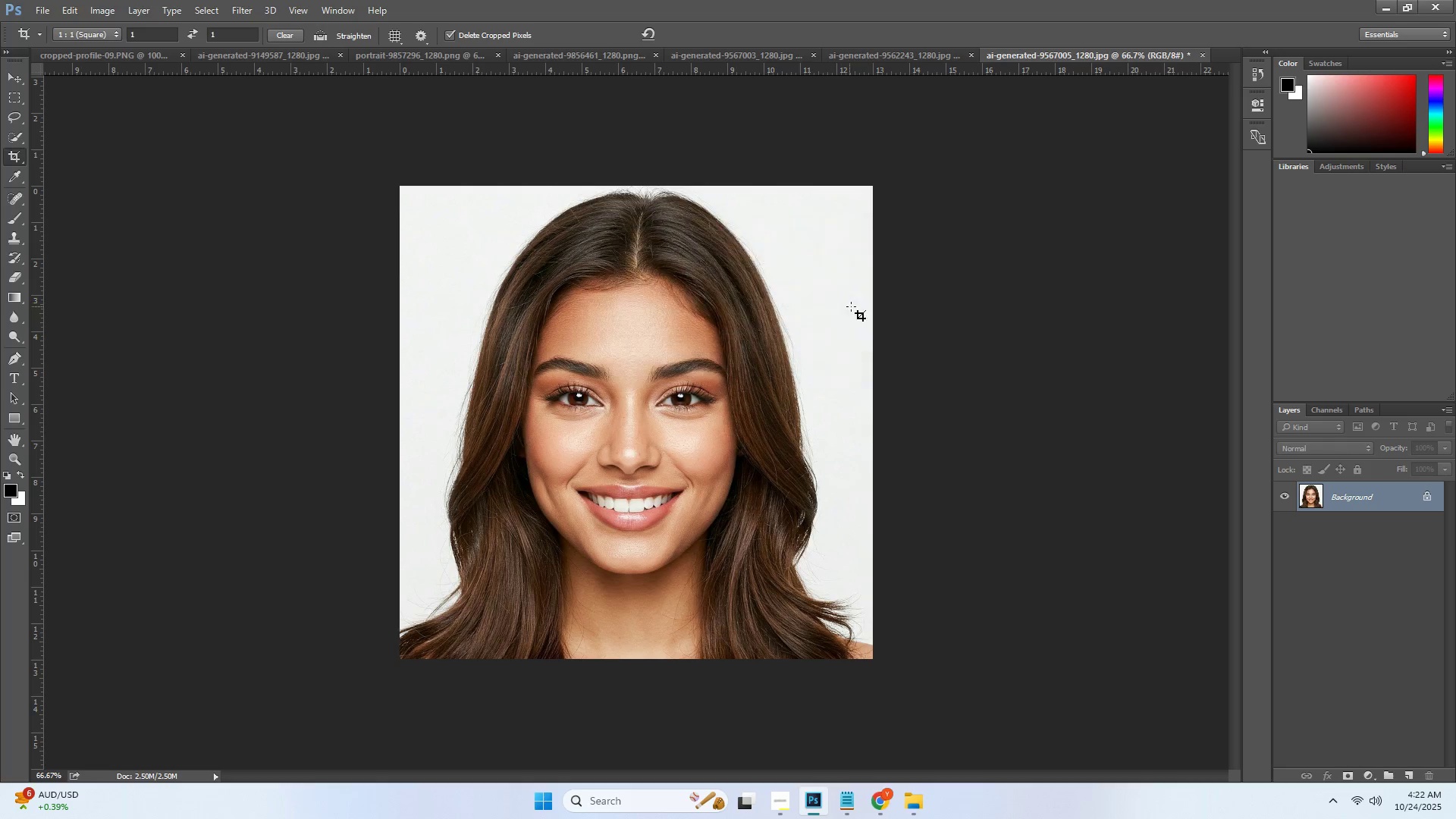 
key(Alt+Control+Shift+AltLeft)
 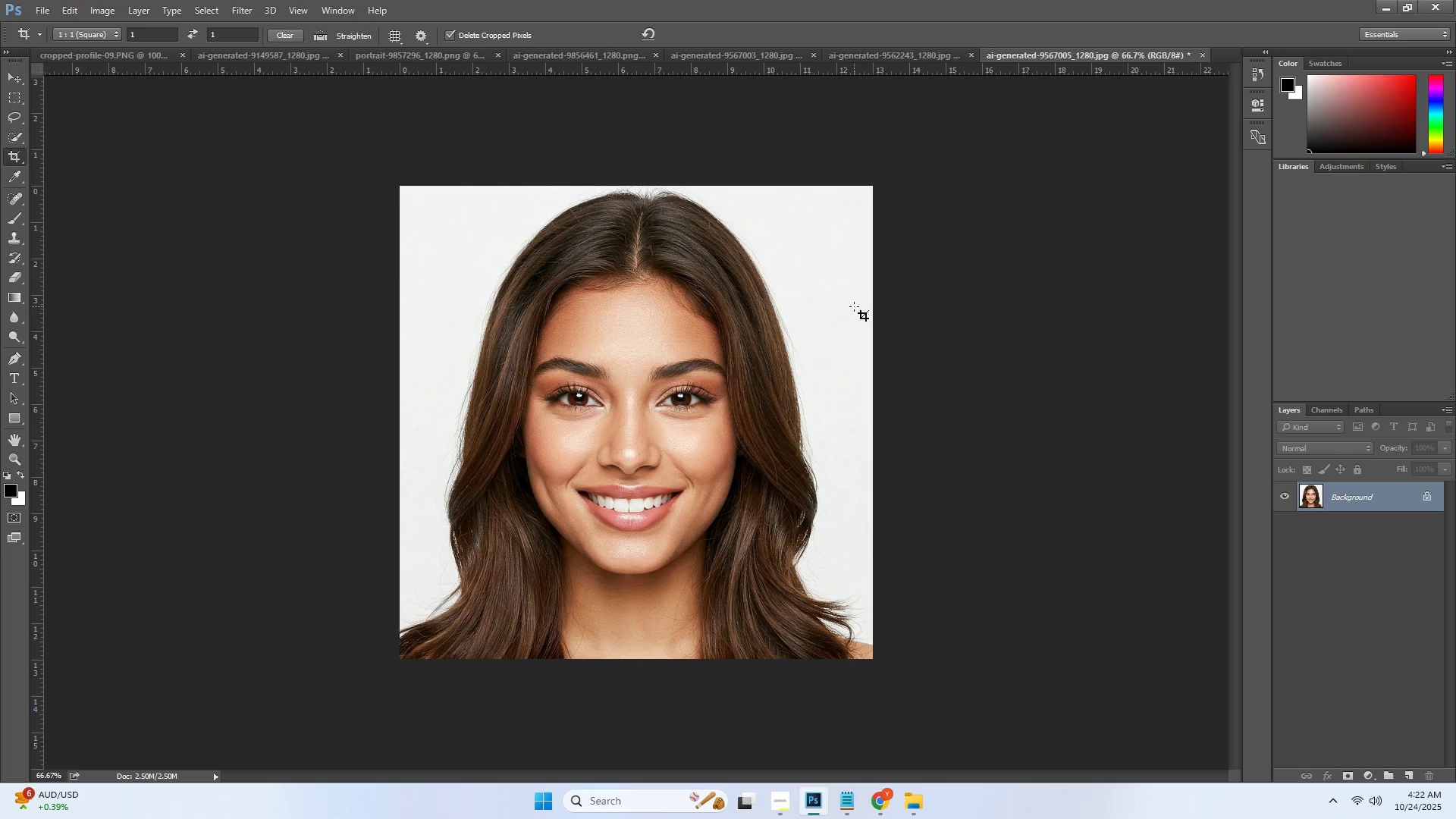 
key(Alt+Control+Shift+W)
 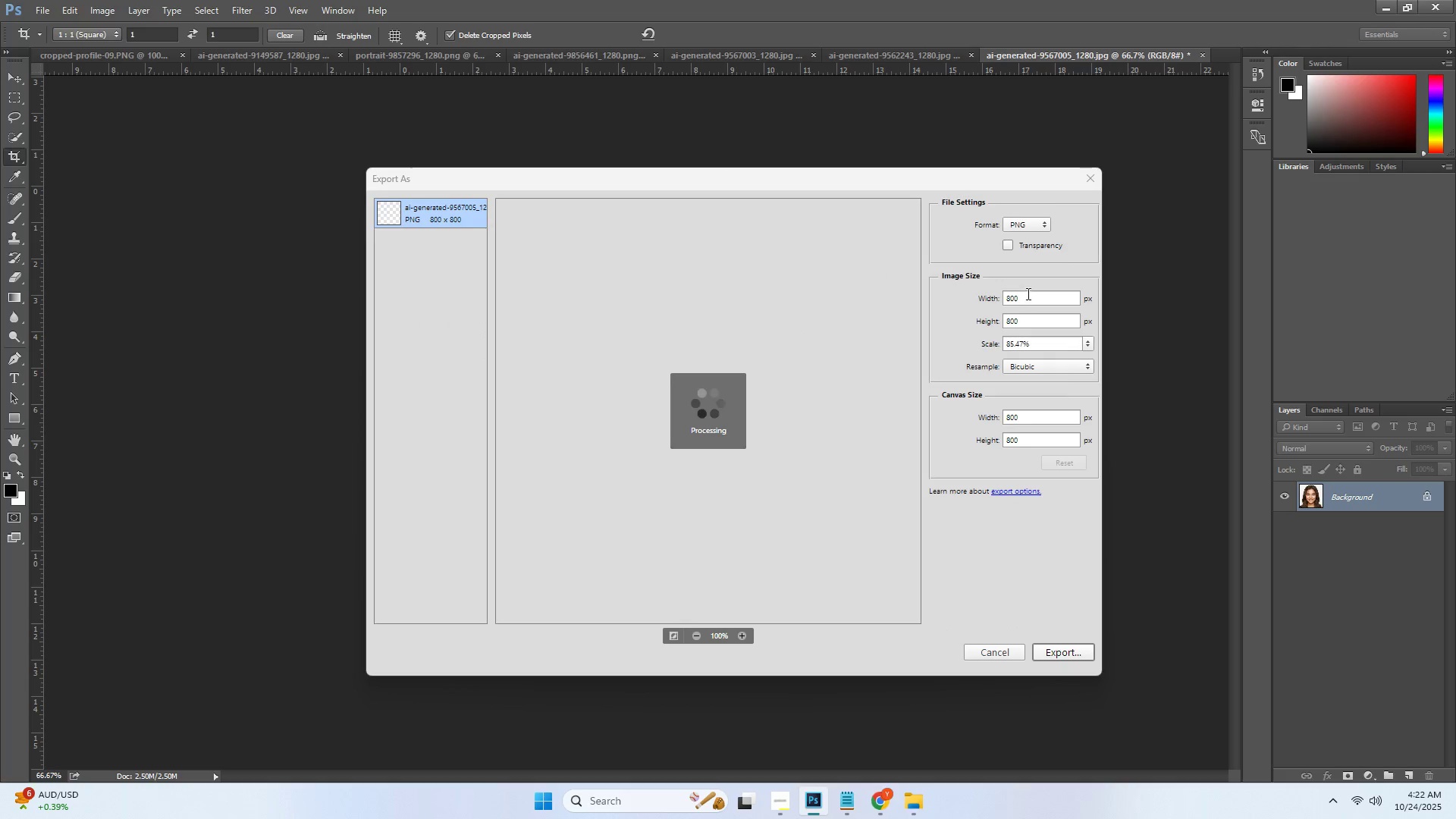 
double_click([1027, 293])
 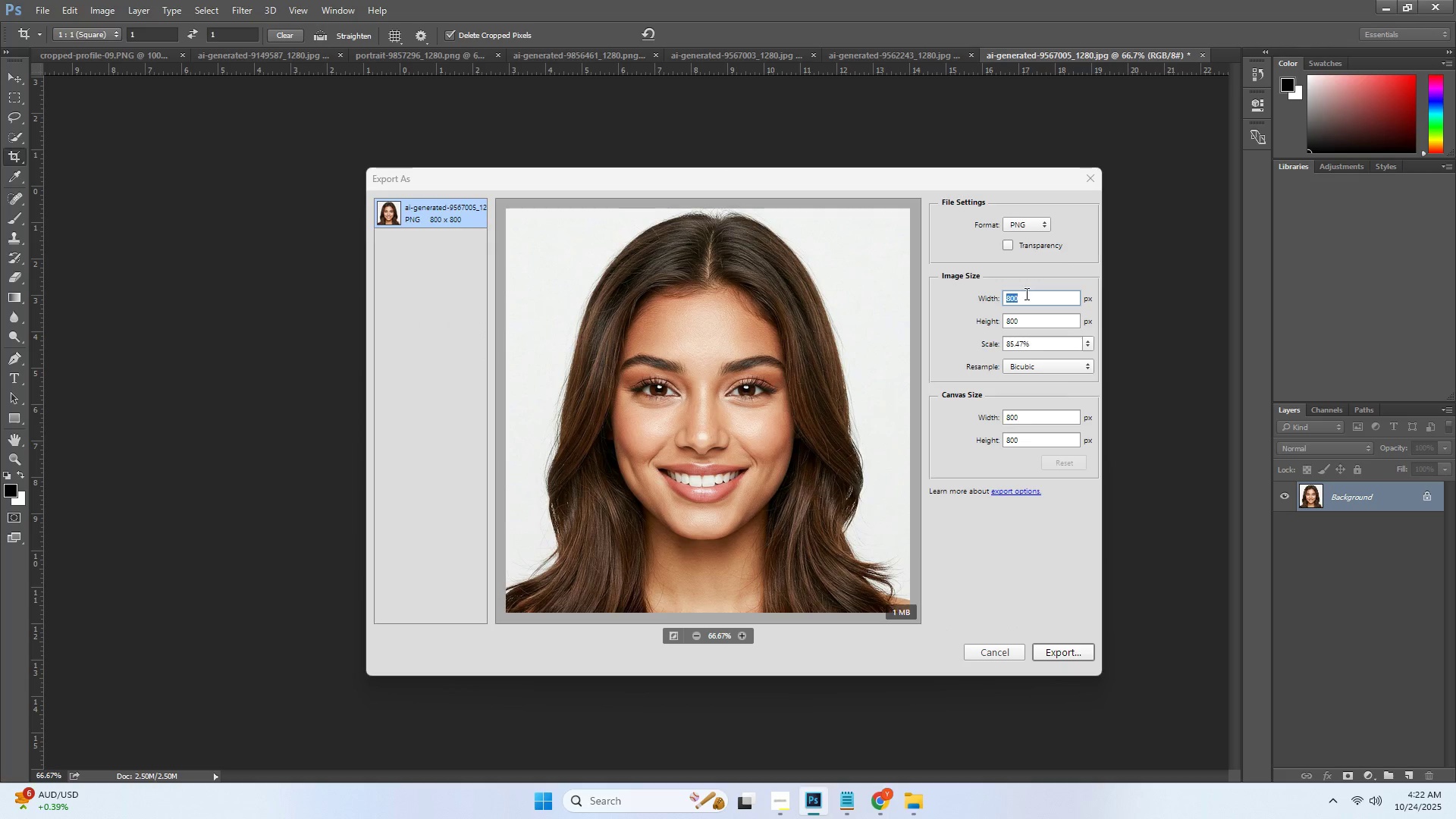 
key(Numpad1)
 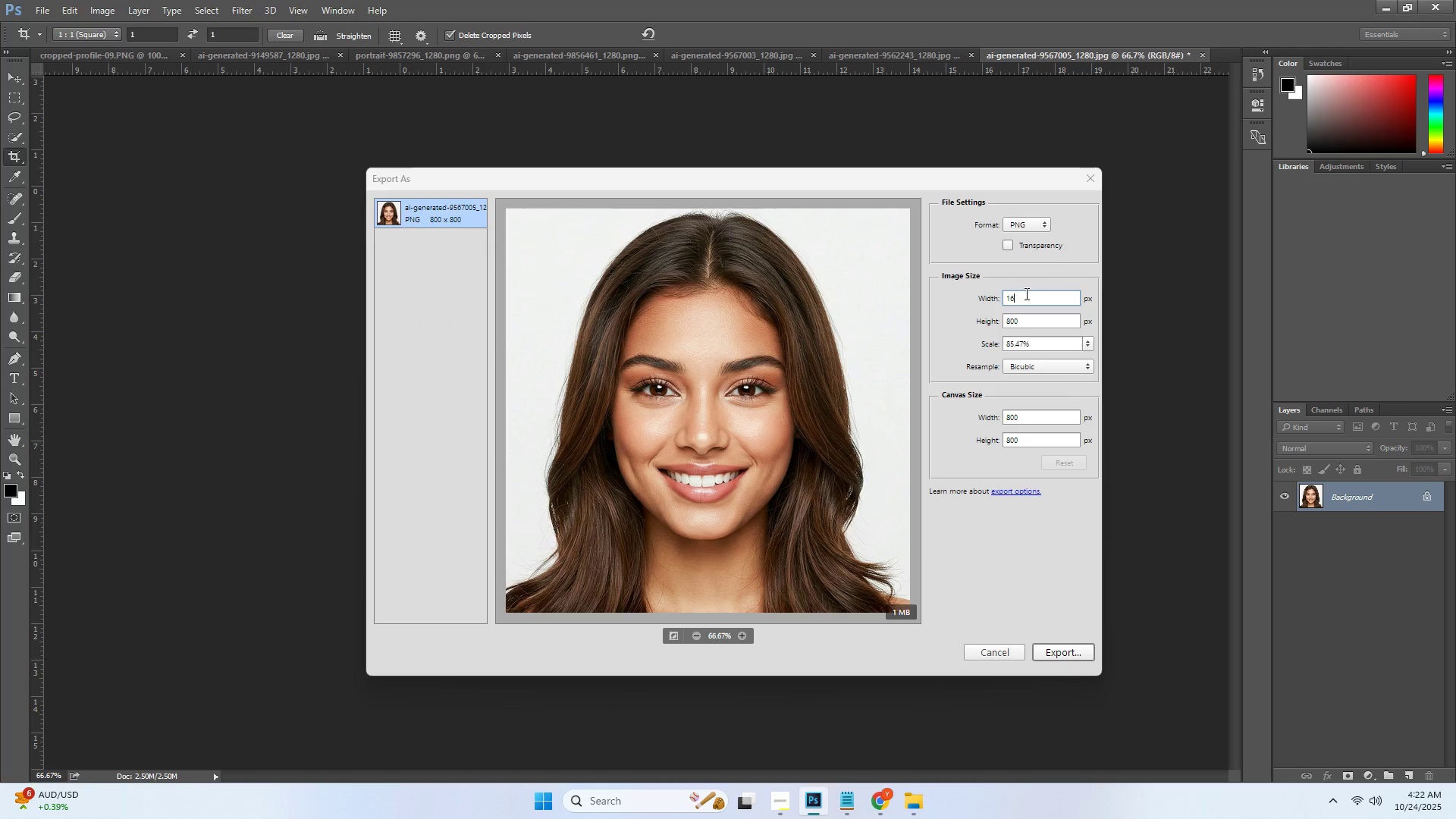 
key(Numpad6)
 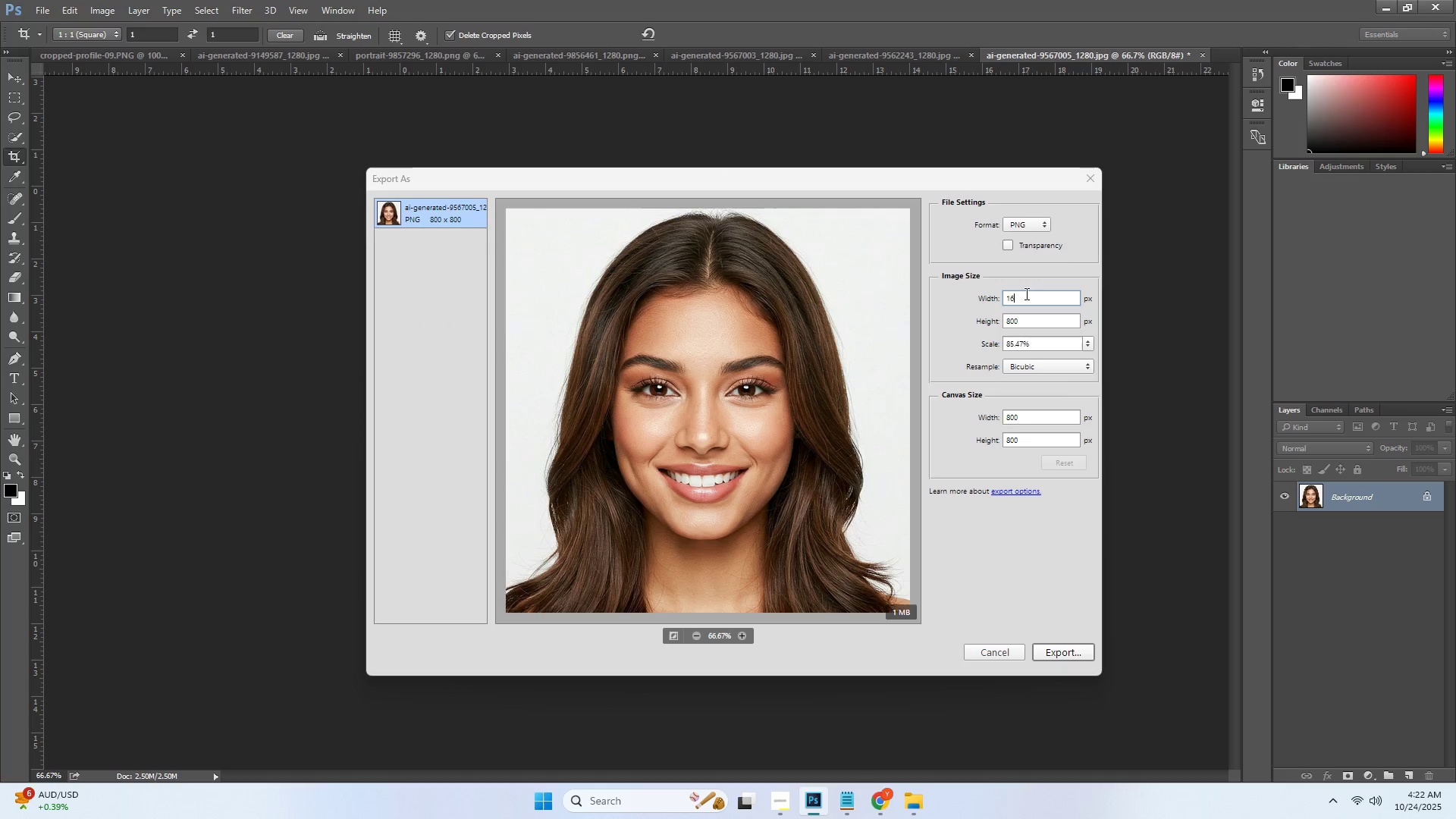 
key(Numpad0)
 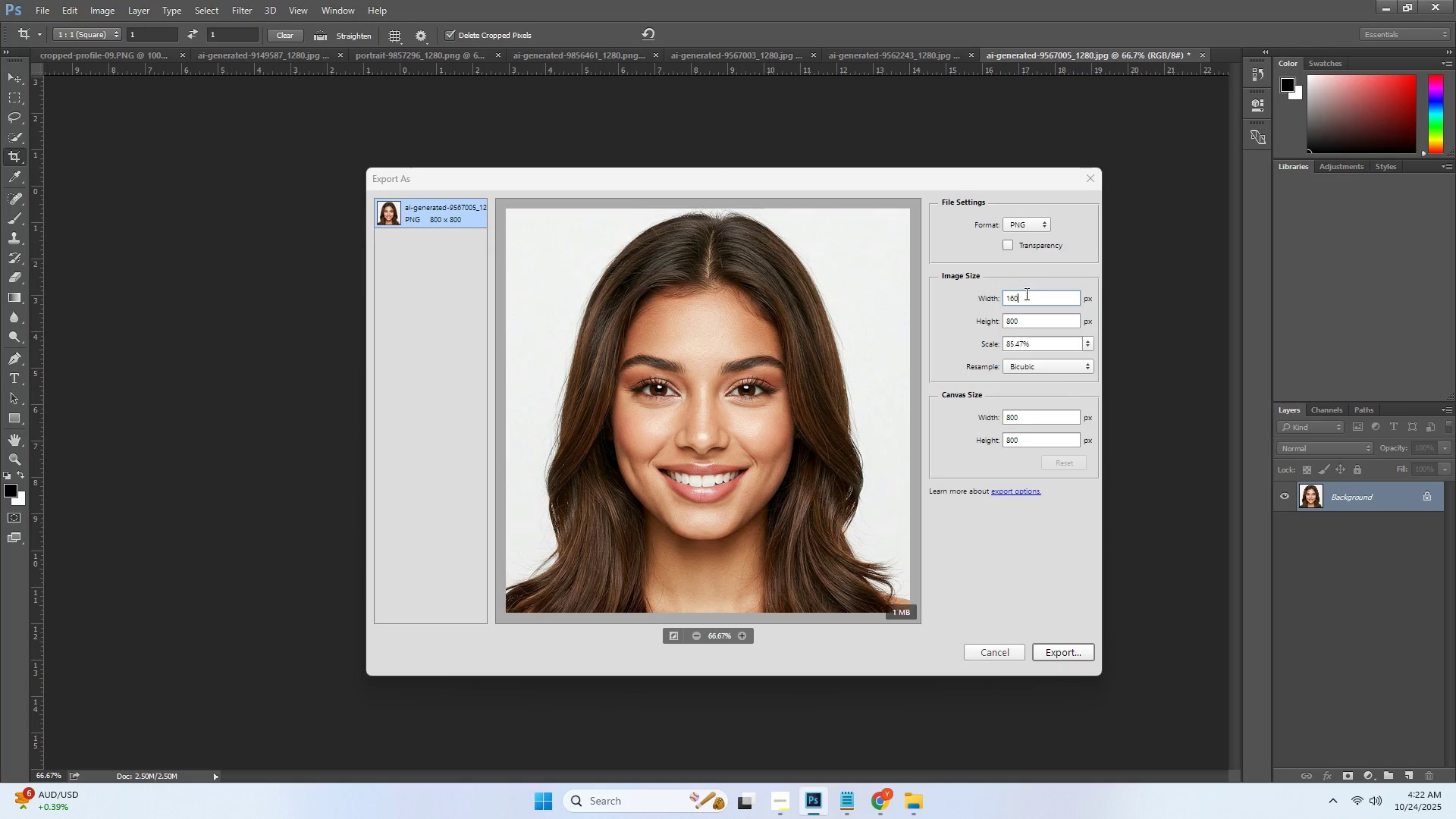 
key(Numpad0)
 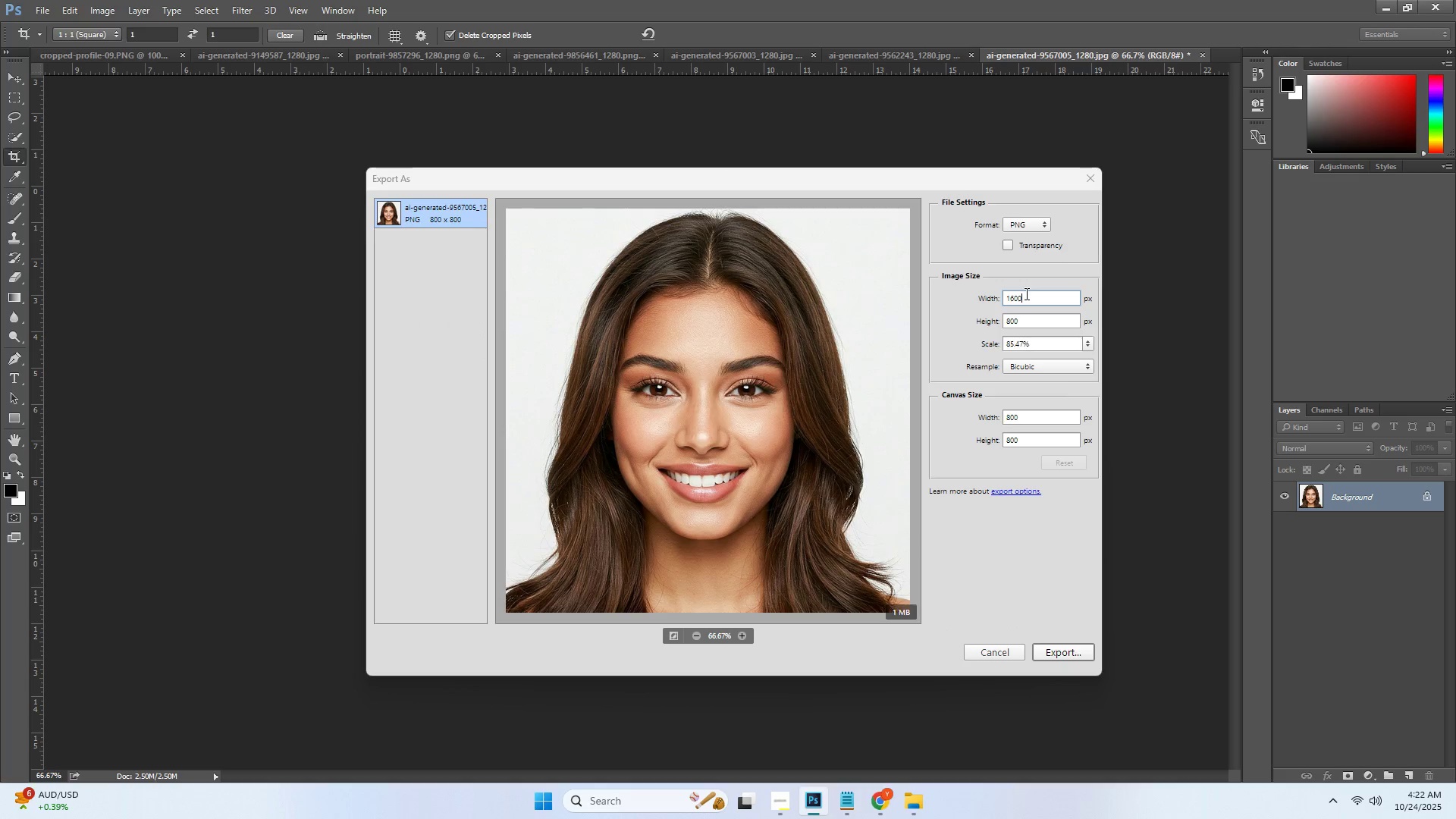 
key(Tab)
 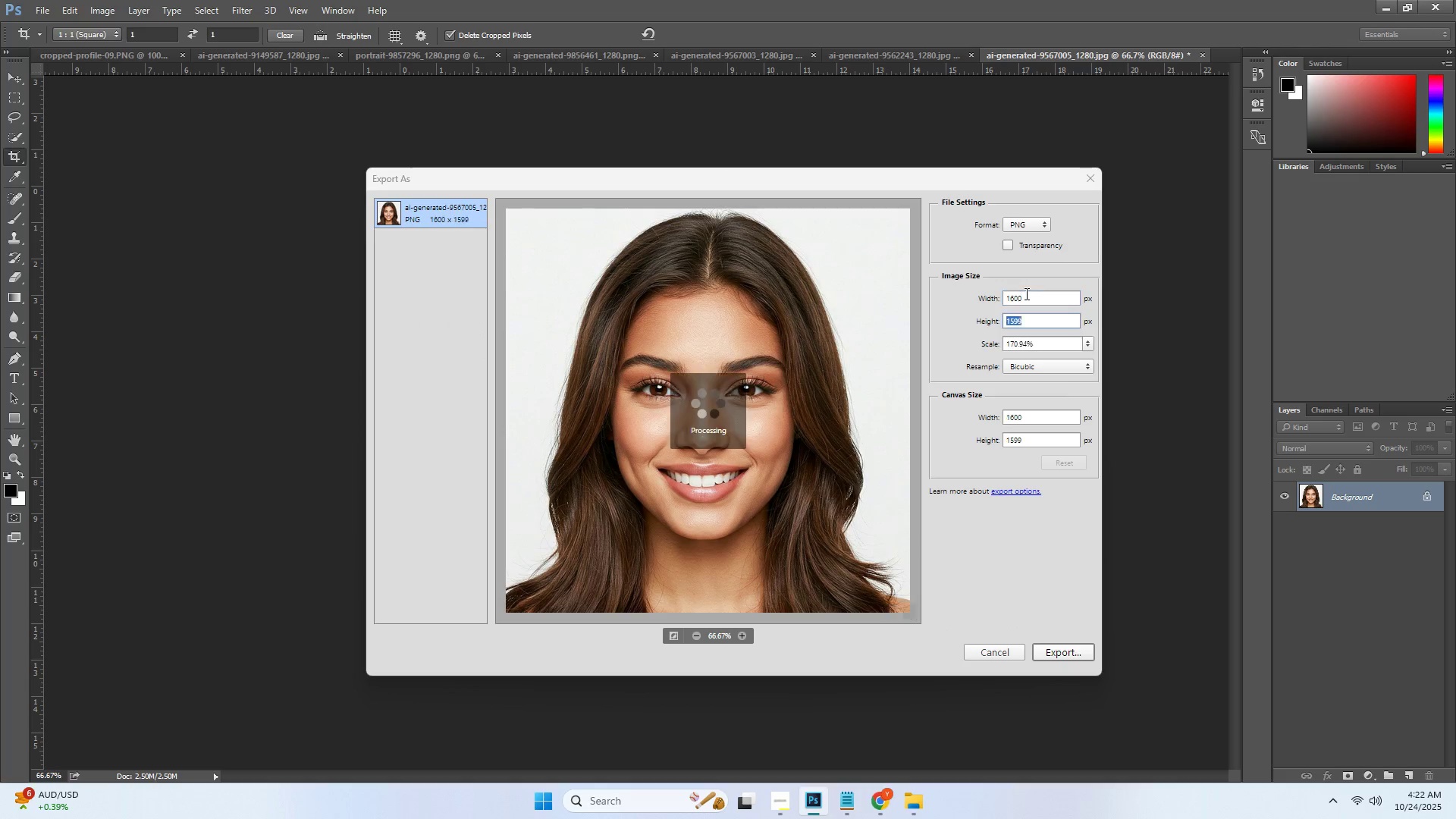 
key(Numpad1)
 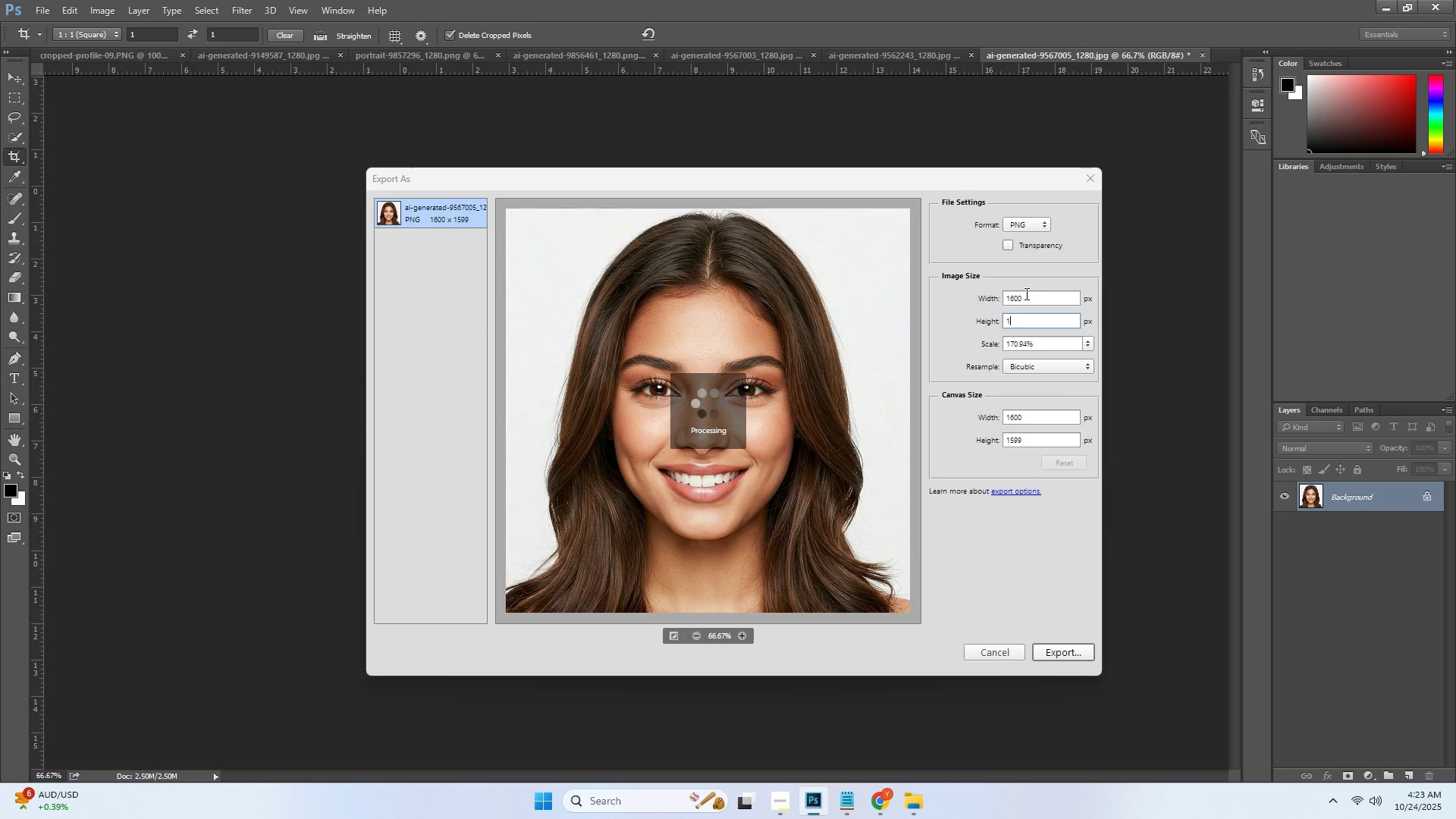 
key(Numpad6)
 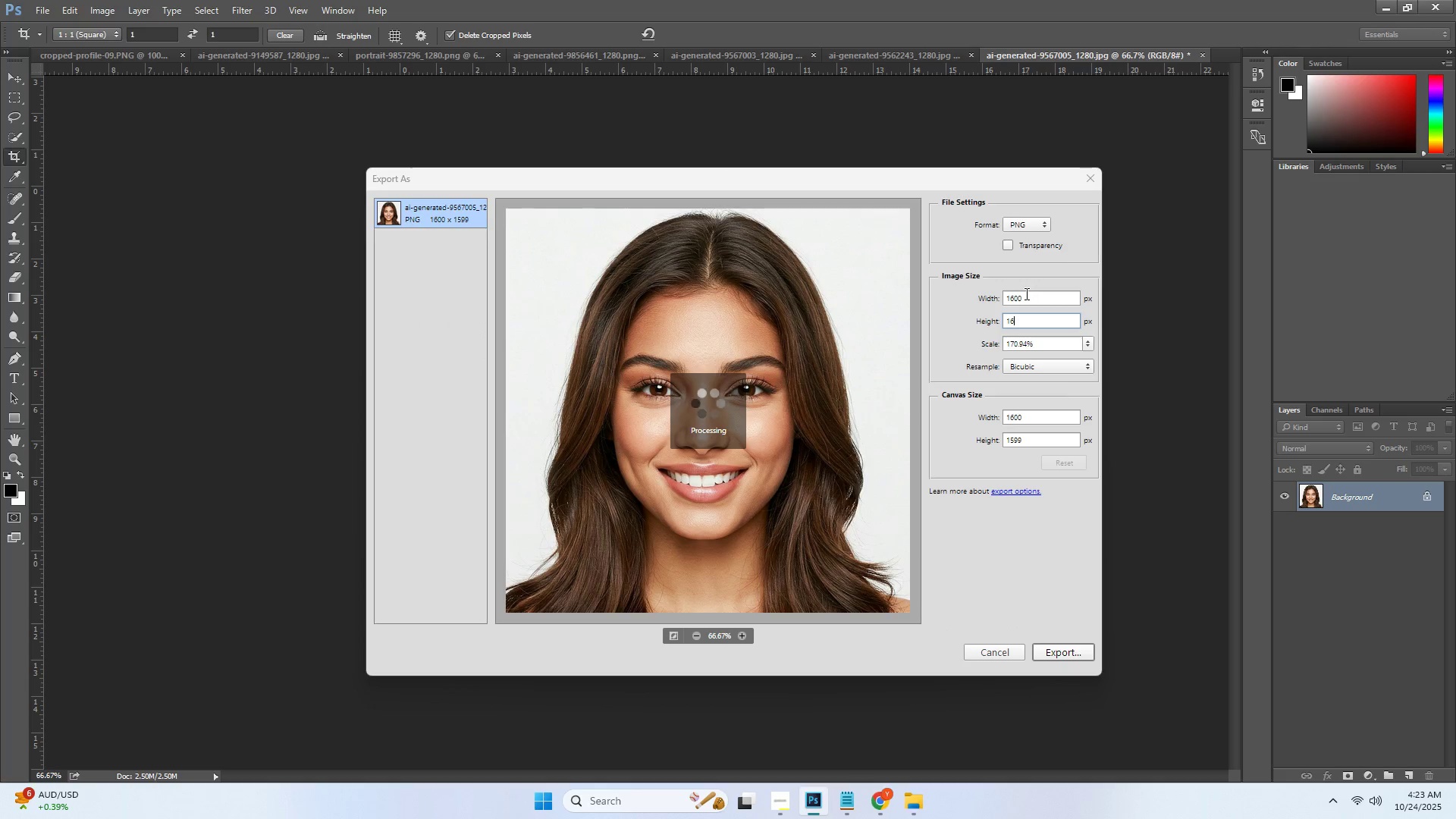 
key(Numpad0)
 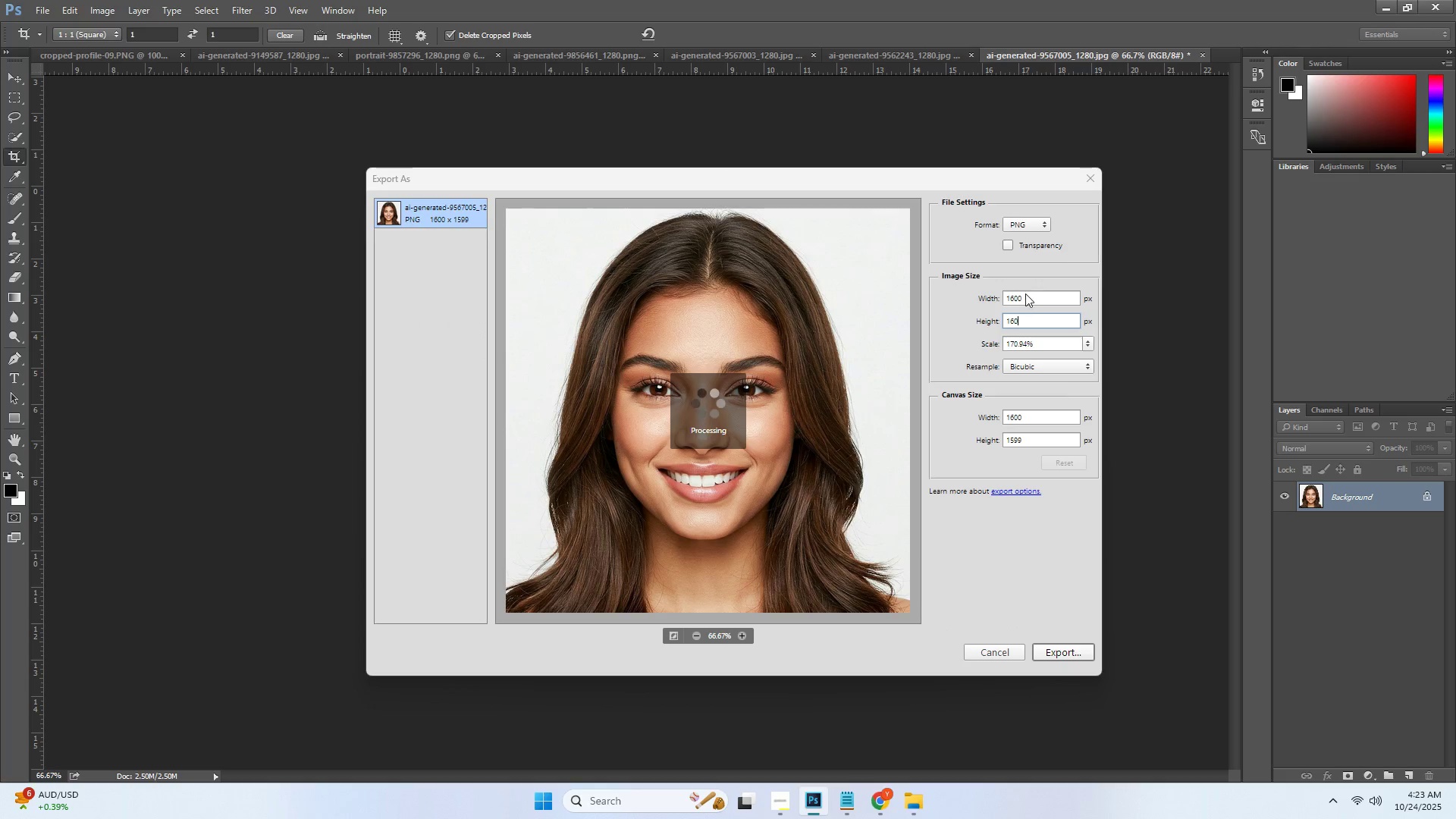 
key(Numpad0)
 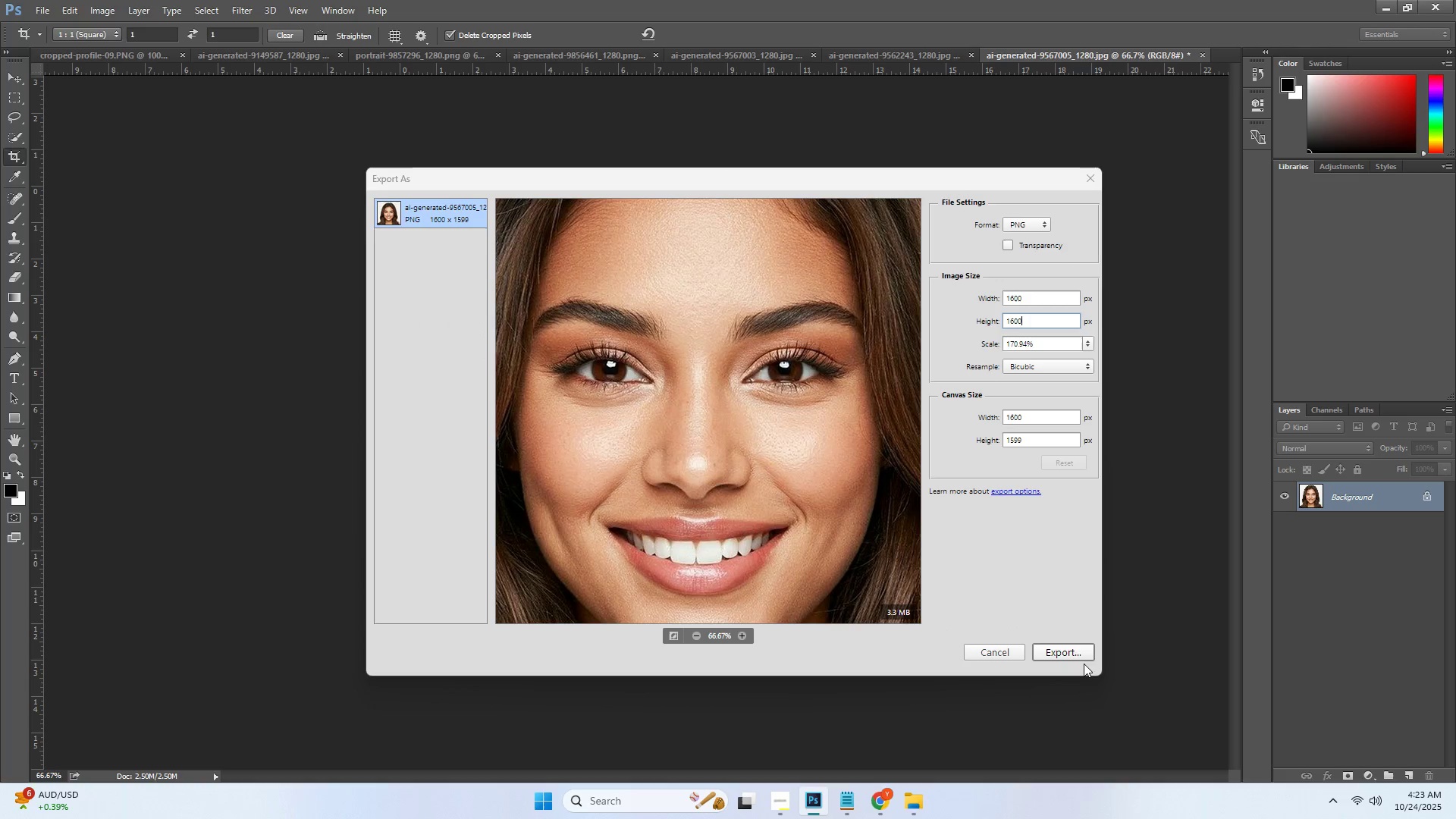 
left_click([1072, 651])
 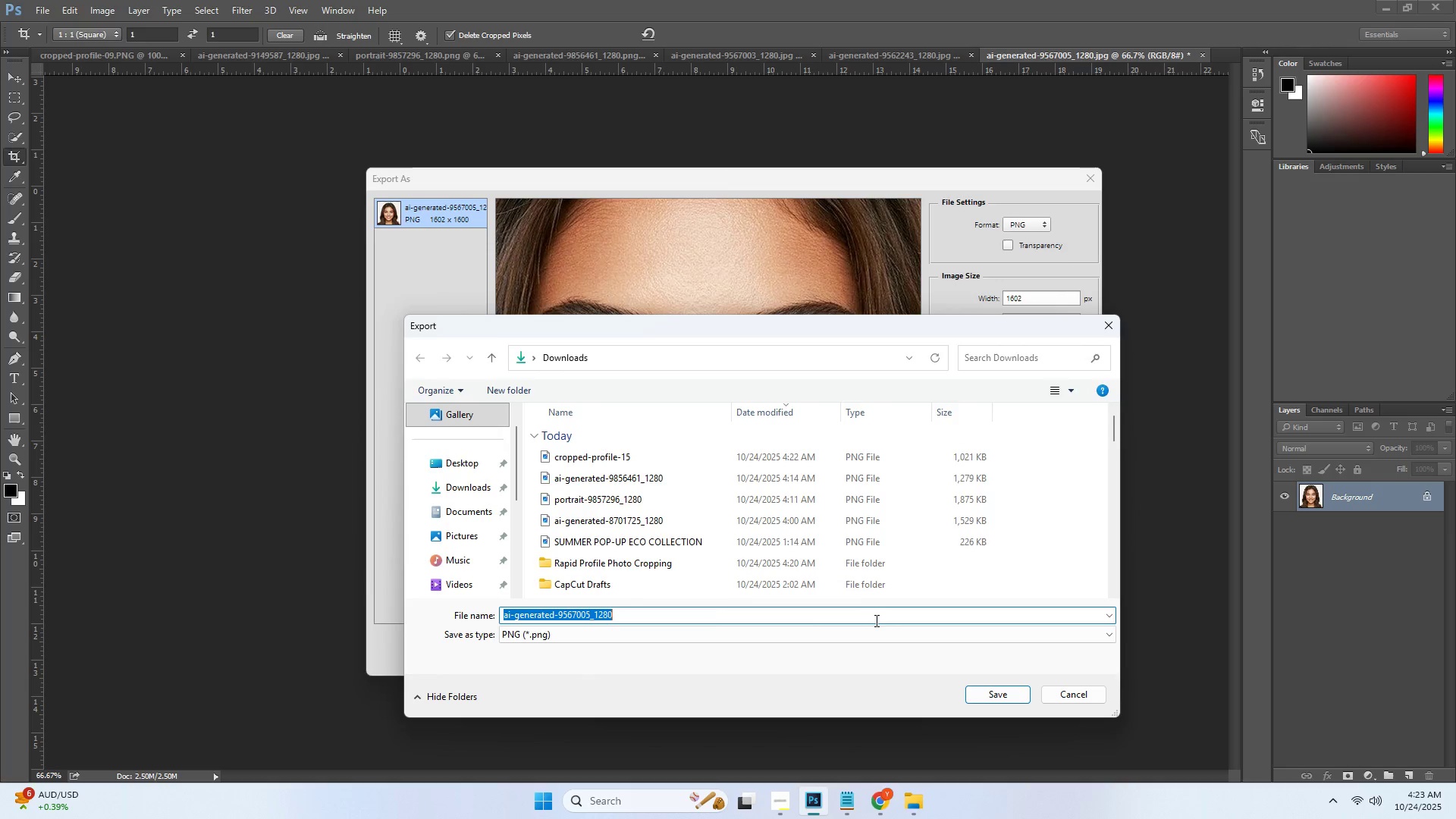 
key(Control+ControlLeft)
 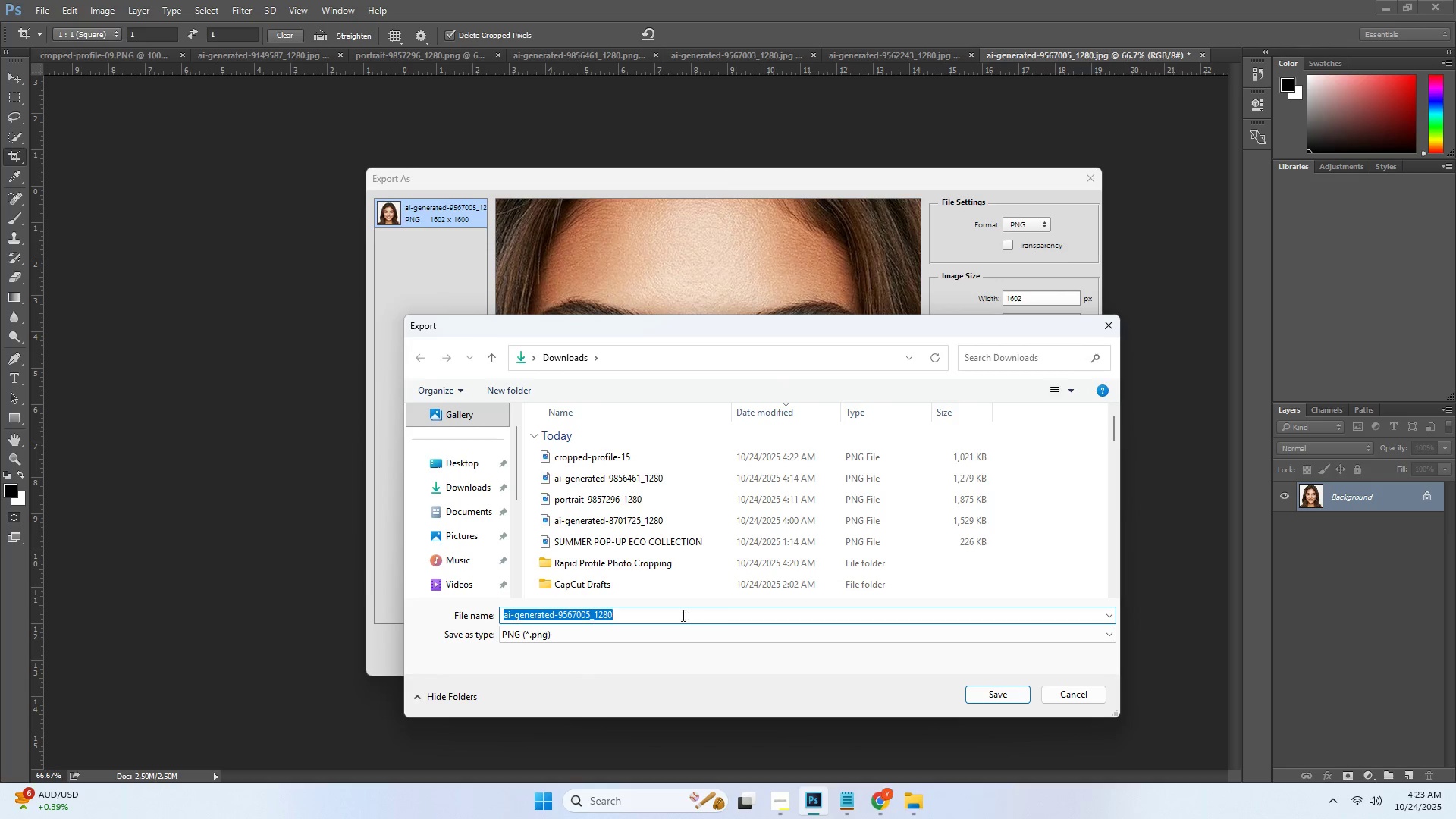 
key(Control+V)
 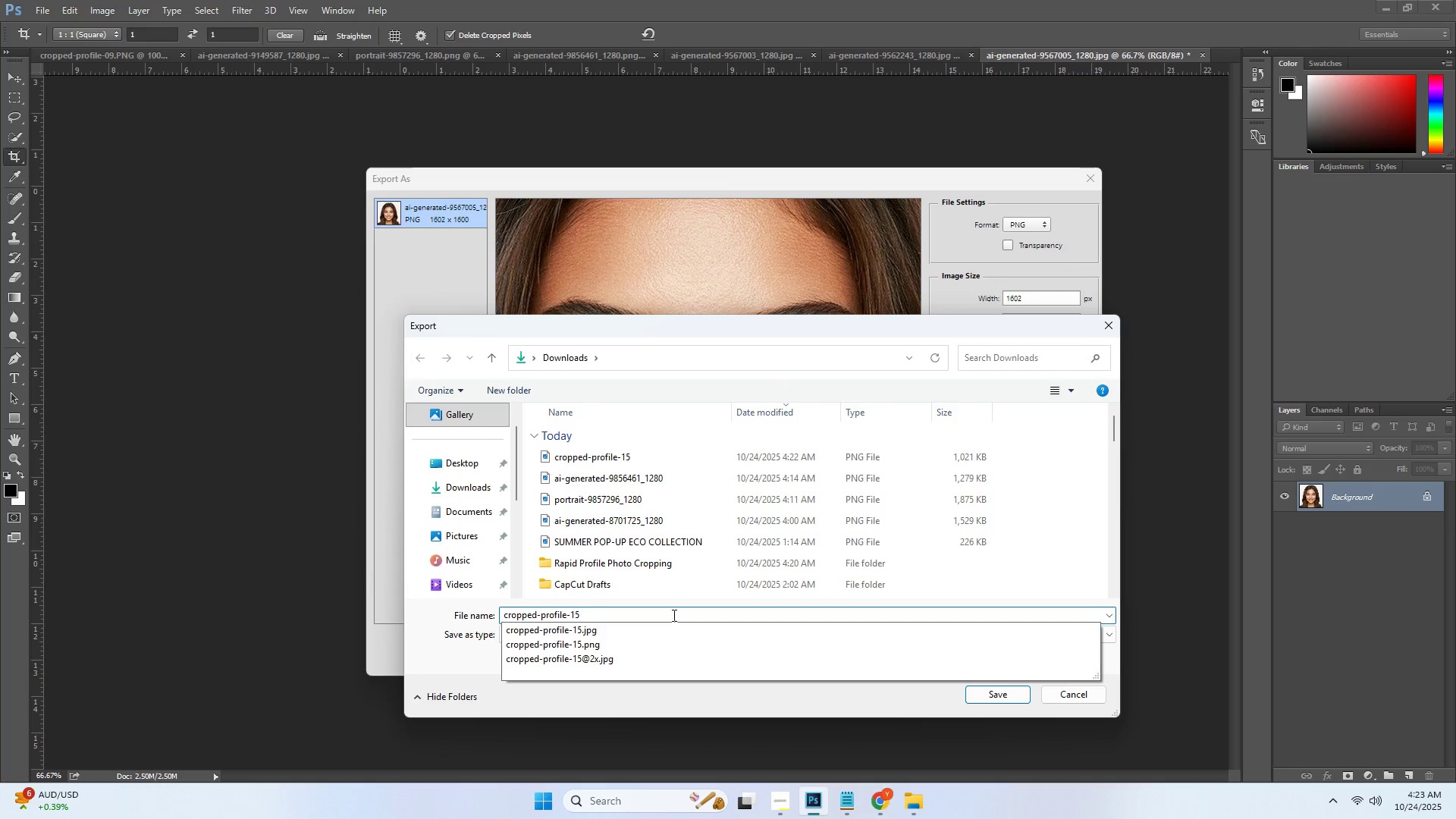 
type(@2x.png)
 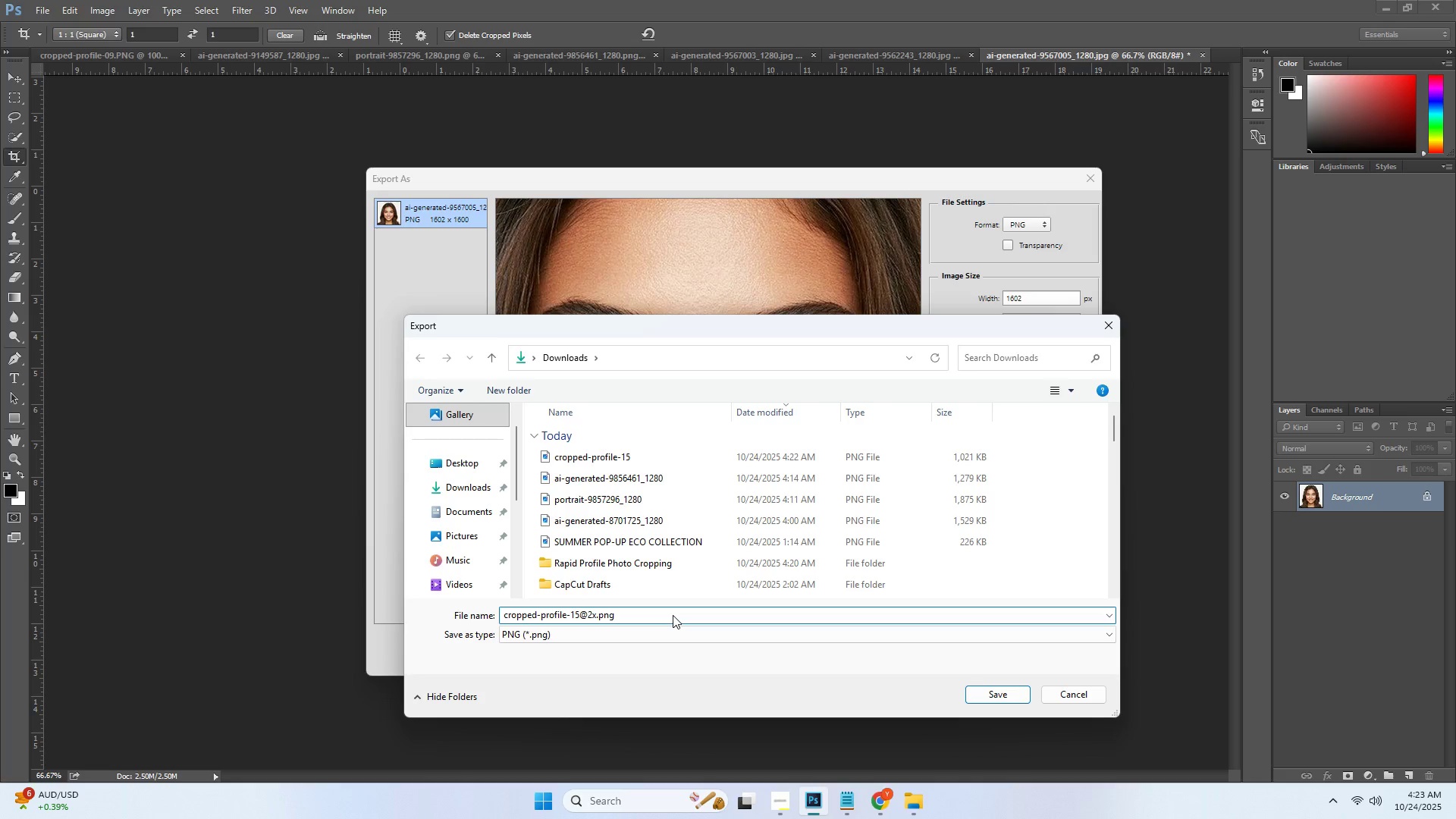 
key(Enter)
 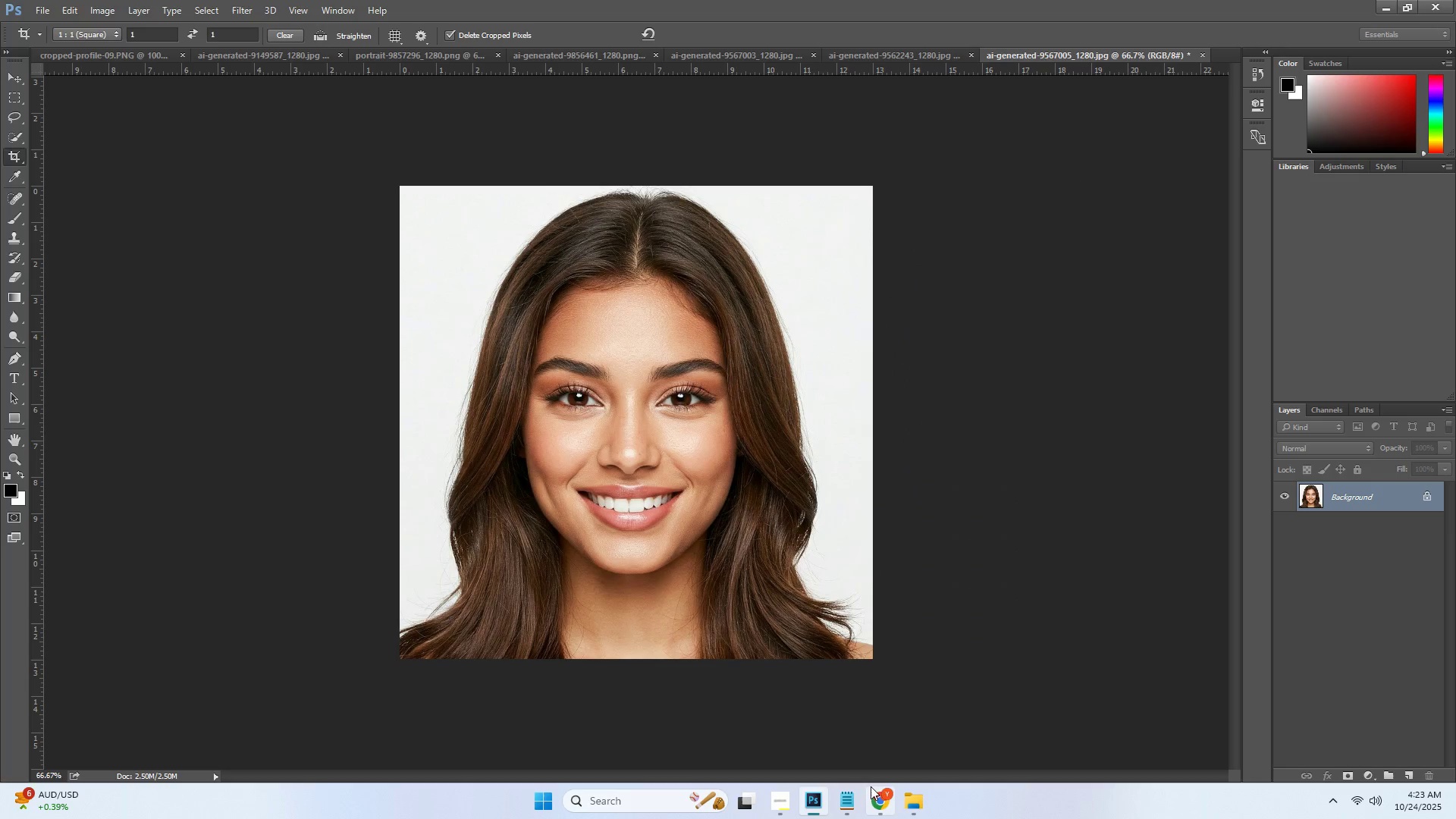 
left_click([924, 795])
 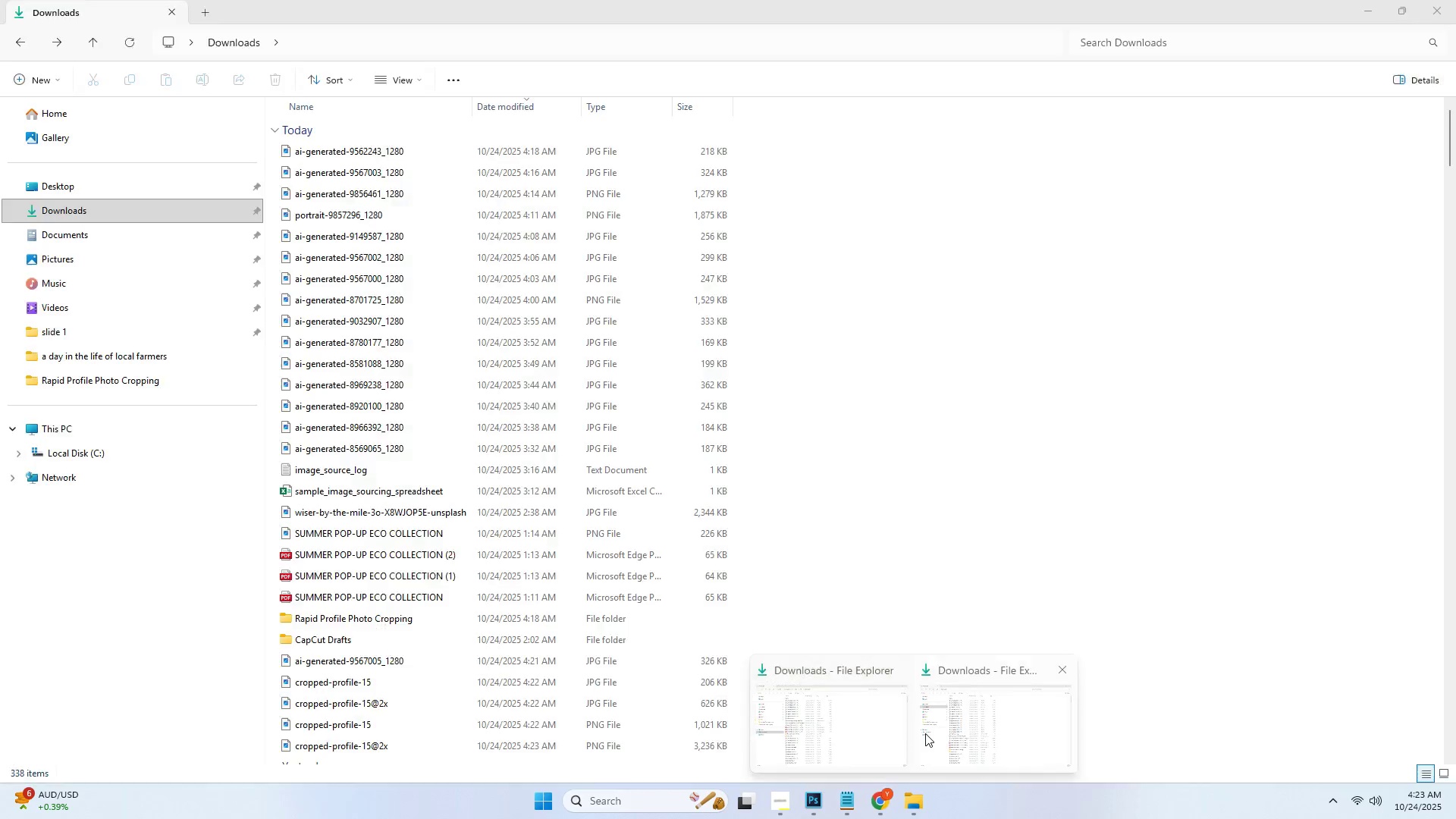 
left_click([880, 733])
 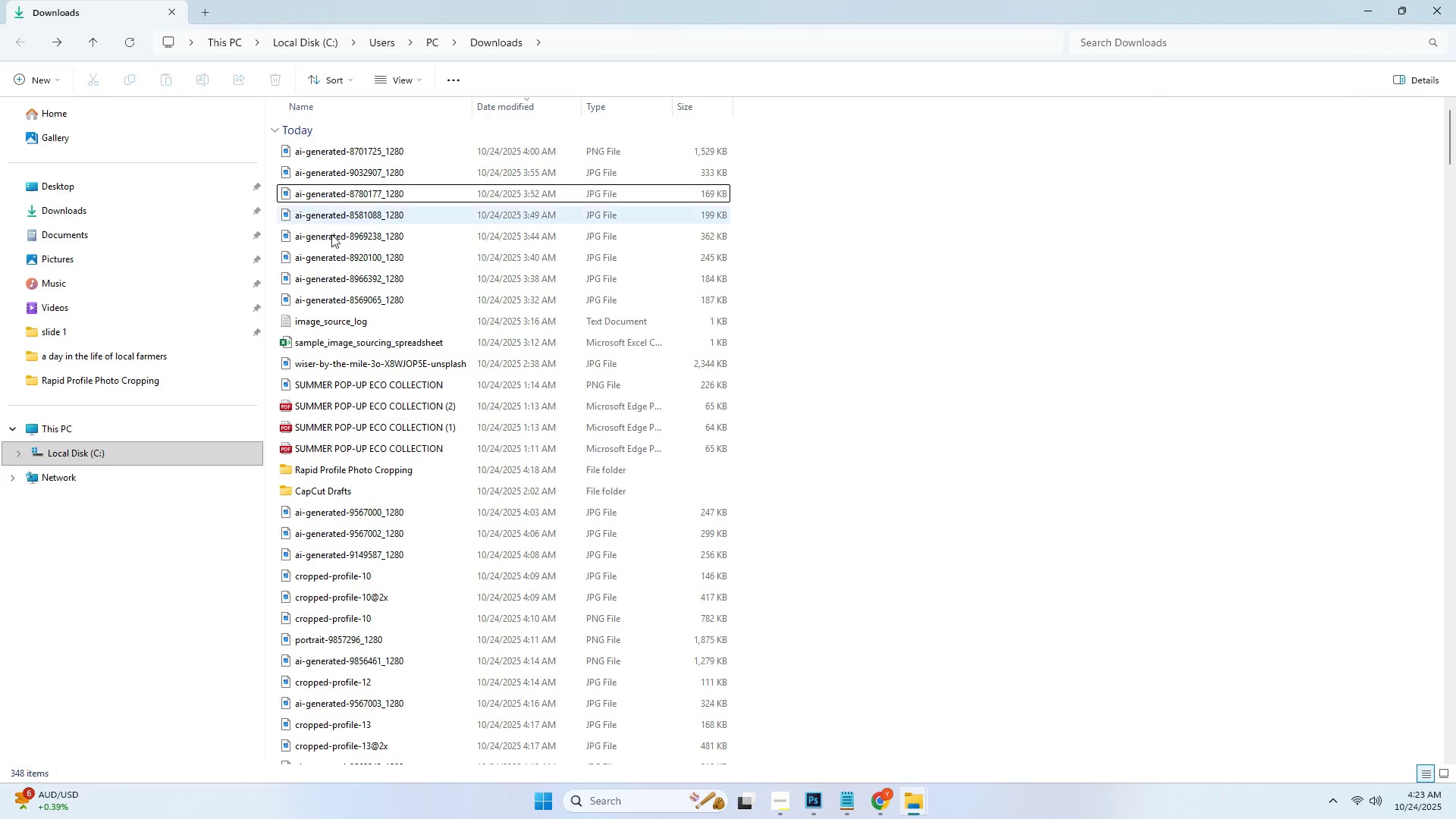 
left_click([384, 287])
 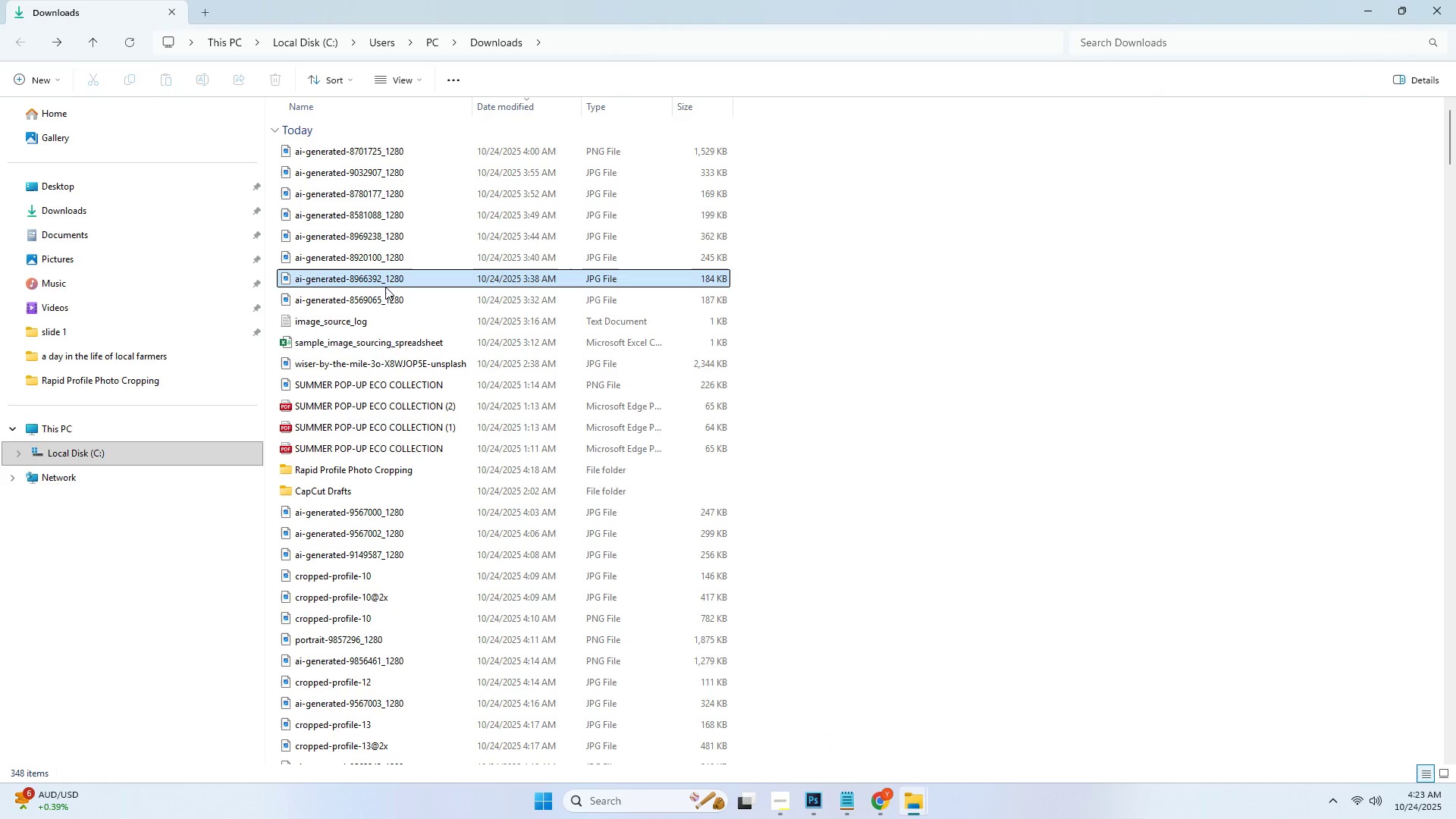 
scroll: coordinate [385, 287], scroll_direction: up, amount: 5.0
 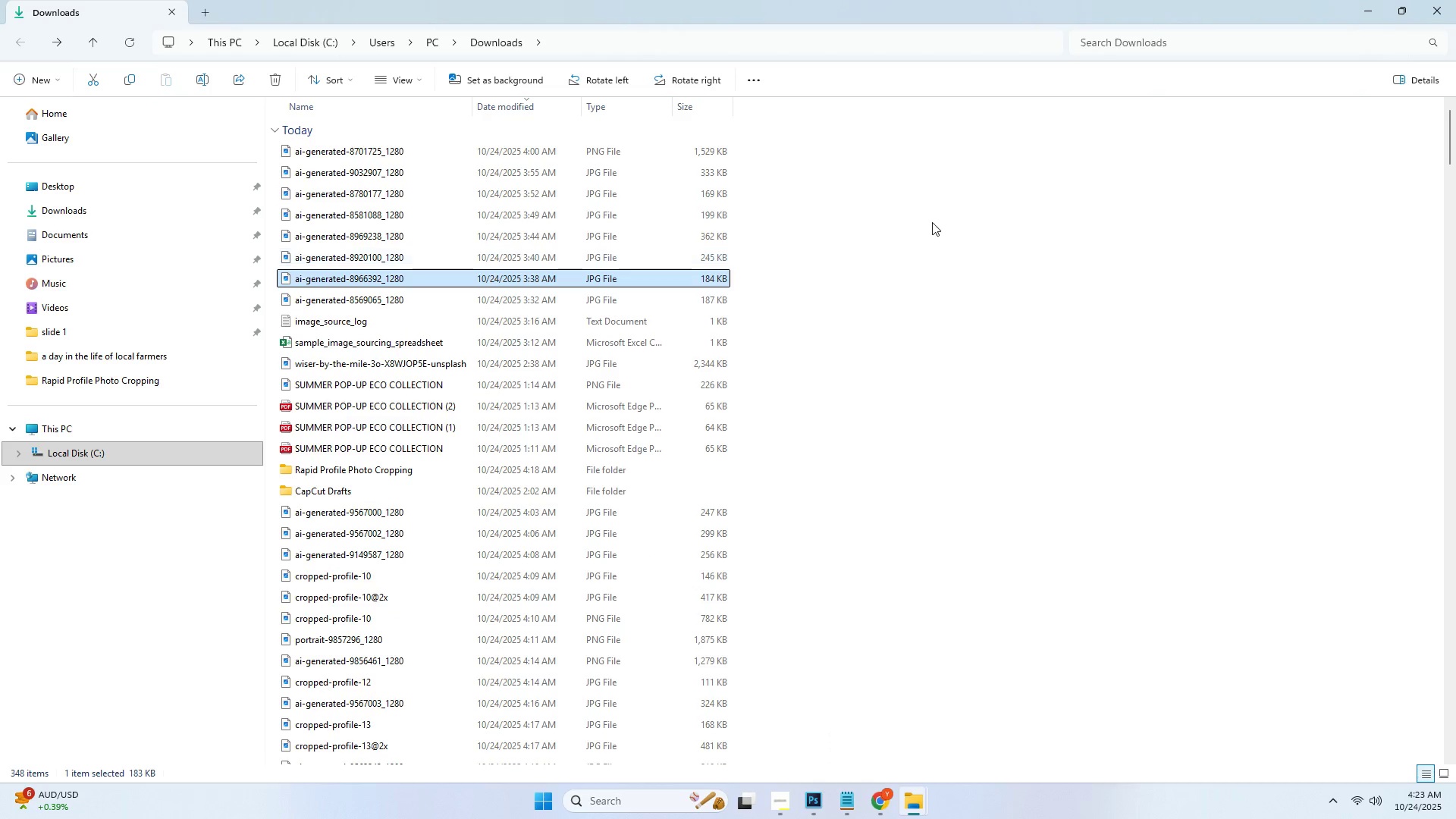 
right_click([1001, 222])
 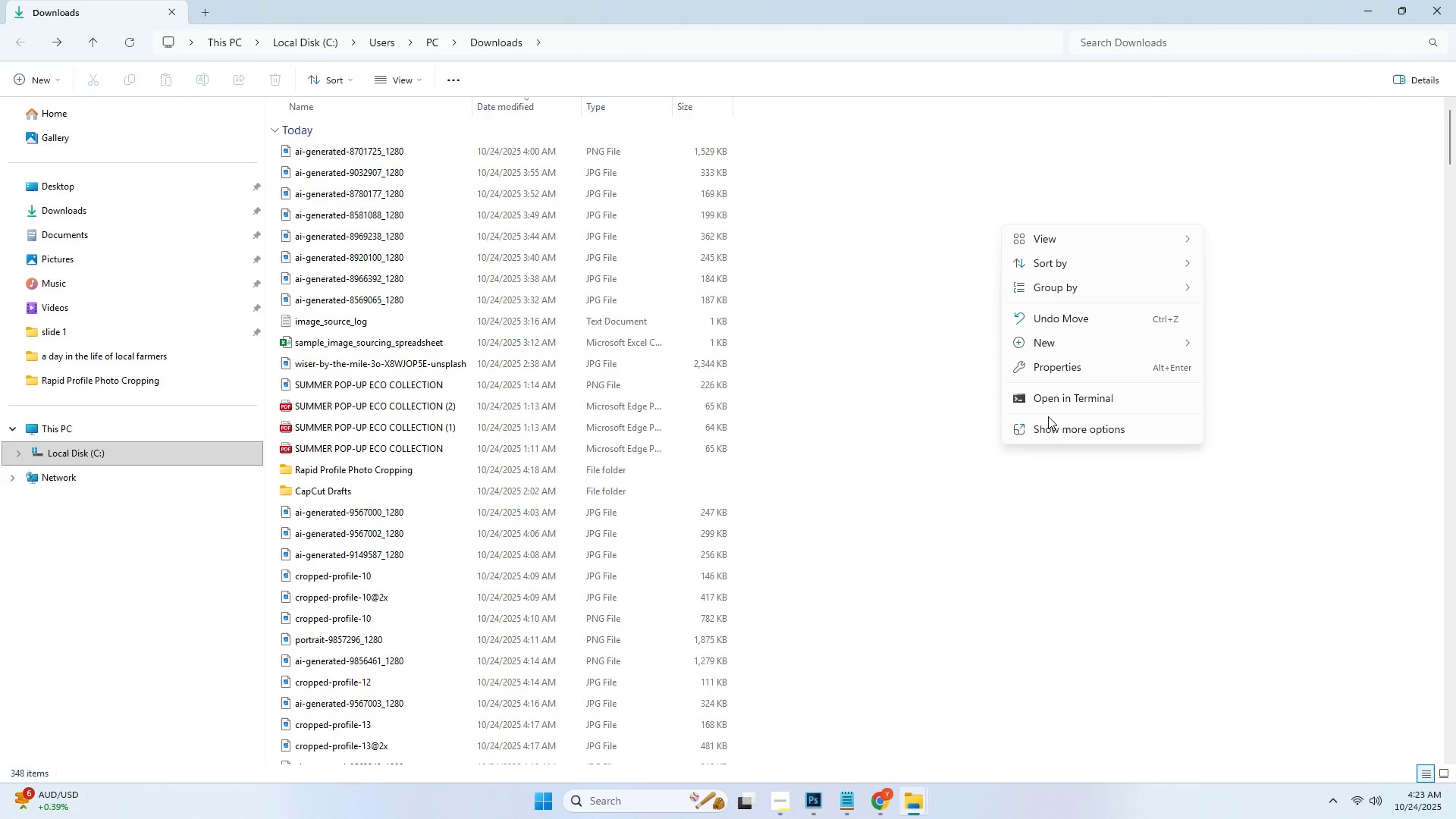 
left_click([1050, 425])
 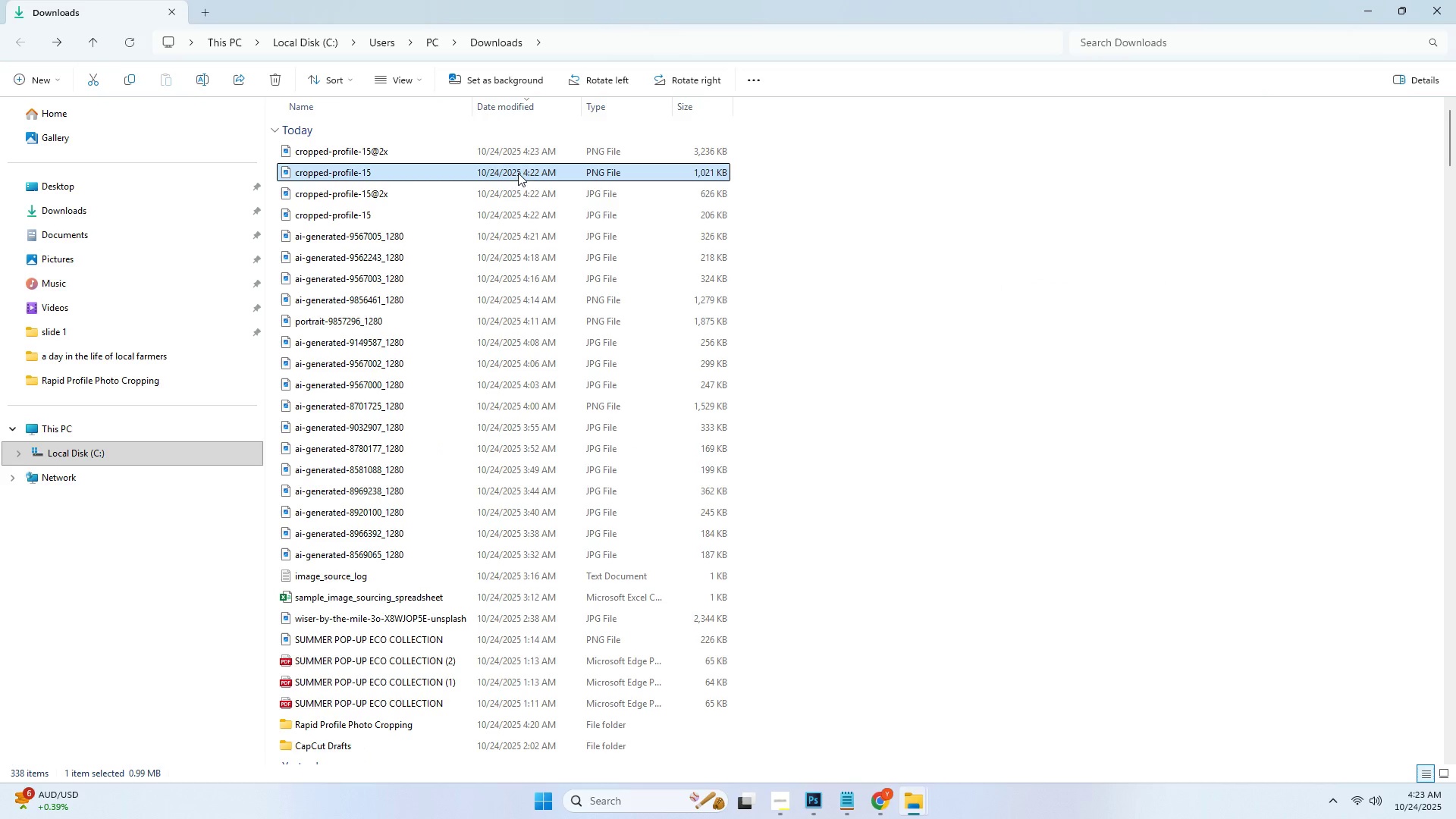 
double_click([449, 152])
 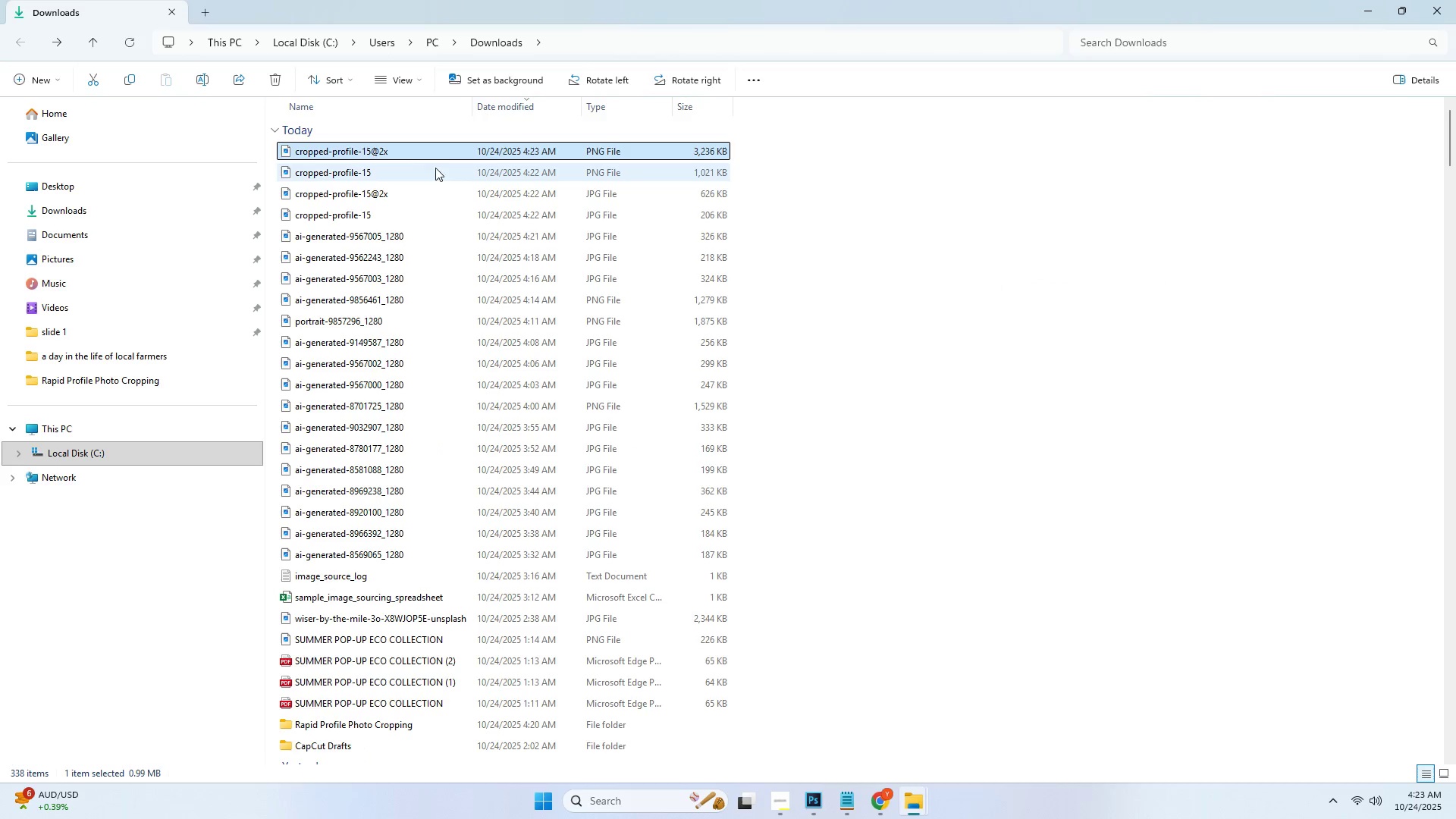 
hold_key(key=ControlLeft, duration=1.03)
triple_click([421, 177])
 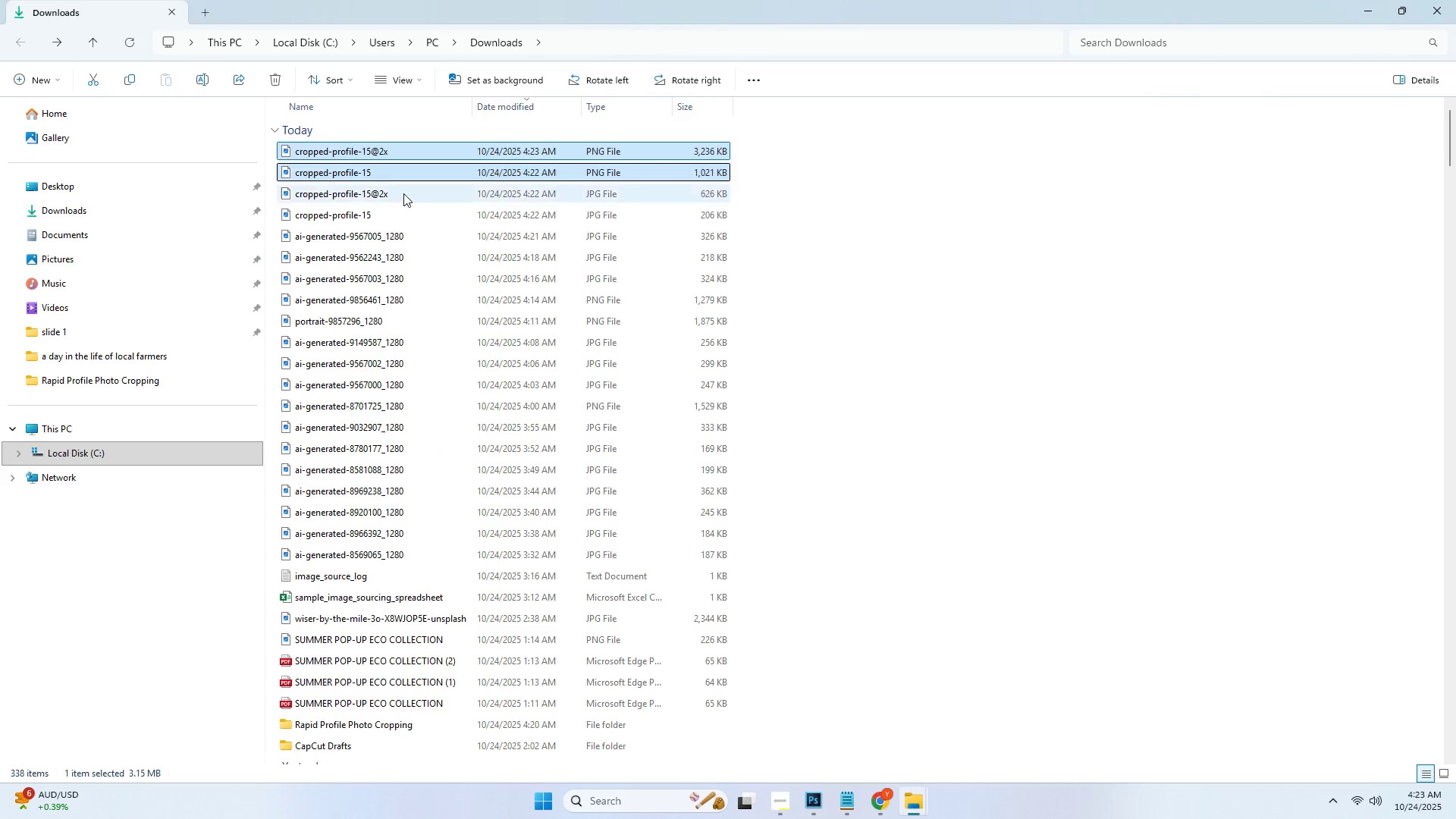 
triple_click([403, 195])
 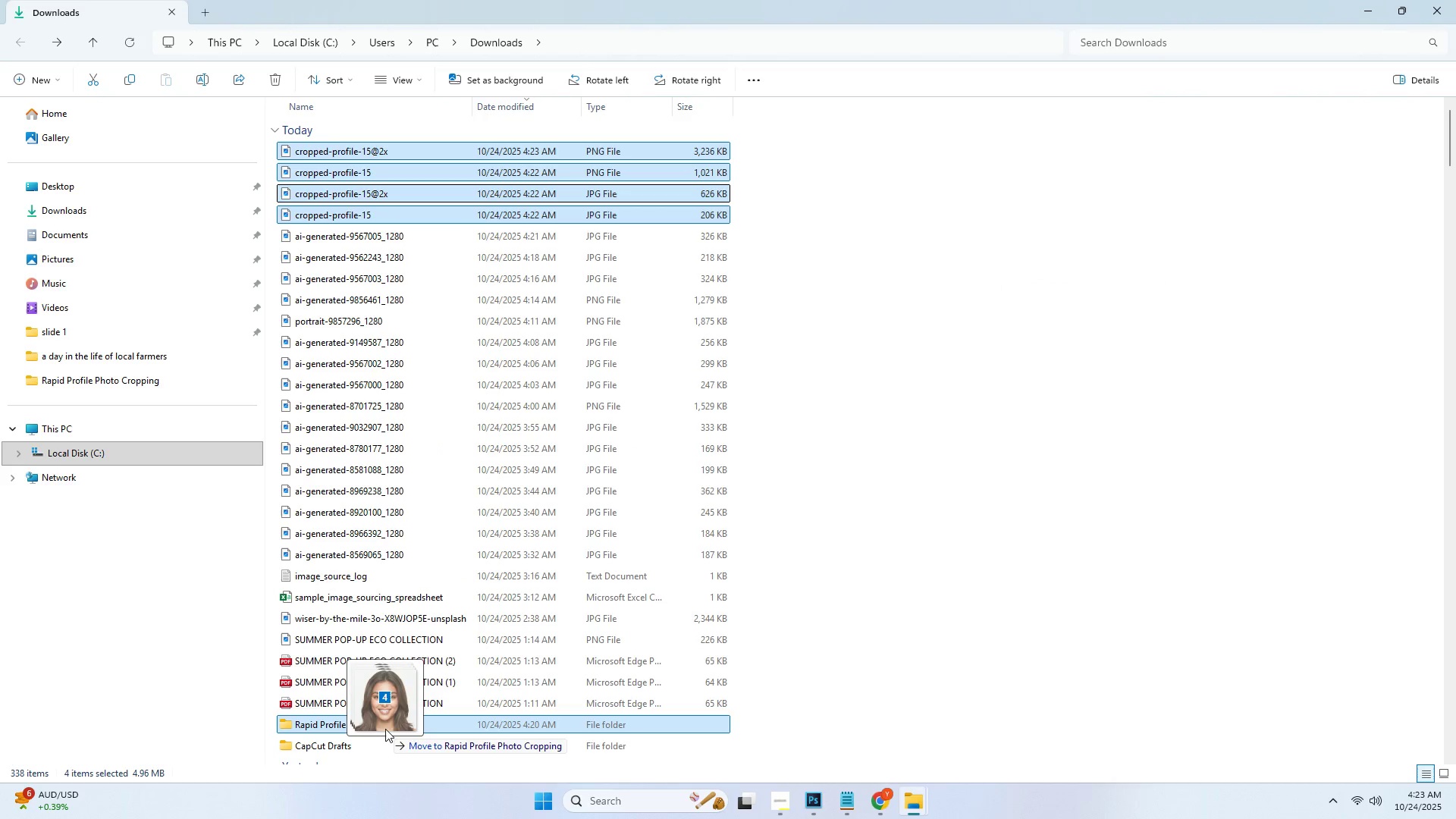 
key(Alt+AltLeft)
 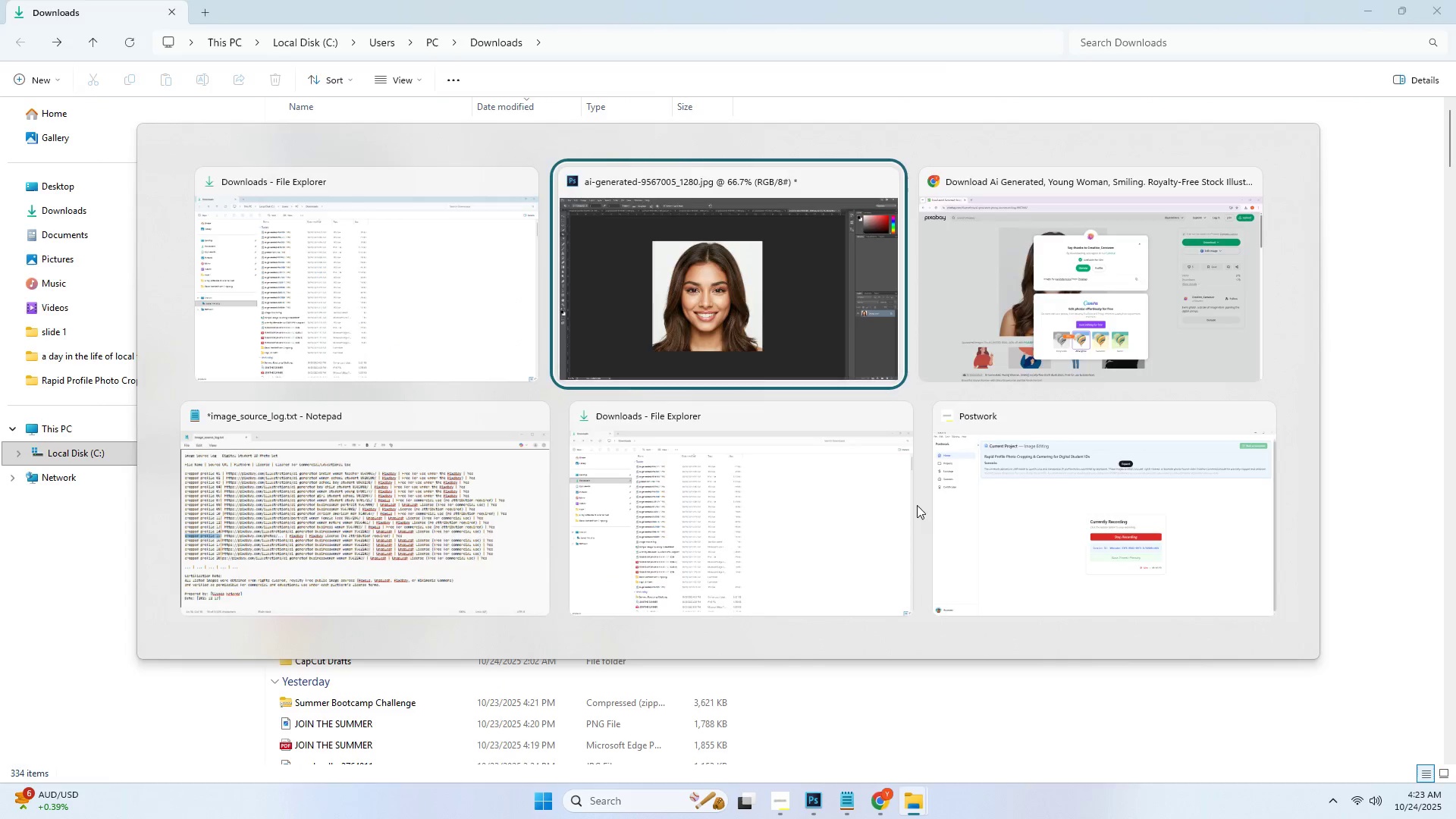 
key(Alt+Tab)
 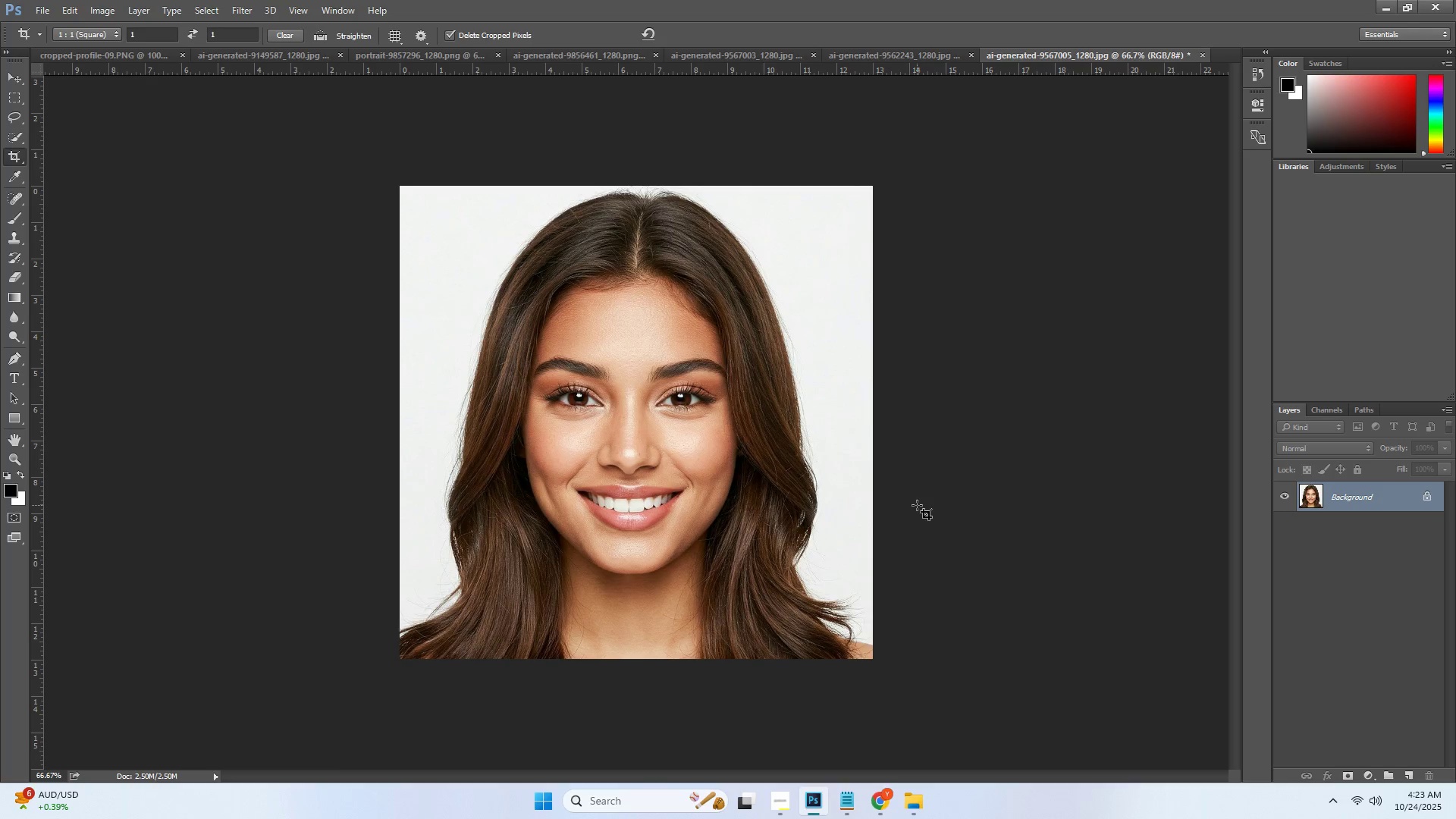 
key(Alt+Tab)
 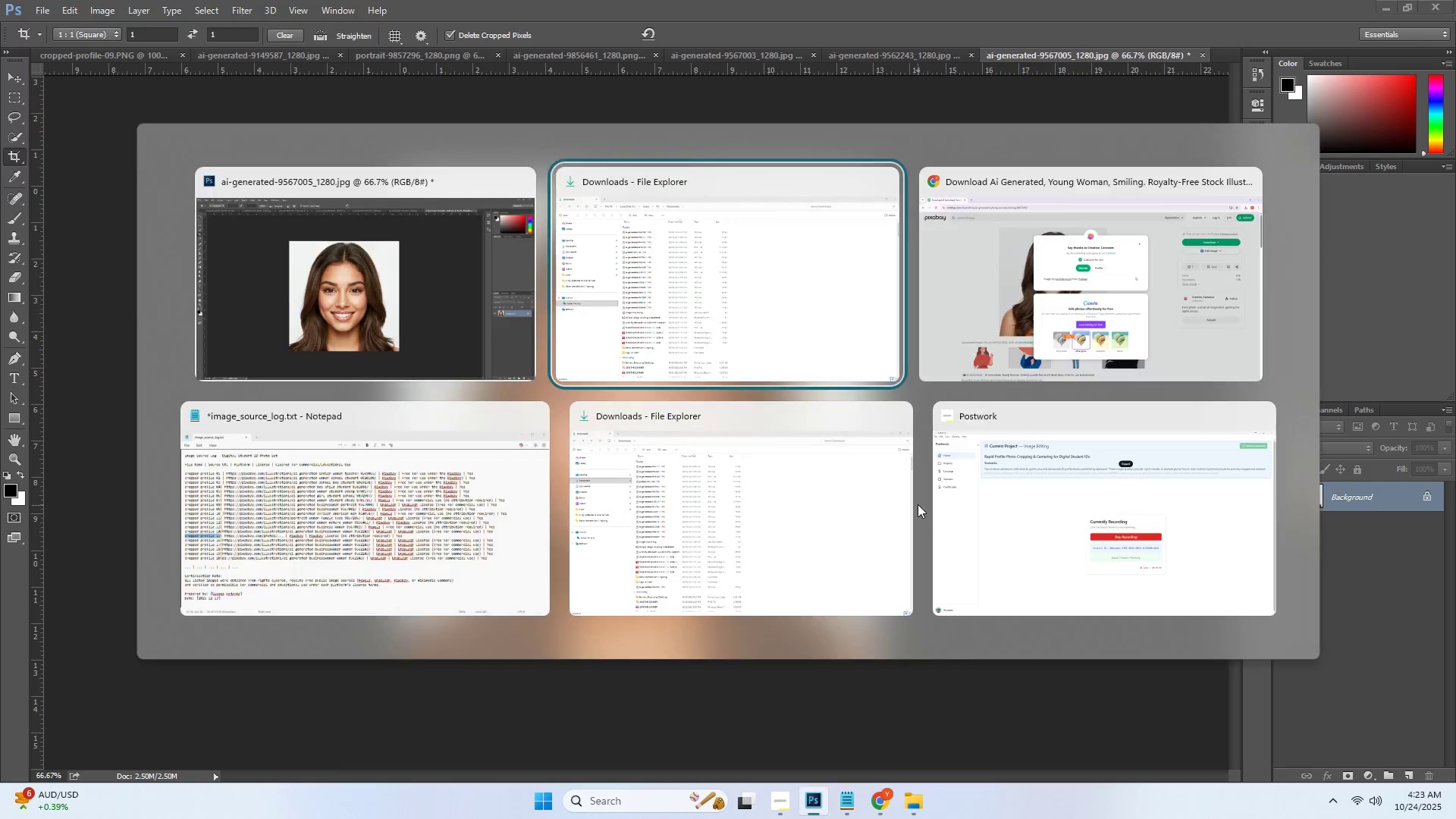 
key(Alt+Tab)
 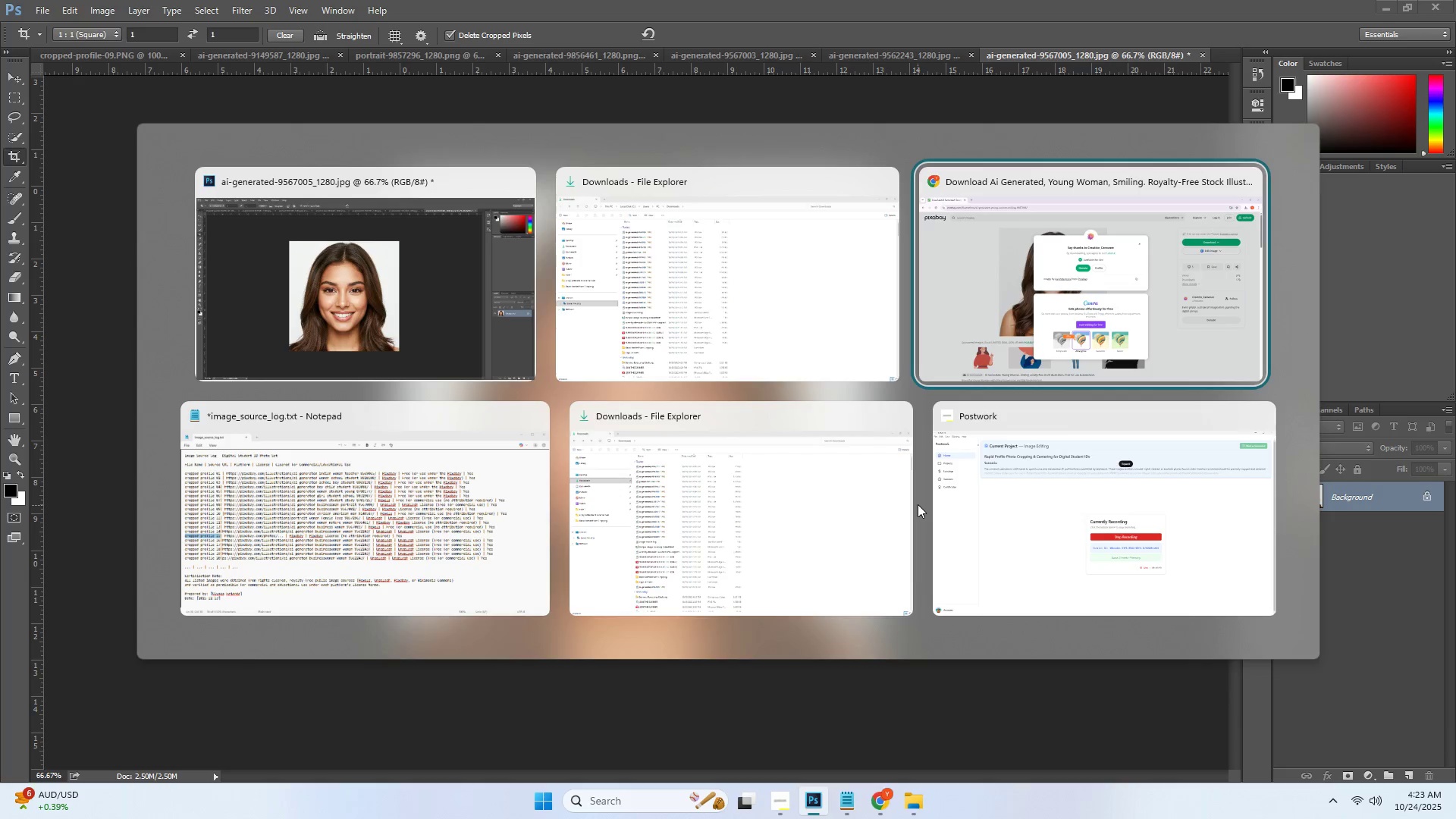 
key(Alt+Tab)
 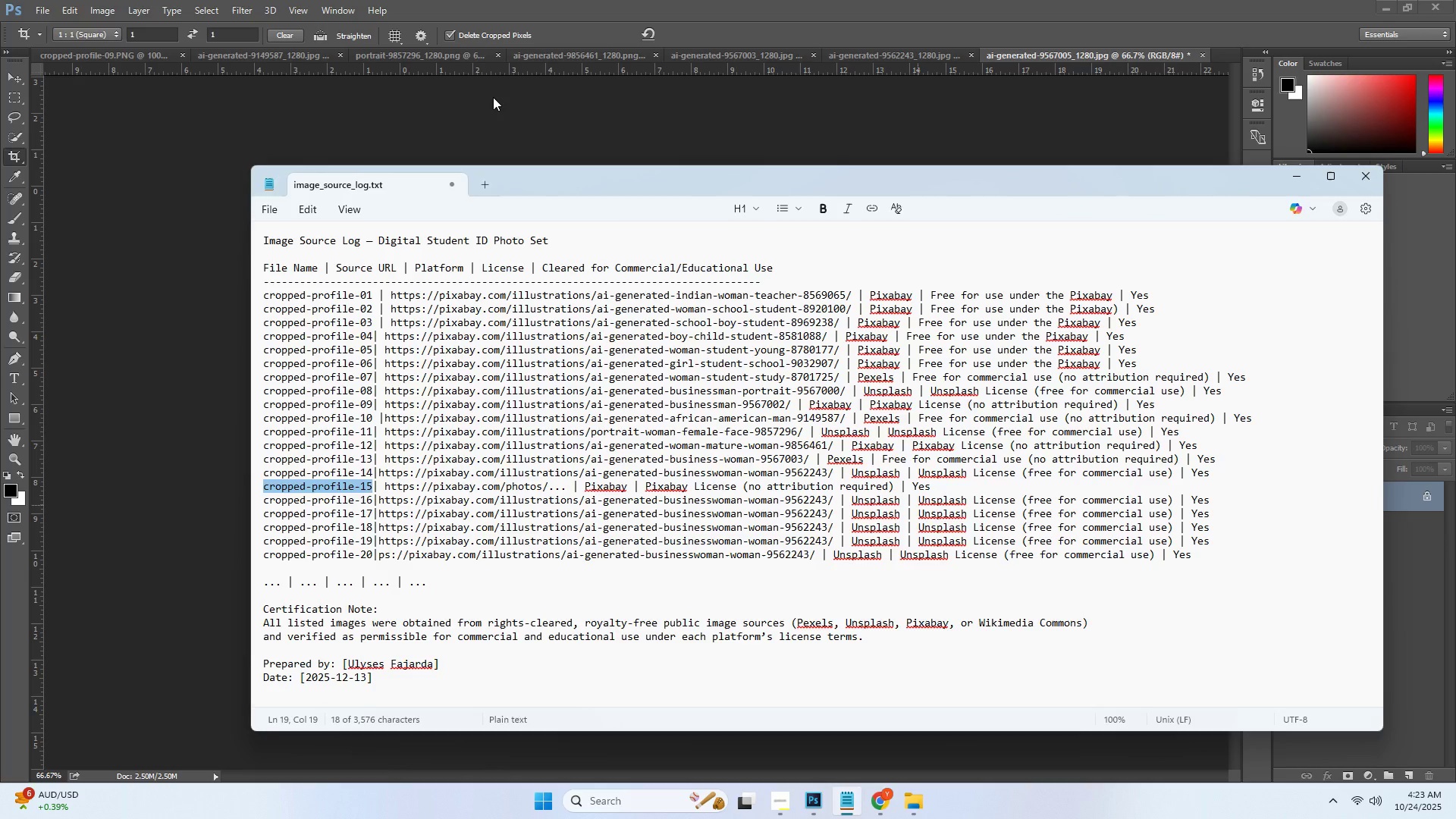 
key(Alt+Tab)
 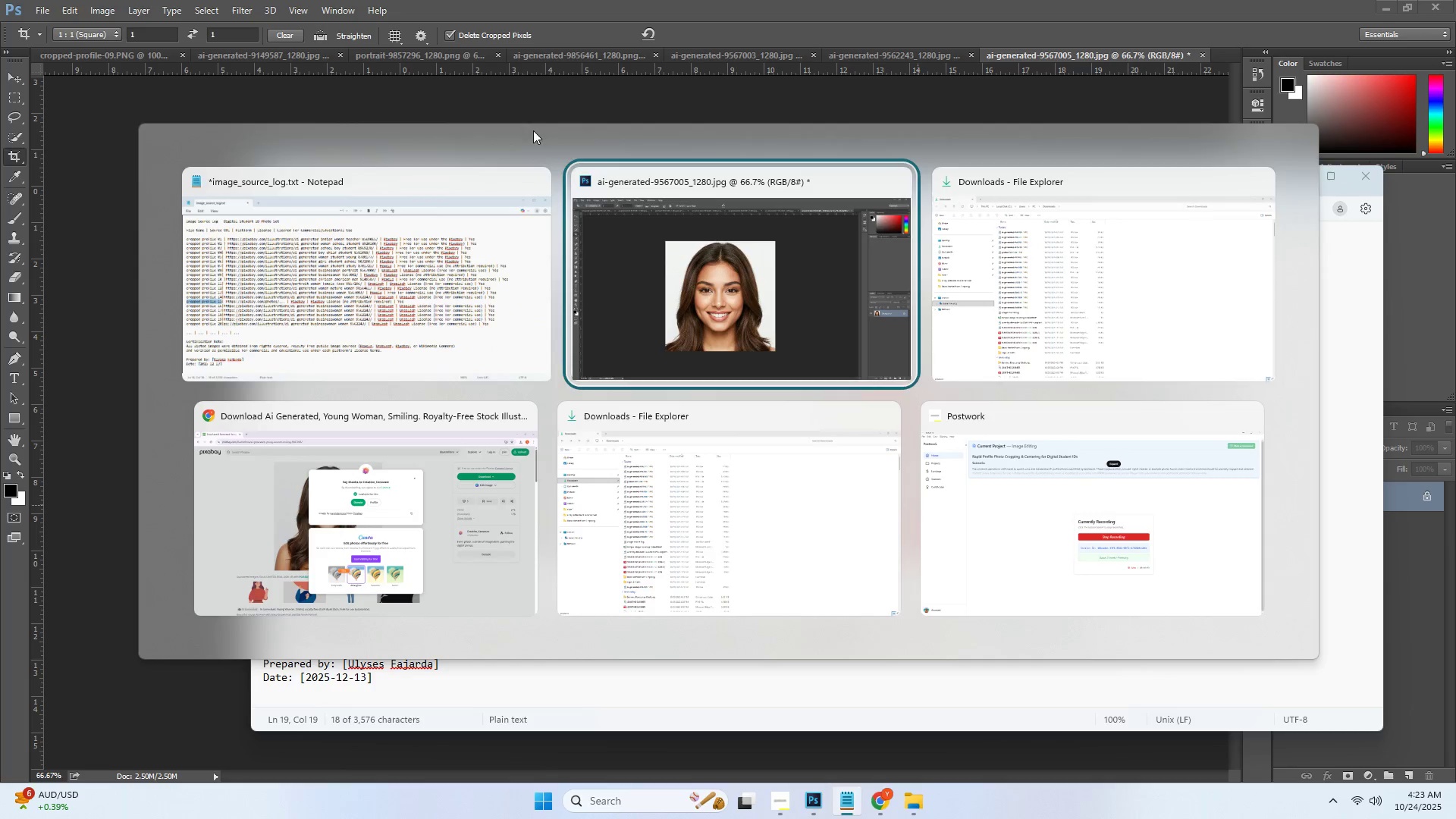 
key(Alt+Tab)
 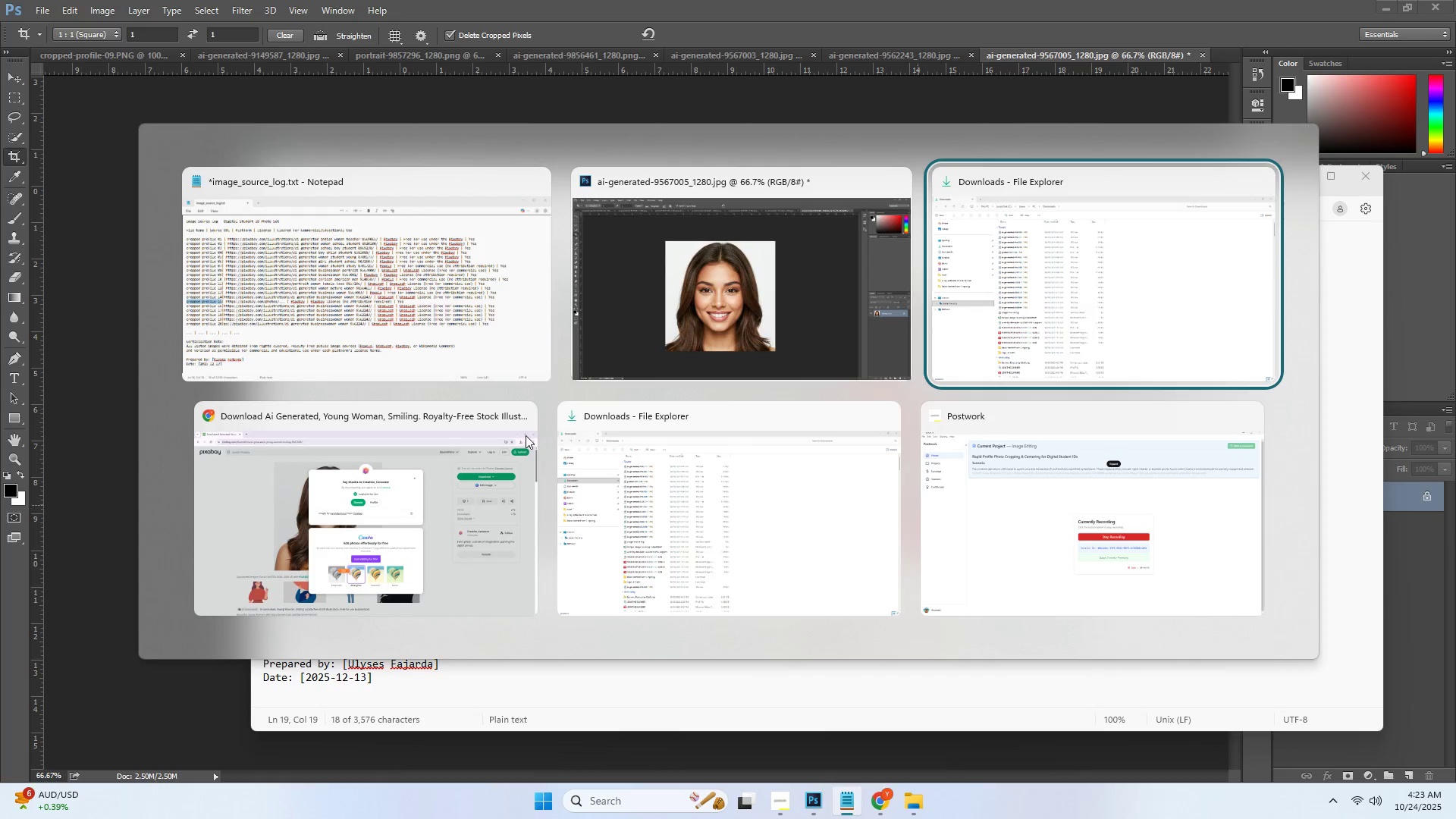 
left_click([423, 494])
 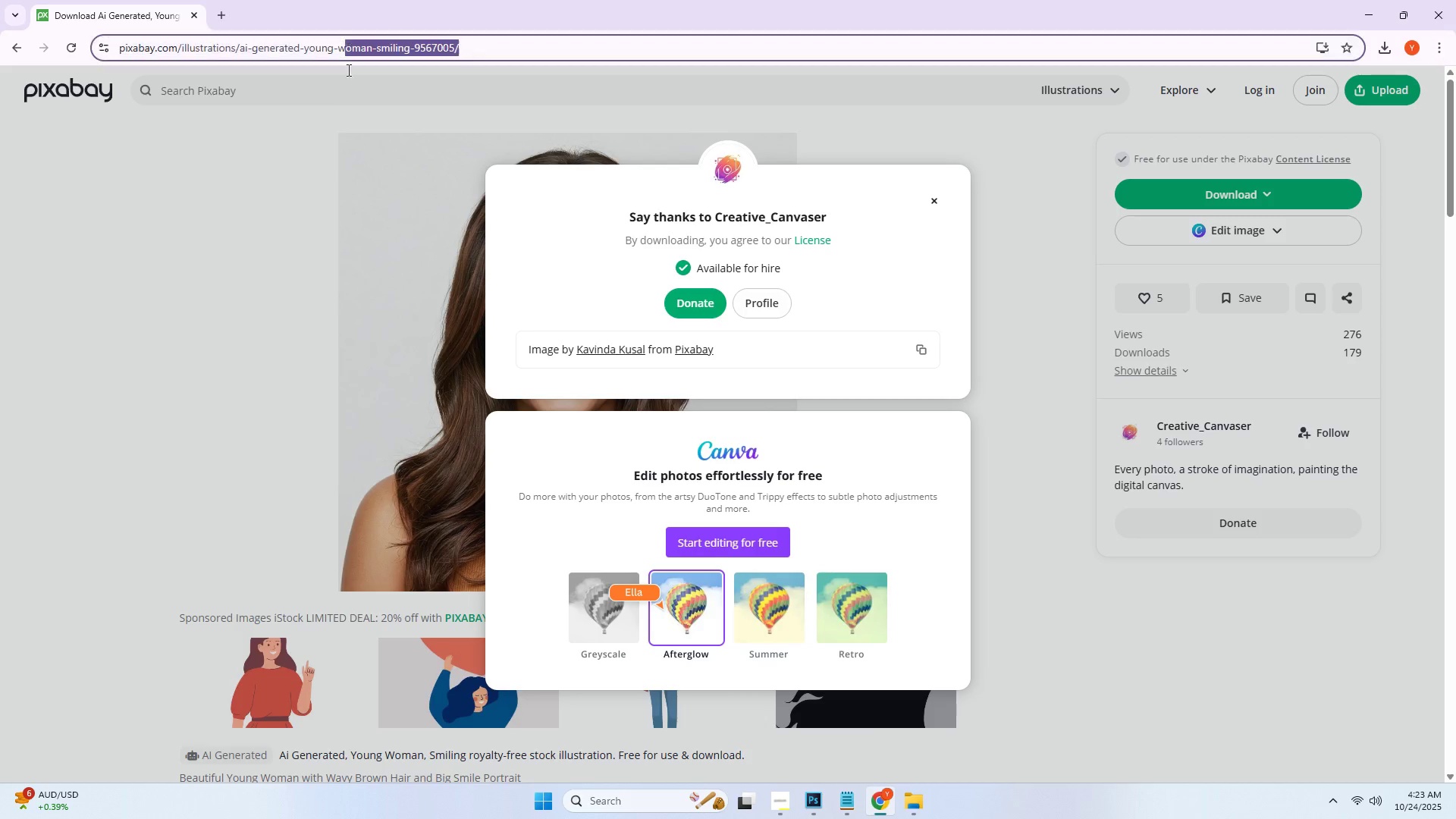 
key(Control+ControlLeft)
 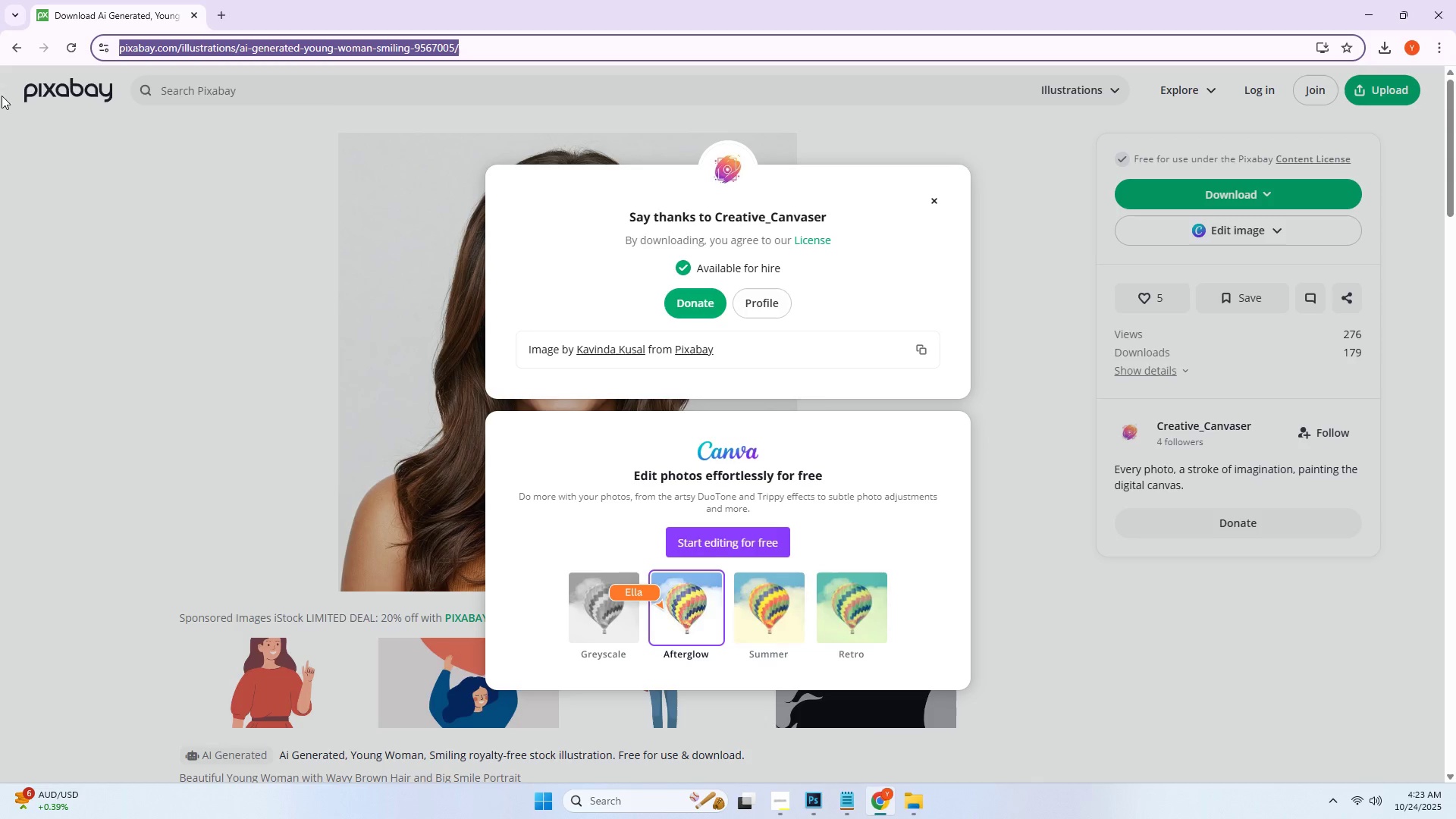 
key(Control+C)
 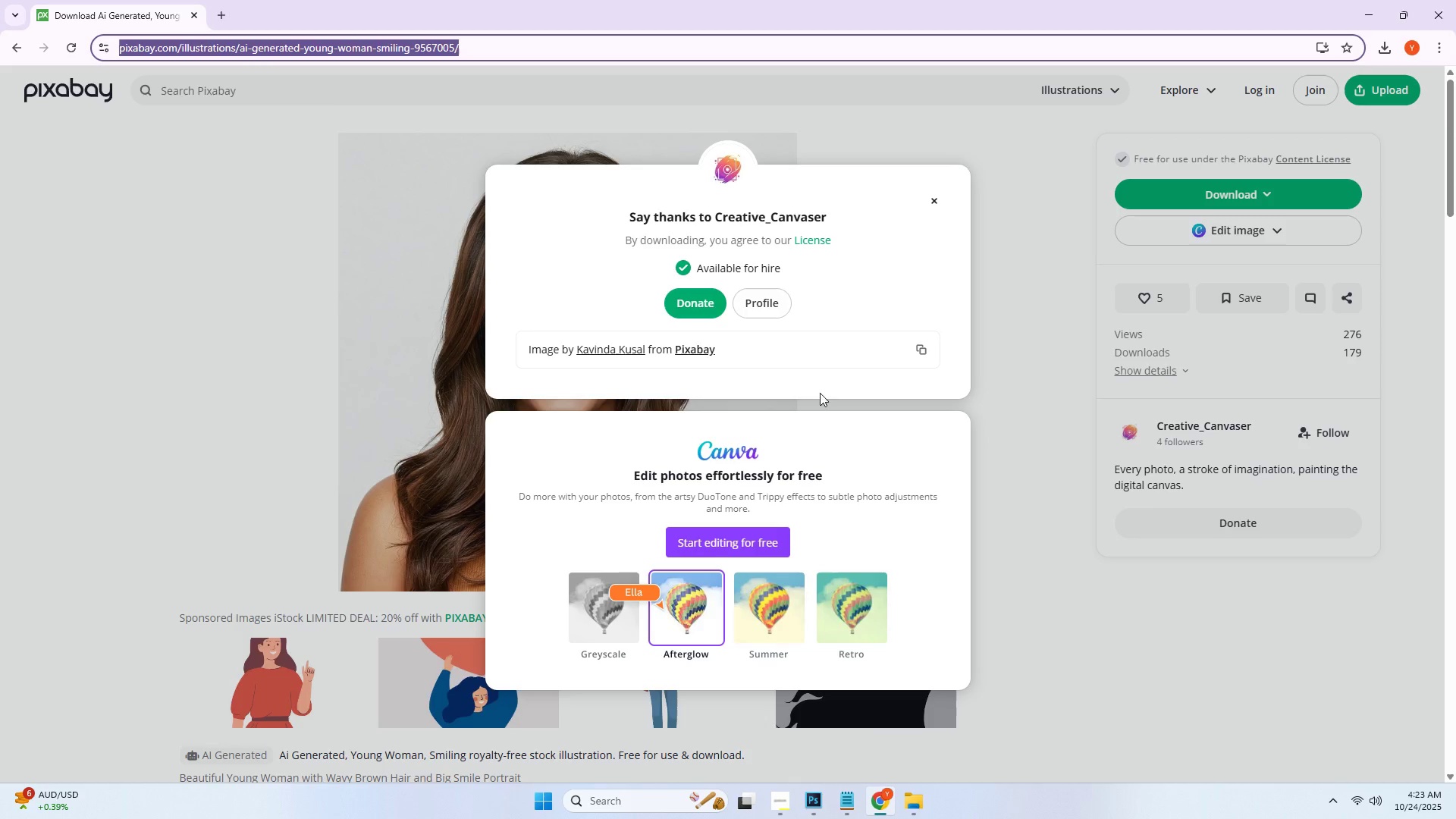 
key(Alt+Tab)
 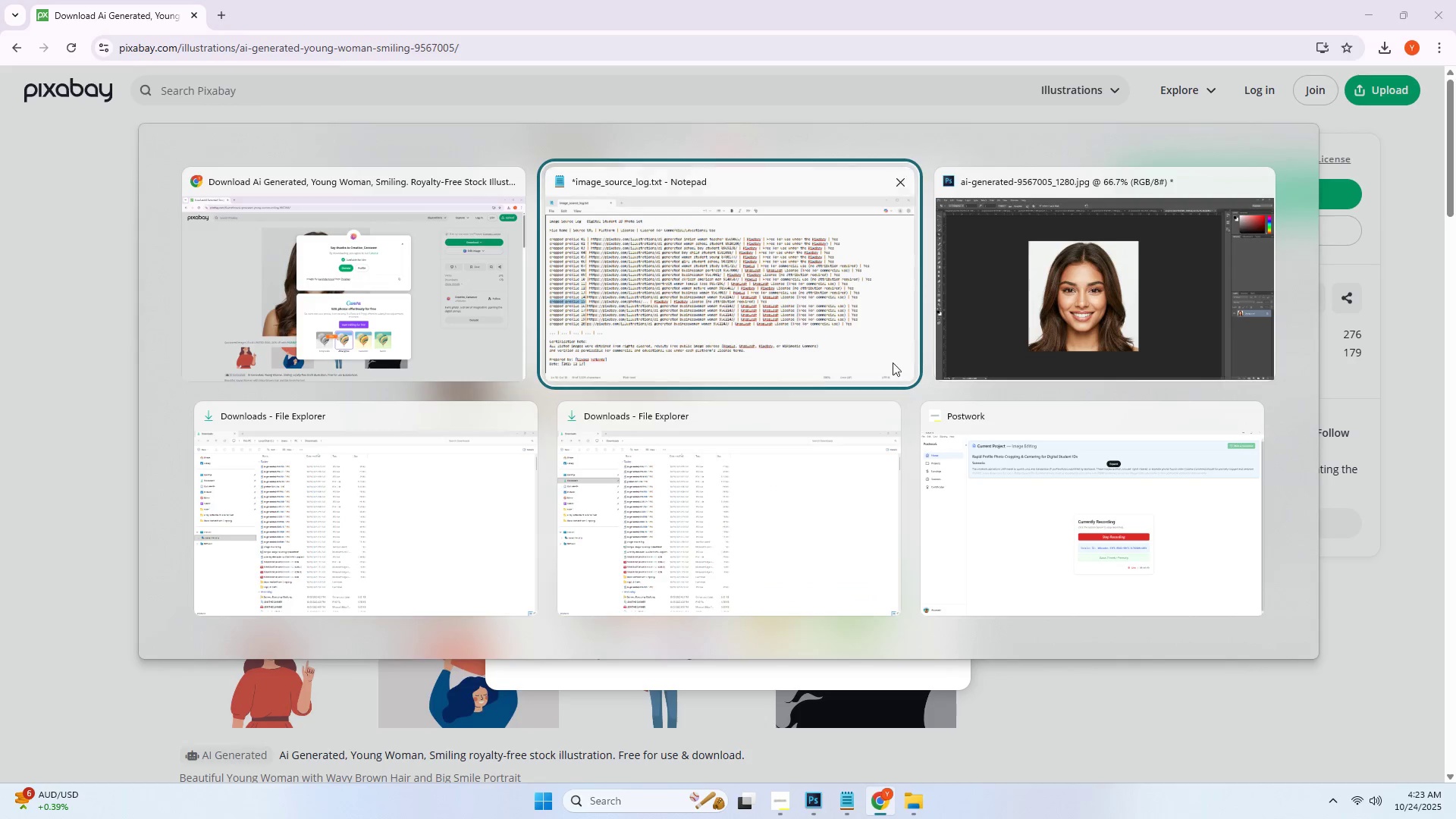 
left_click([798, 293])
 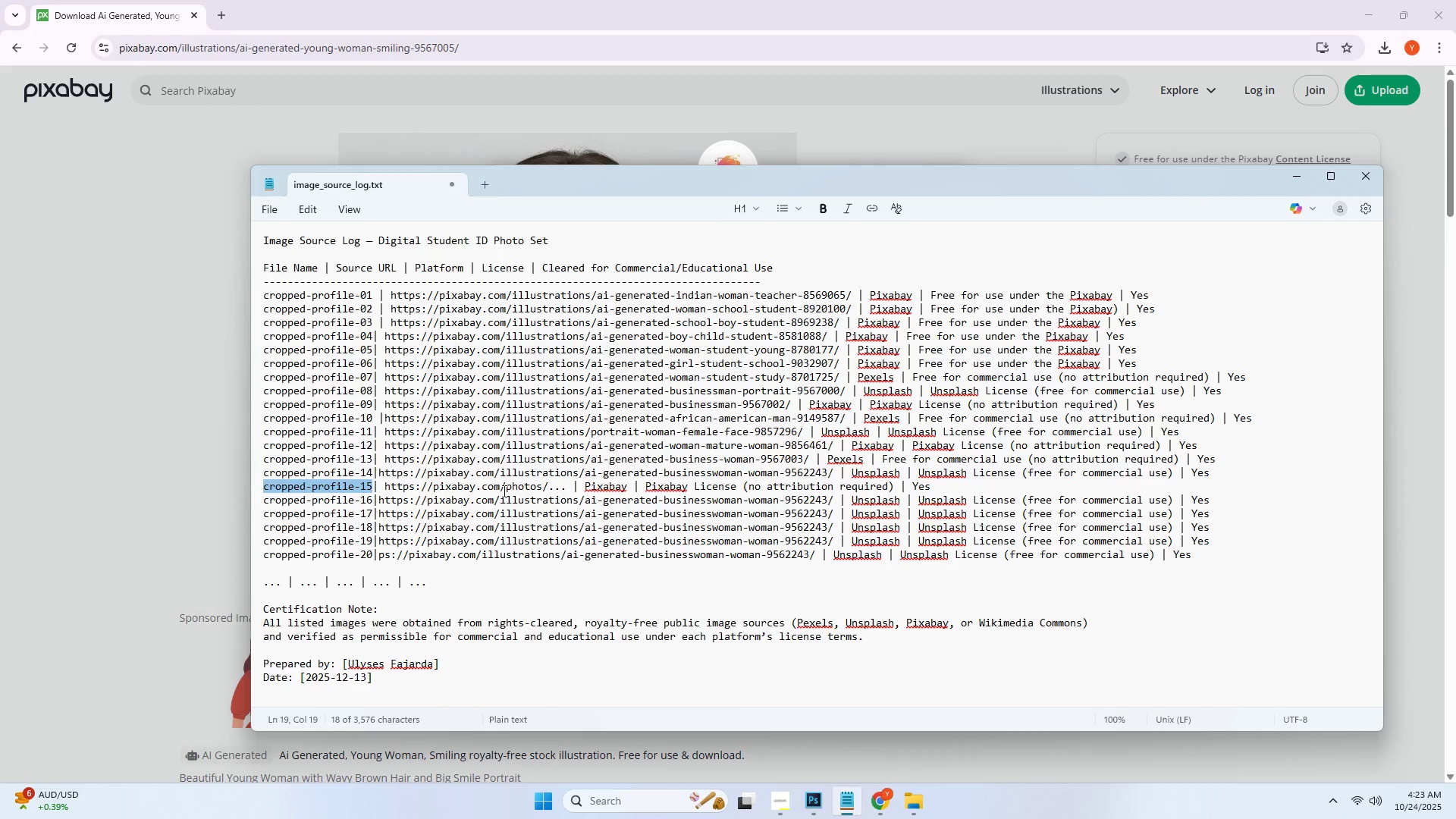 
left_click([493, 505])
 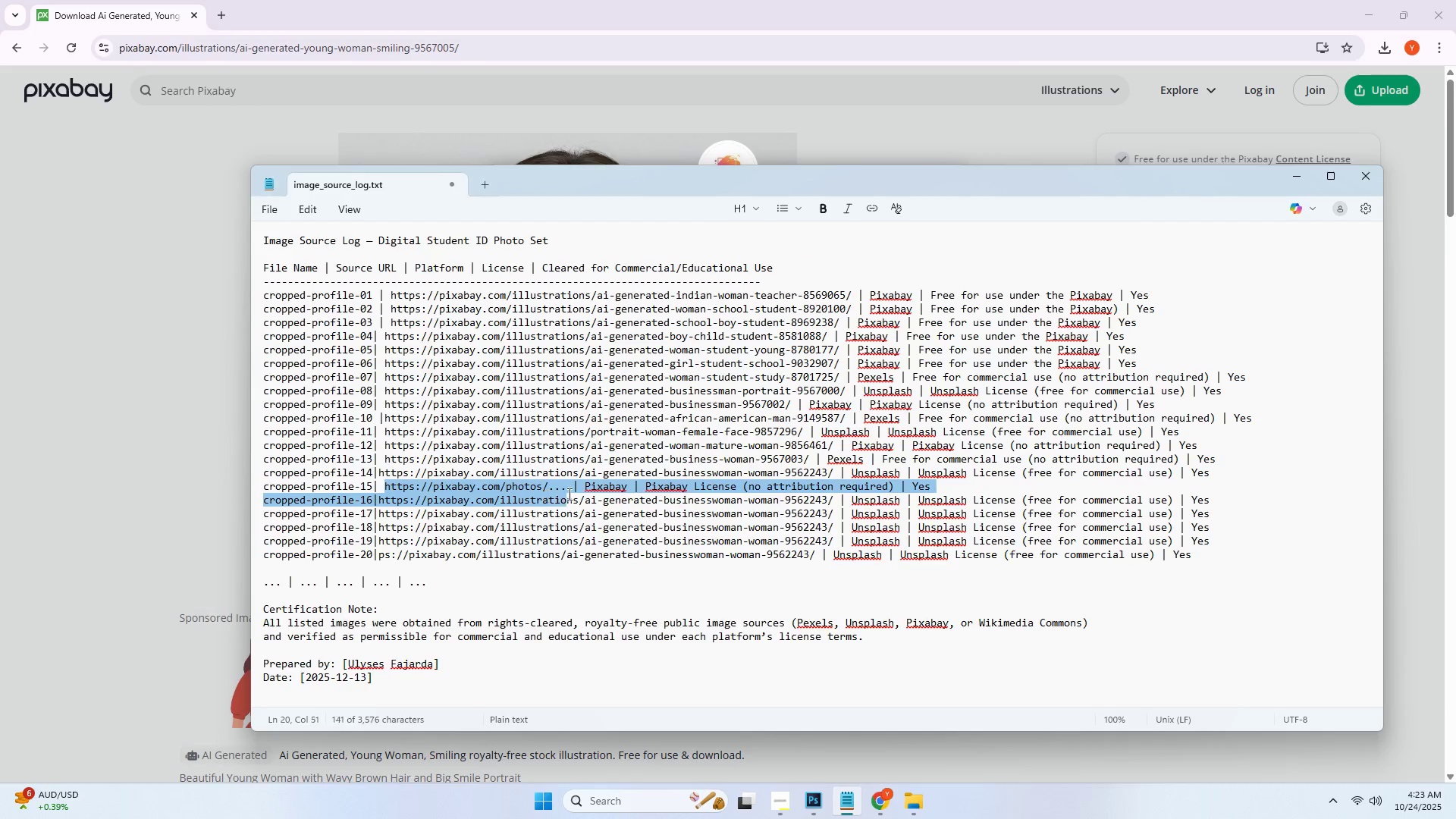 
key(Control+ControlLeft)
 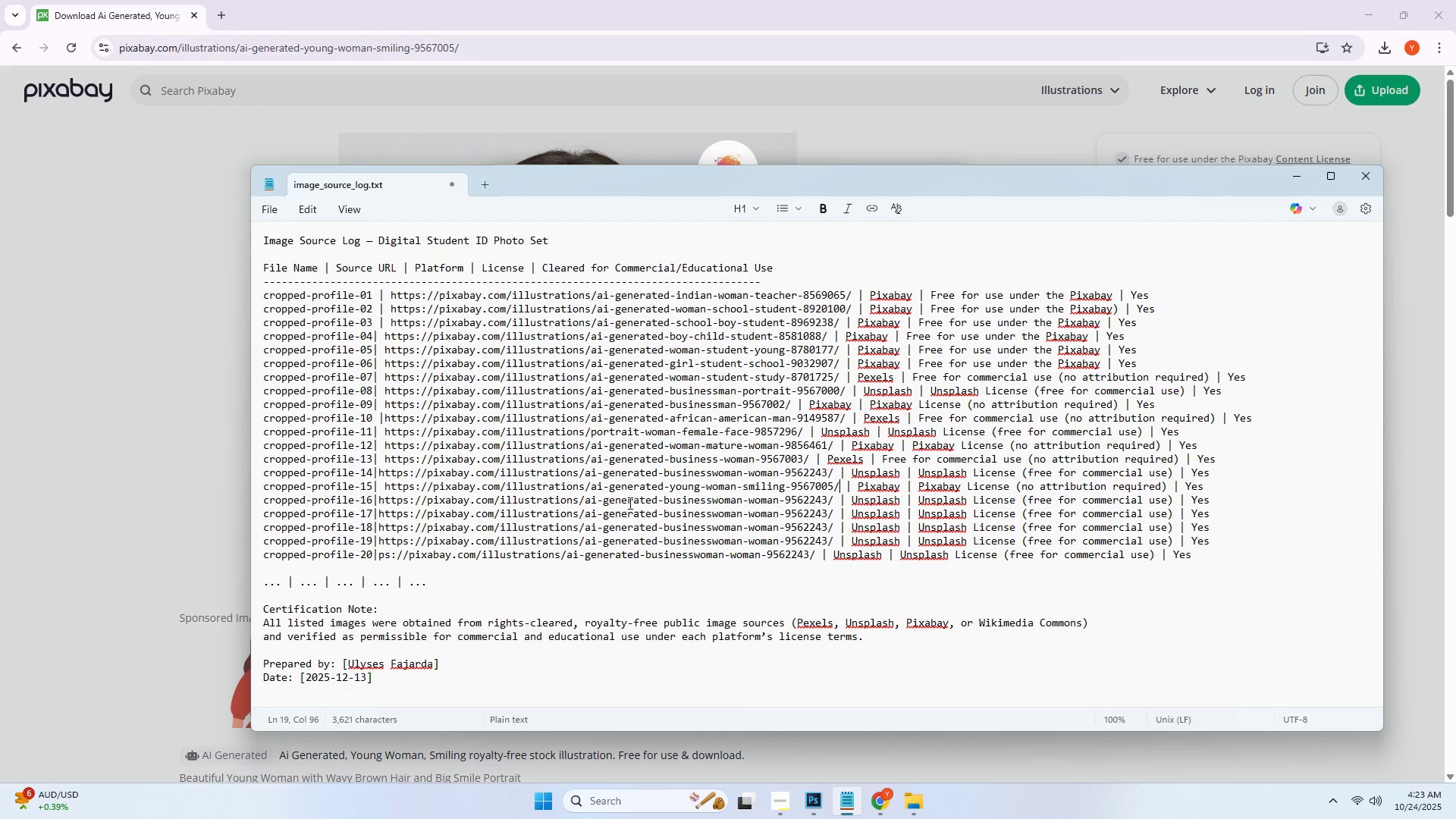 
key(Control+V)
 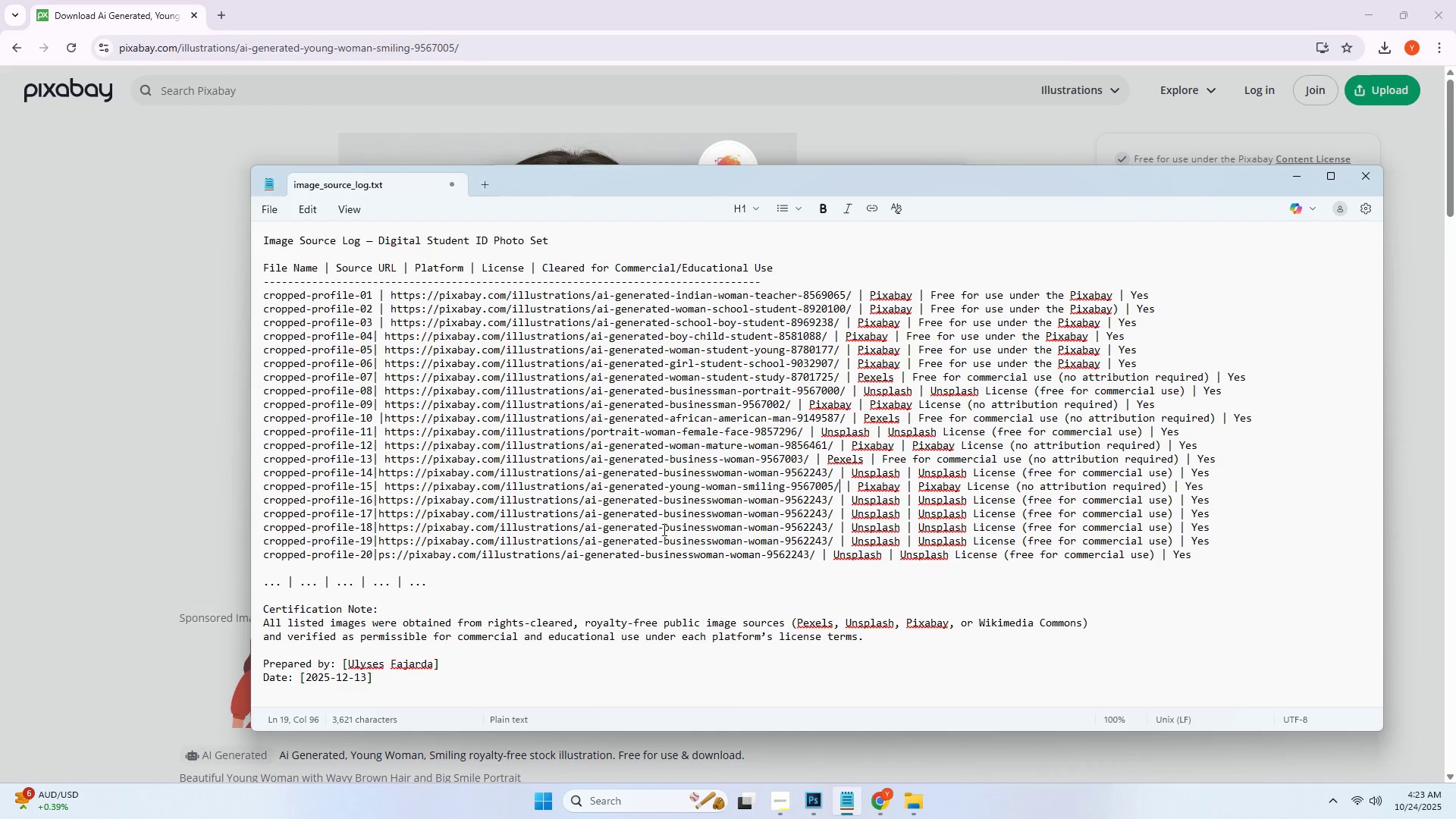 
left_click([663, 529])
 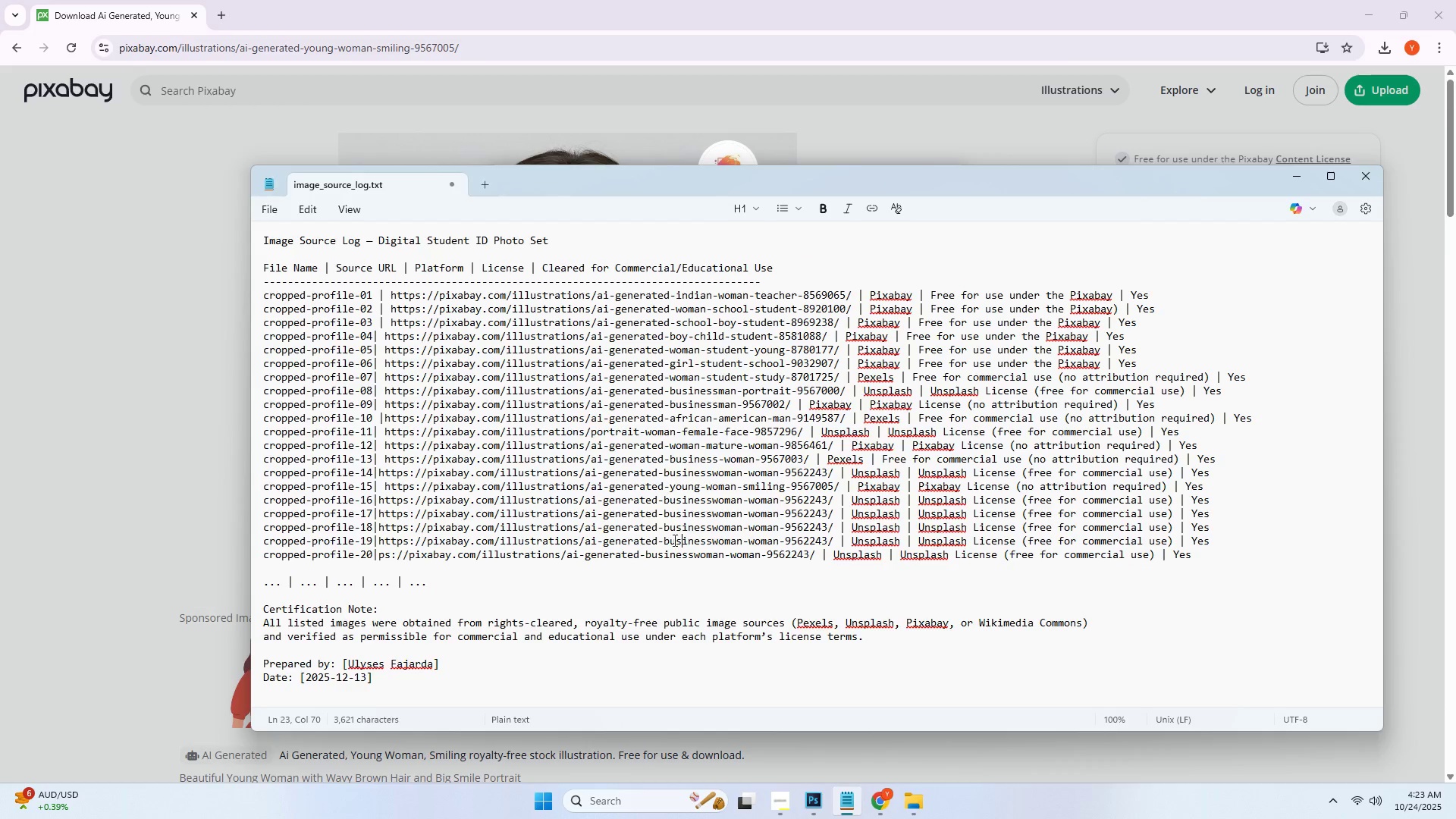 
double_click([611, 548])
 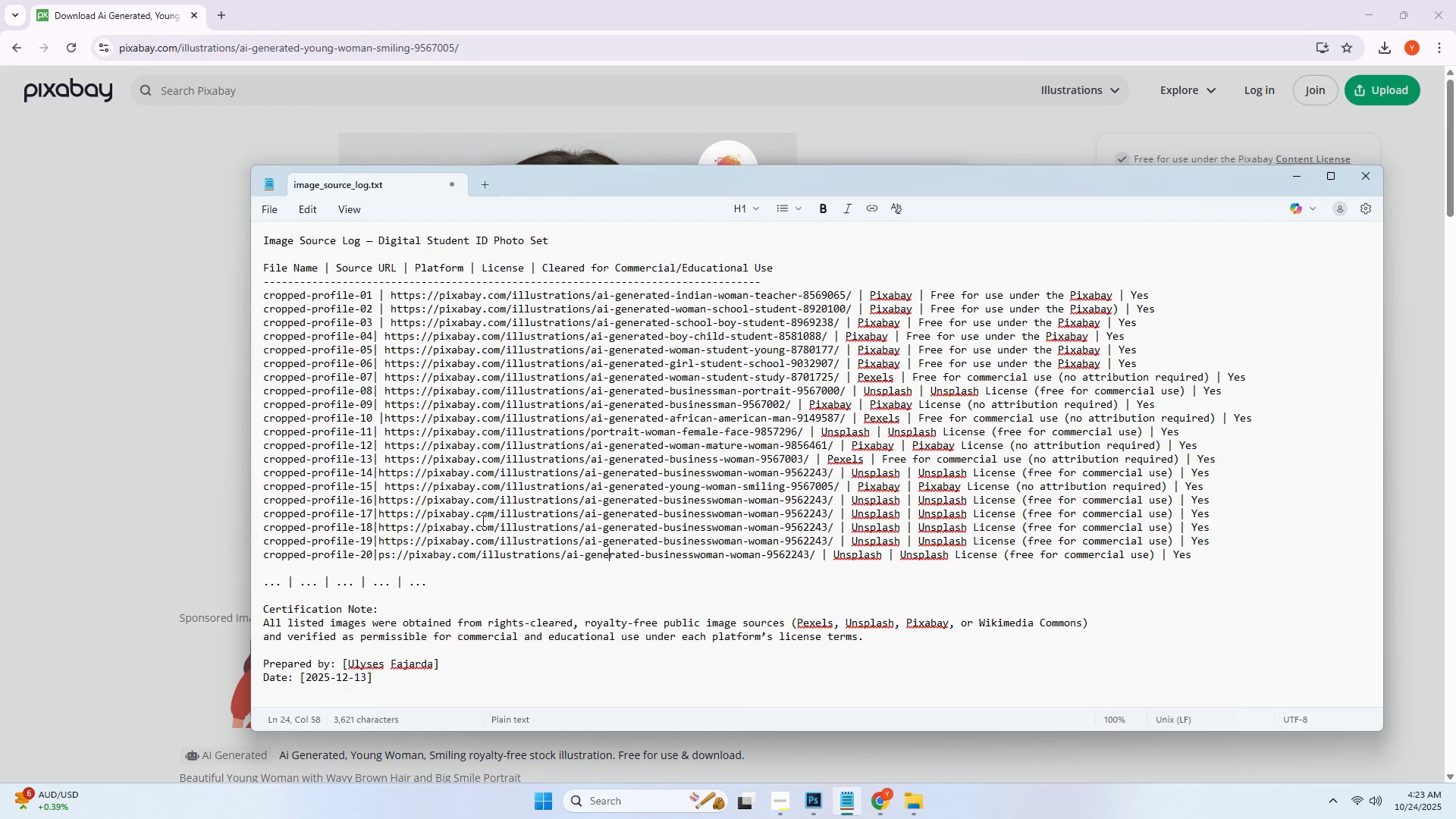 
triple_click([482, 520])
 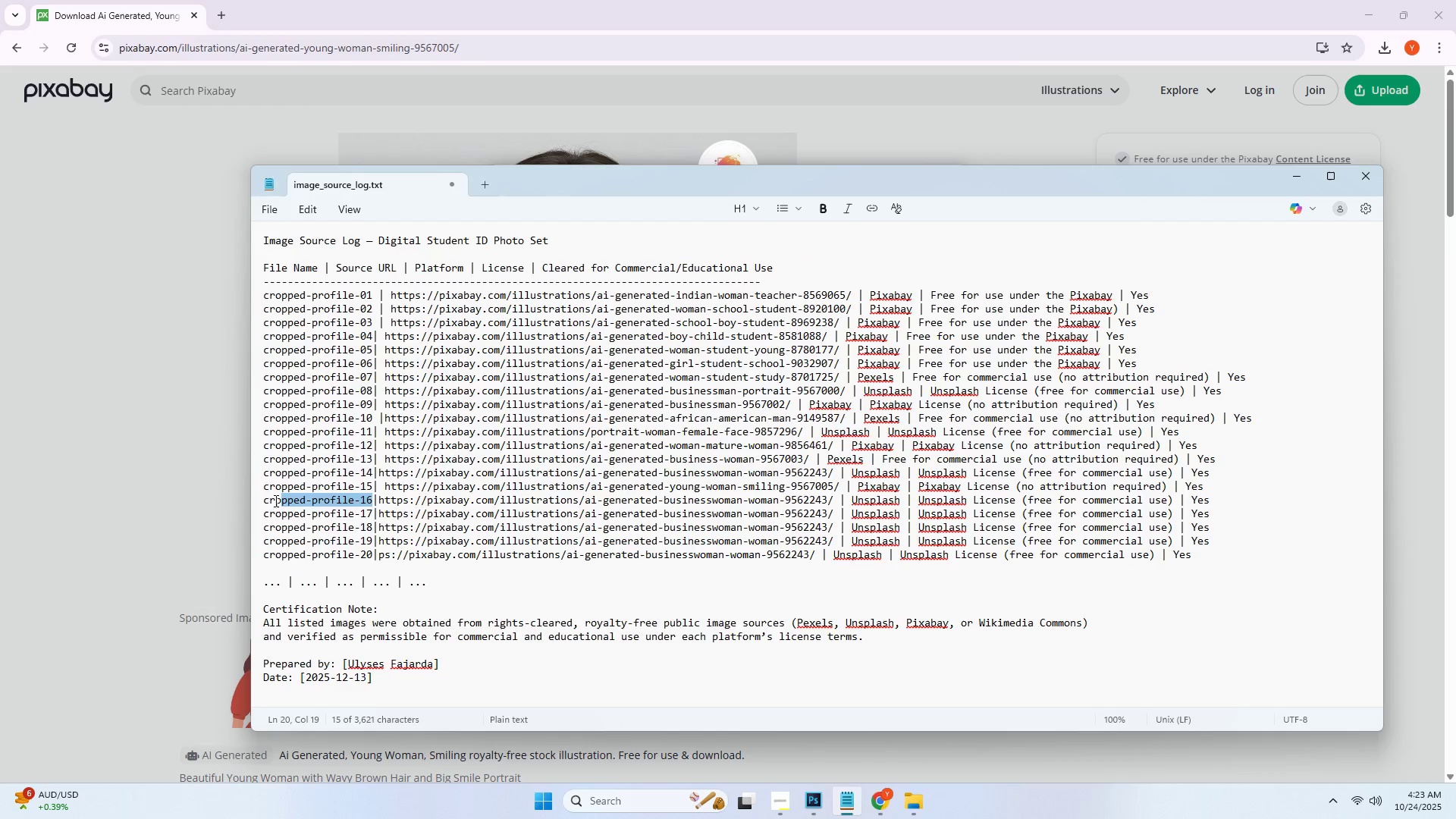 
key(Control+ControlLeft)
 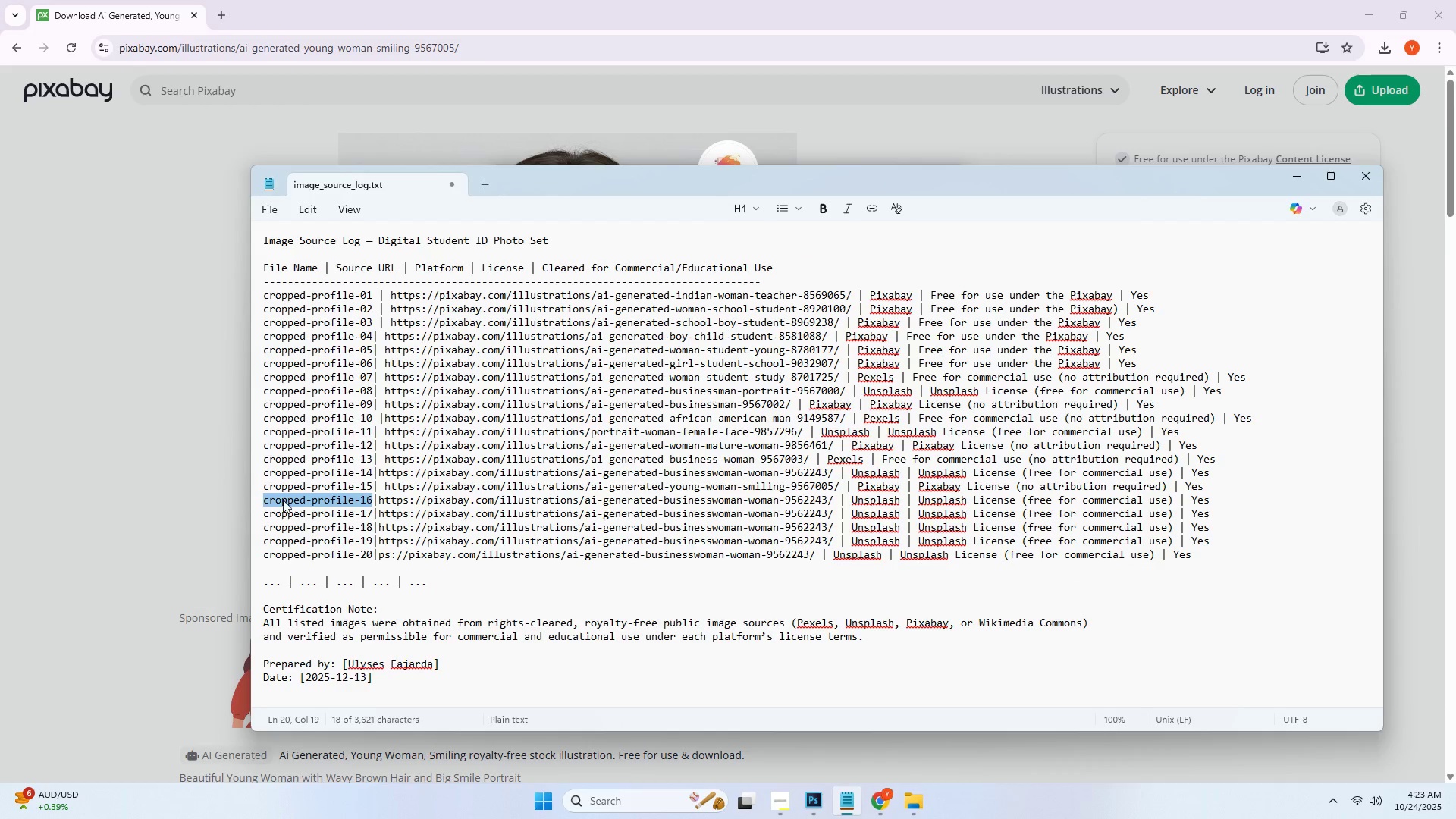 
key(Control+C)
 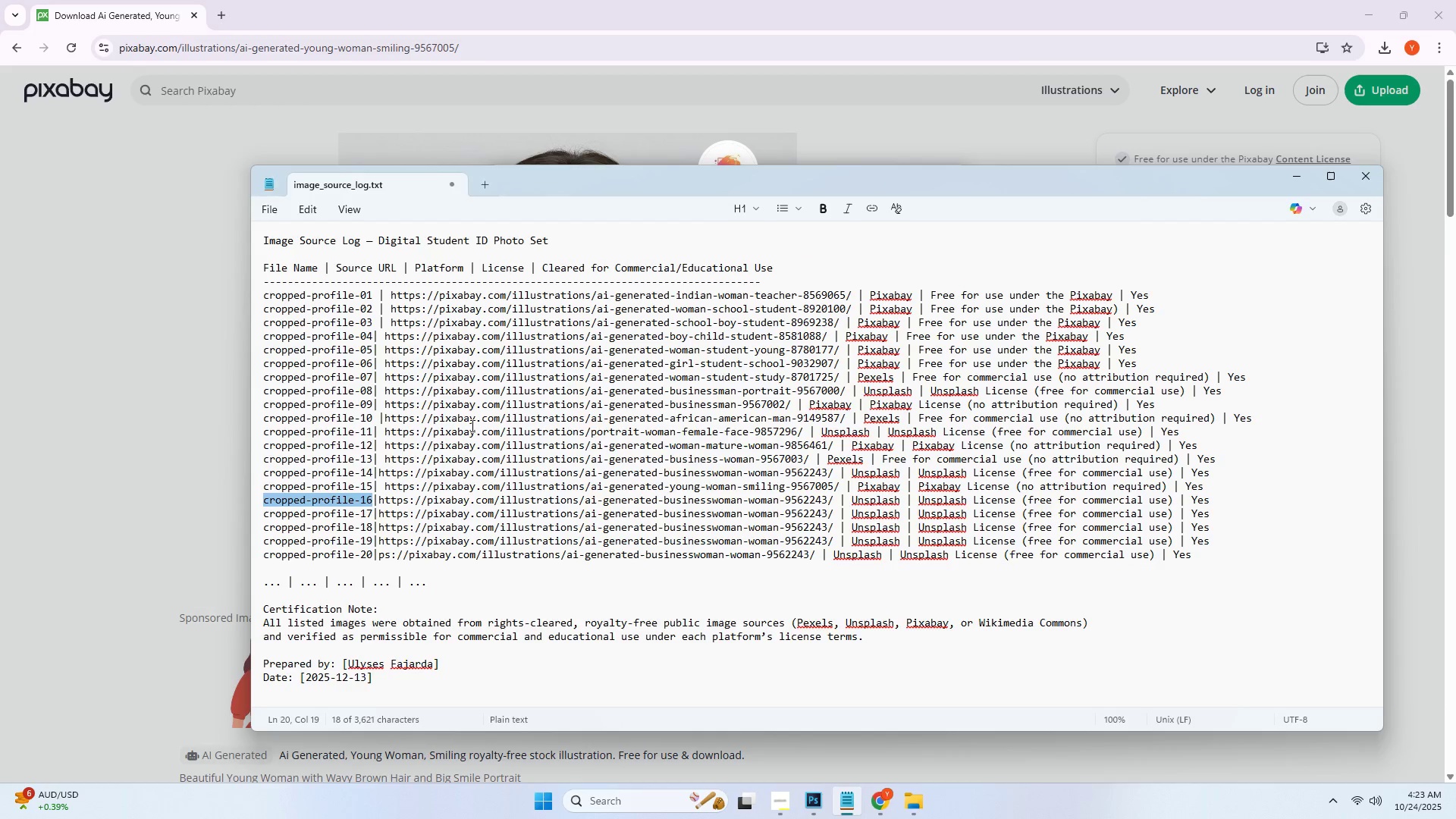 
key(Alt+AltLeft)
 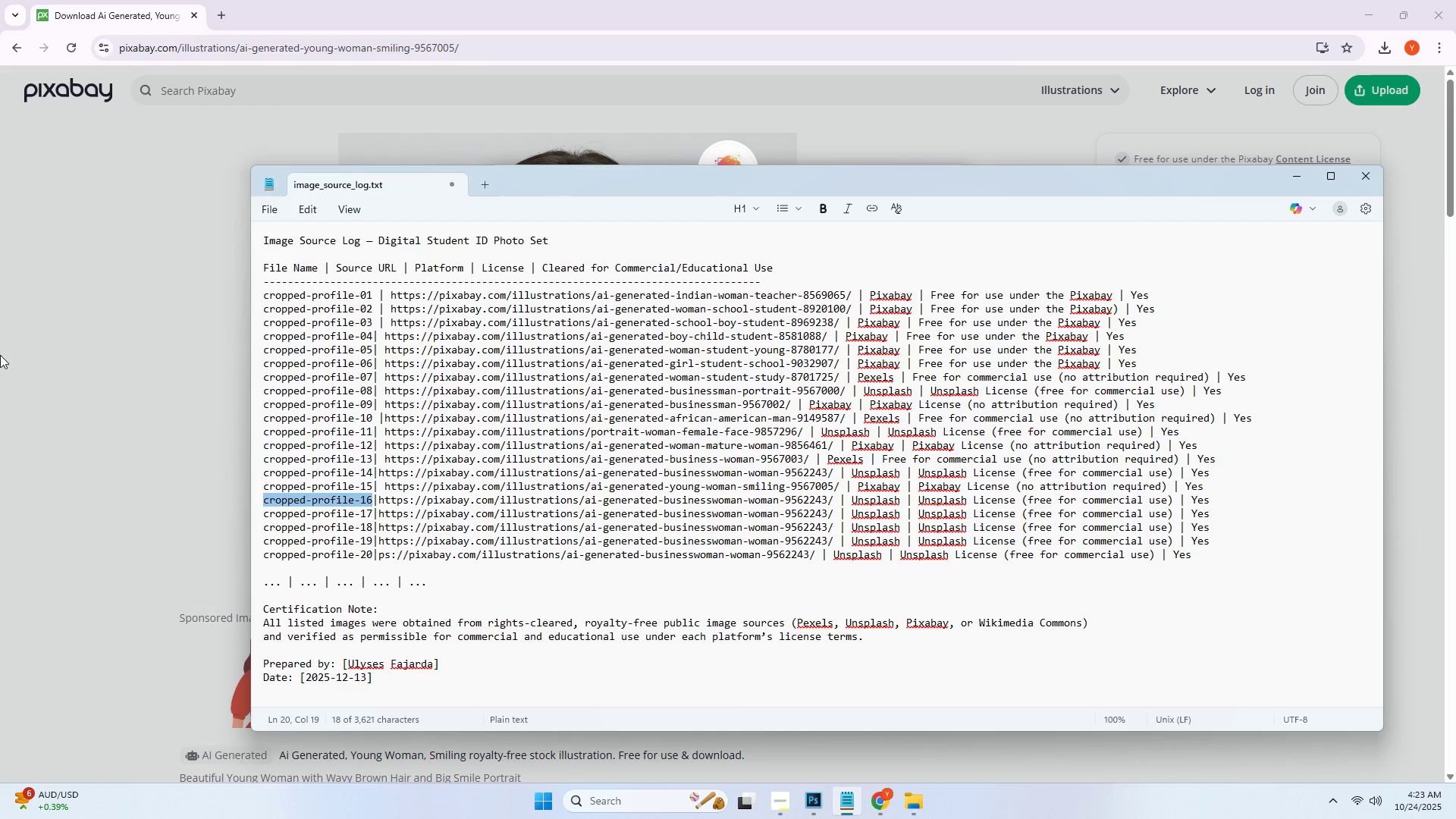 
key(Alt+Tab)
 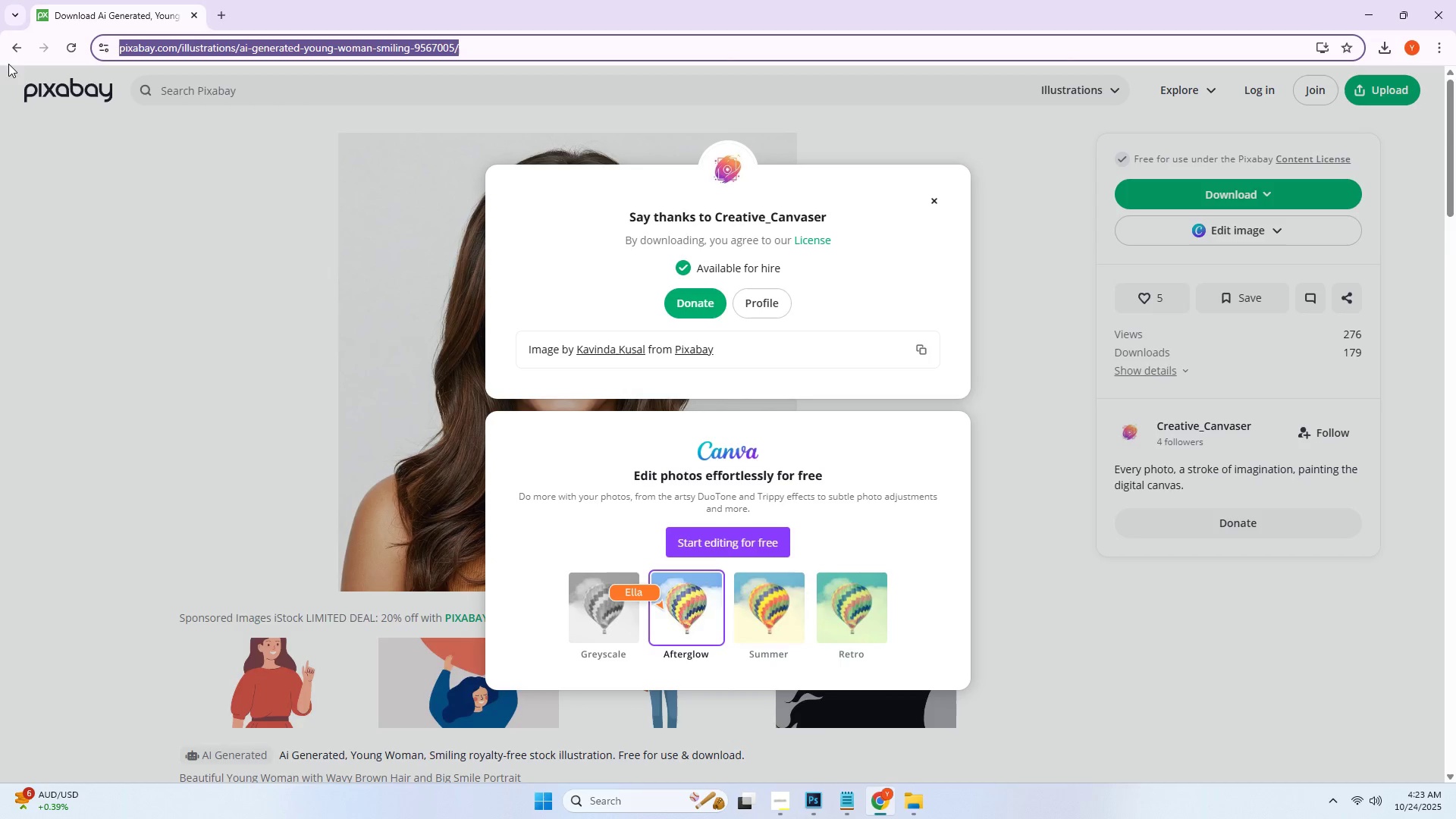 
double_click([13, 54])
 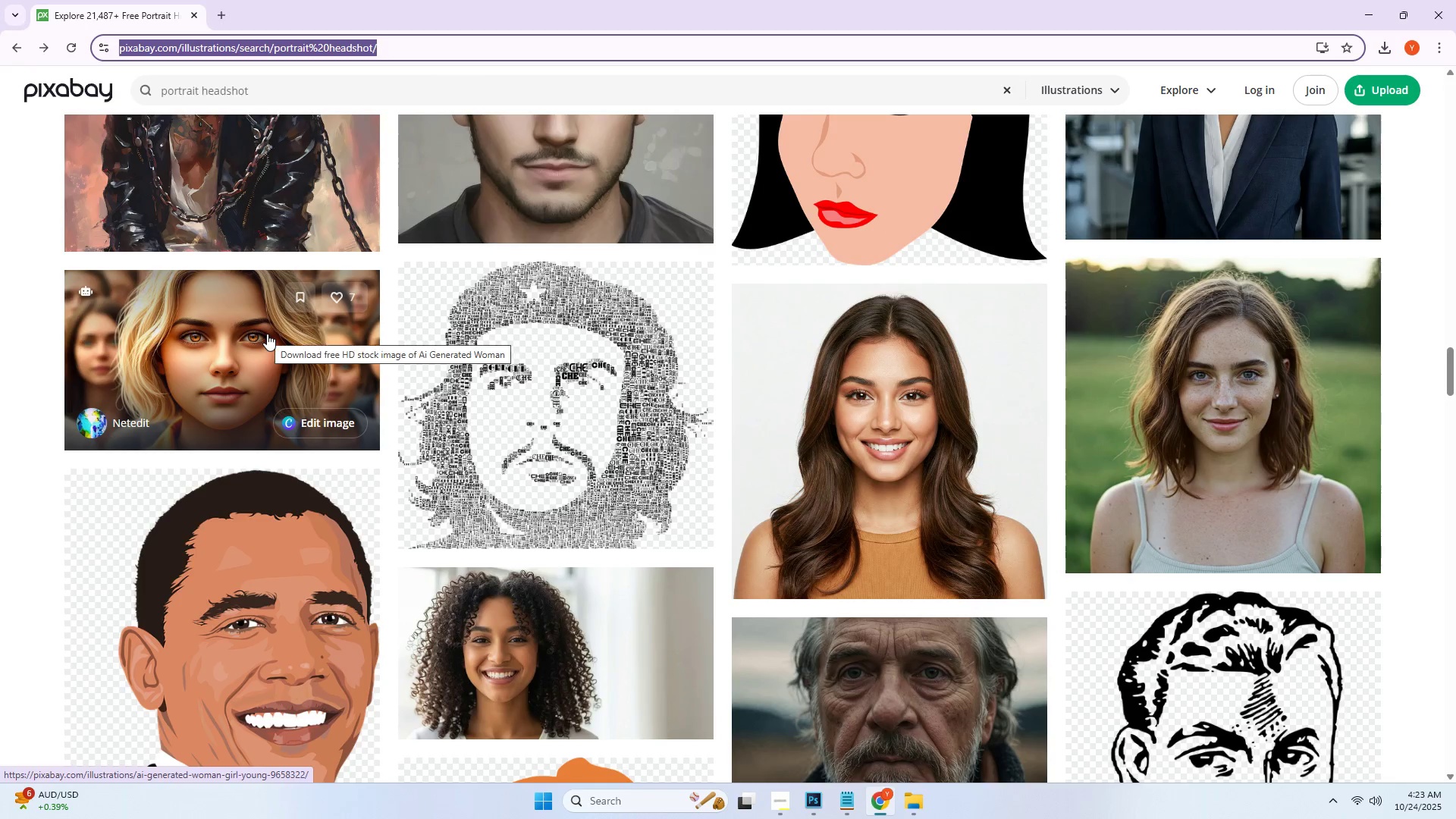 
scroll: coordinate [893, 359], scroll_direction: down, amount: 2.0
 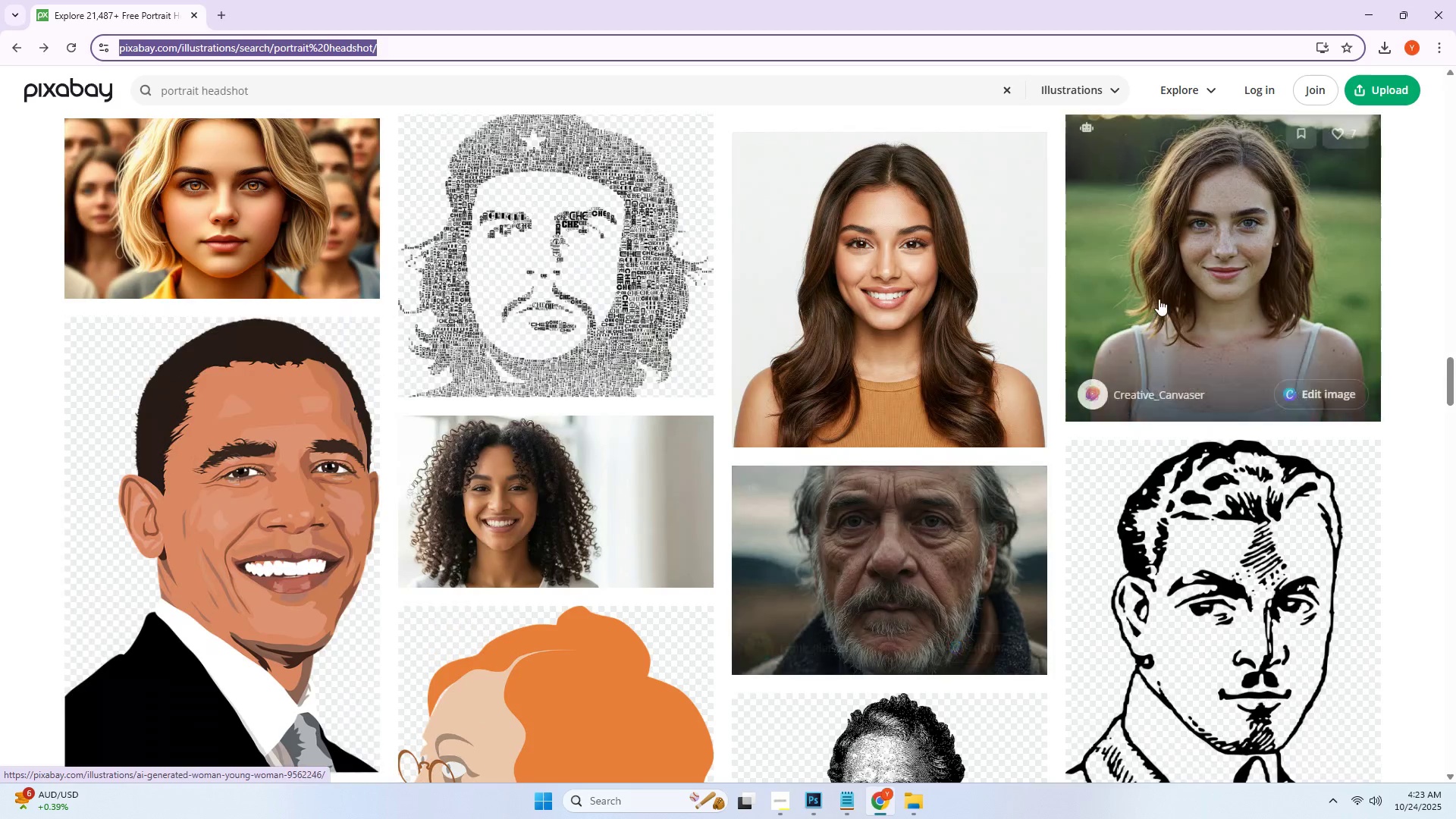 
left_click([1166, 293])
 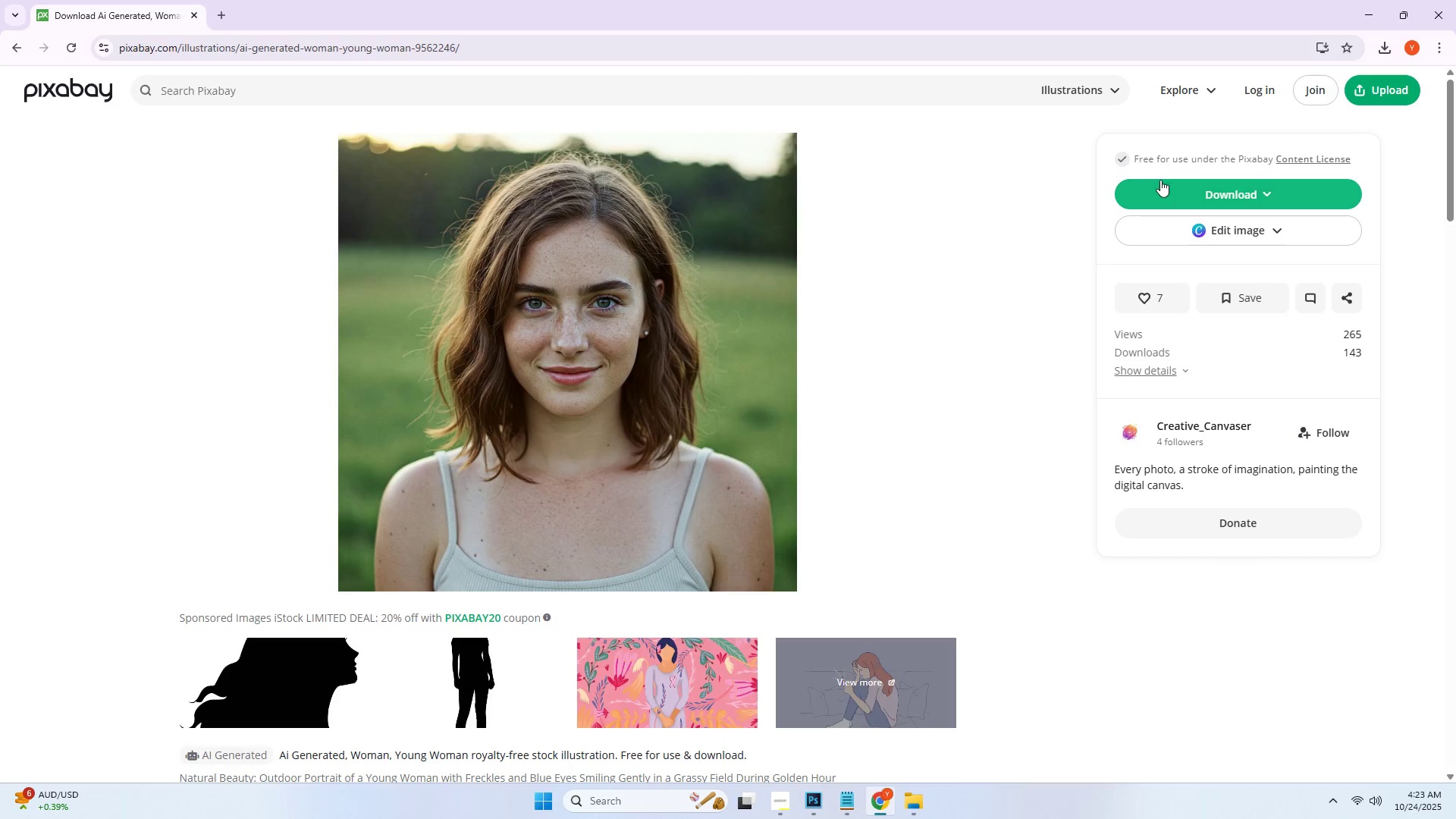 
left_click([1180, 185])
 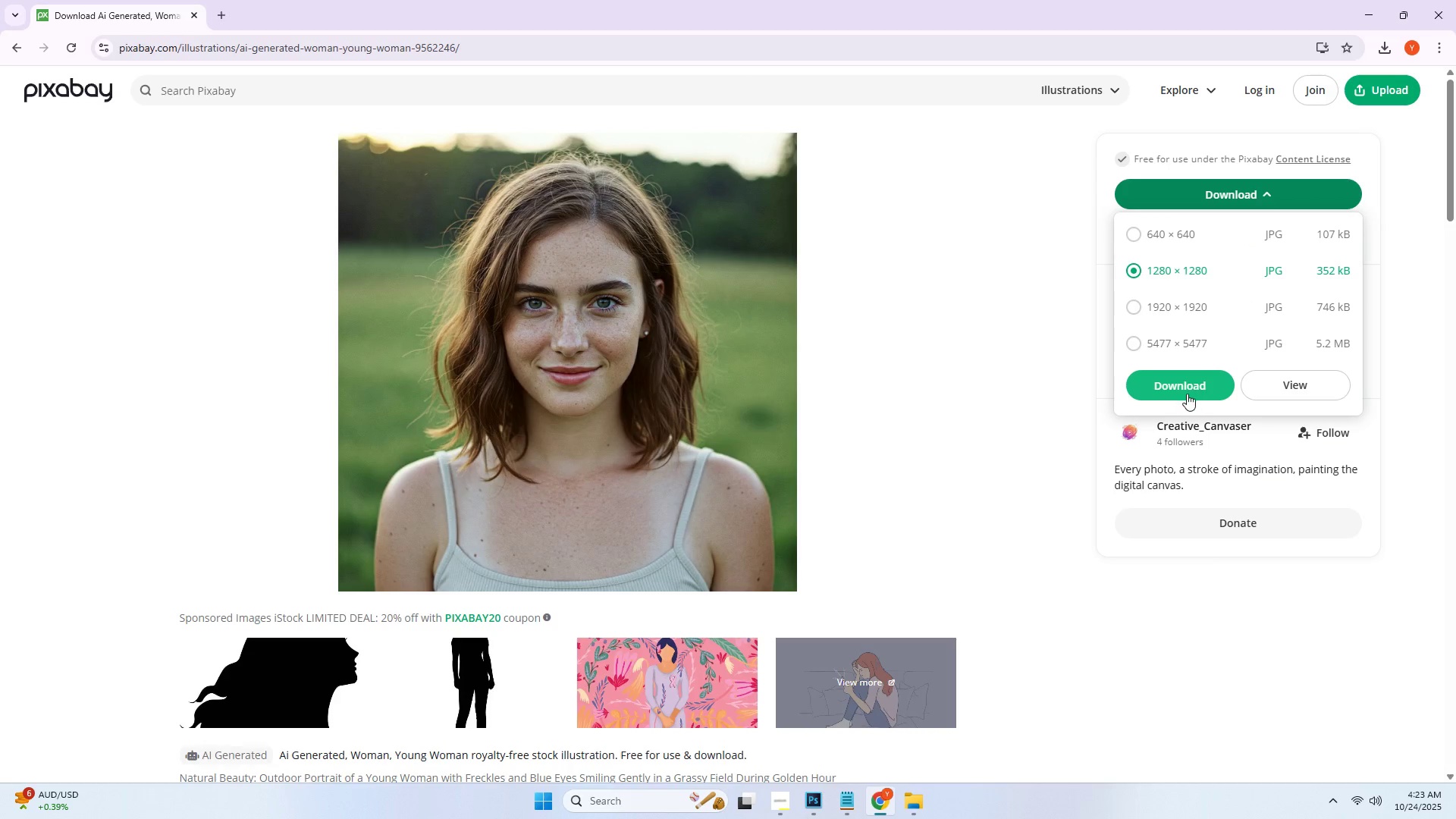 
left_click([1187, 394])
 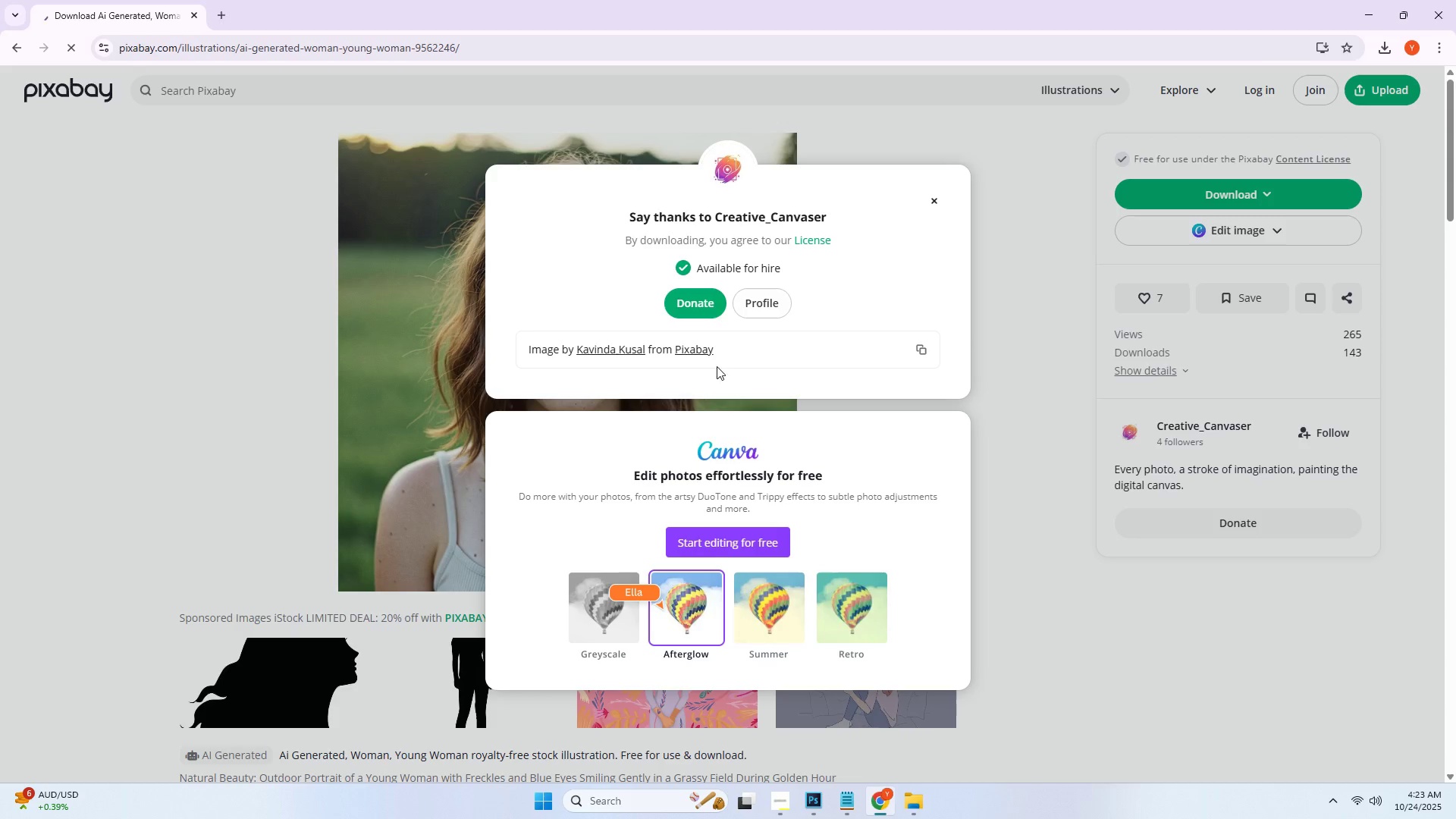 
key(Alt+AltLeft)
 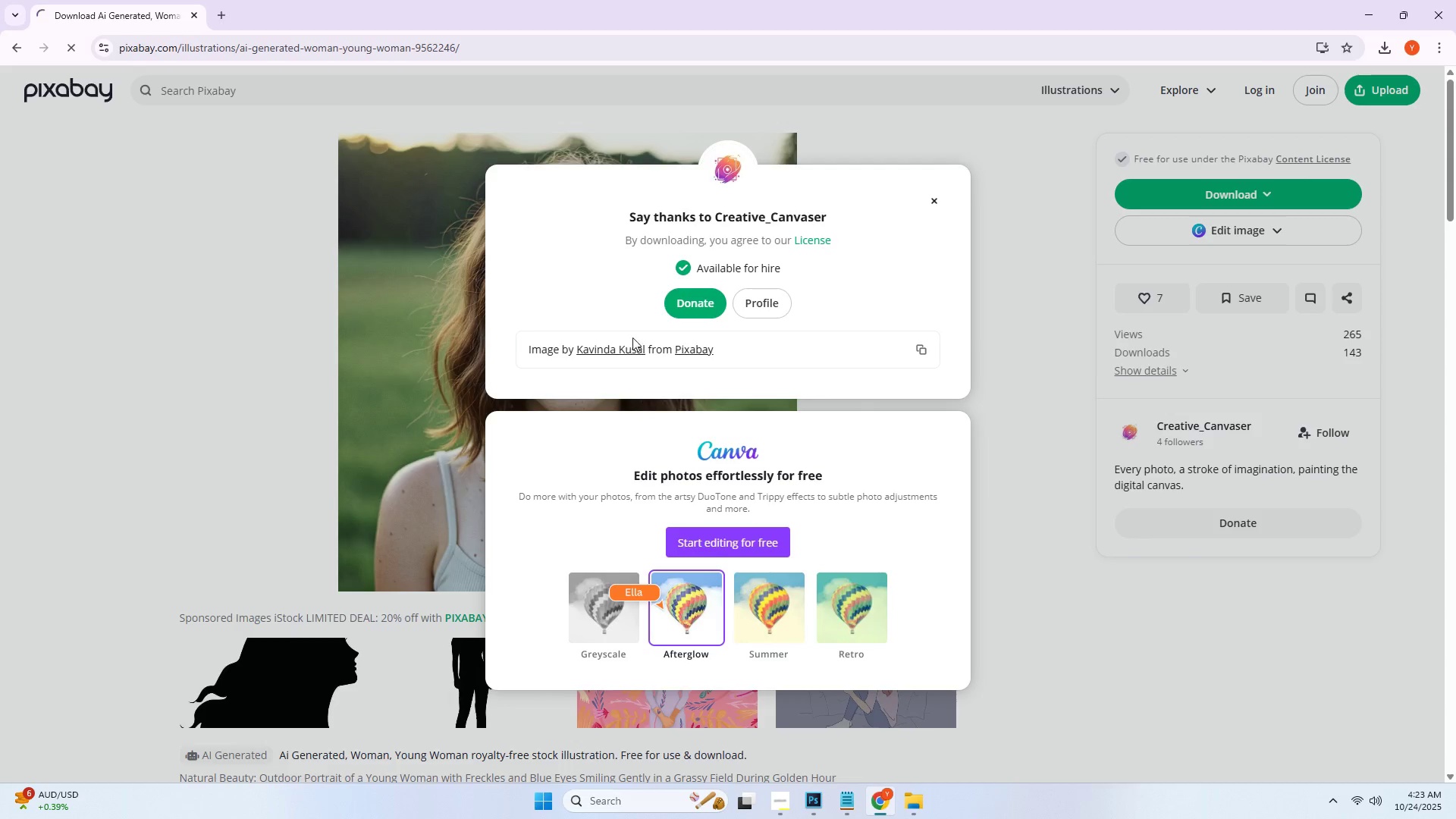 
key(Alt+Tab)
 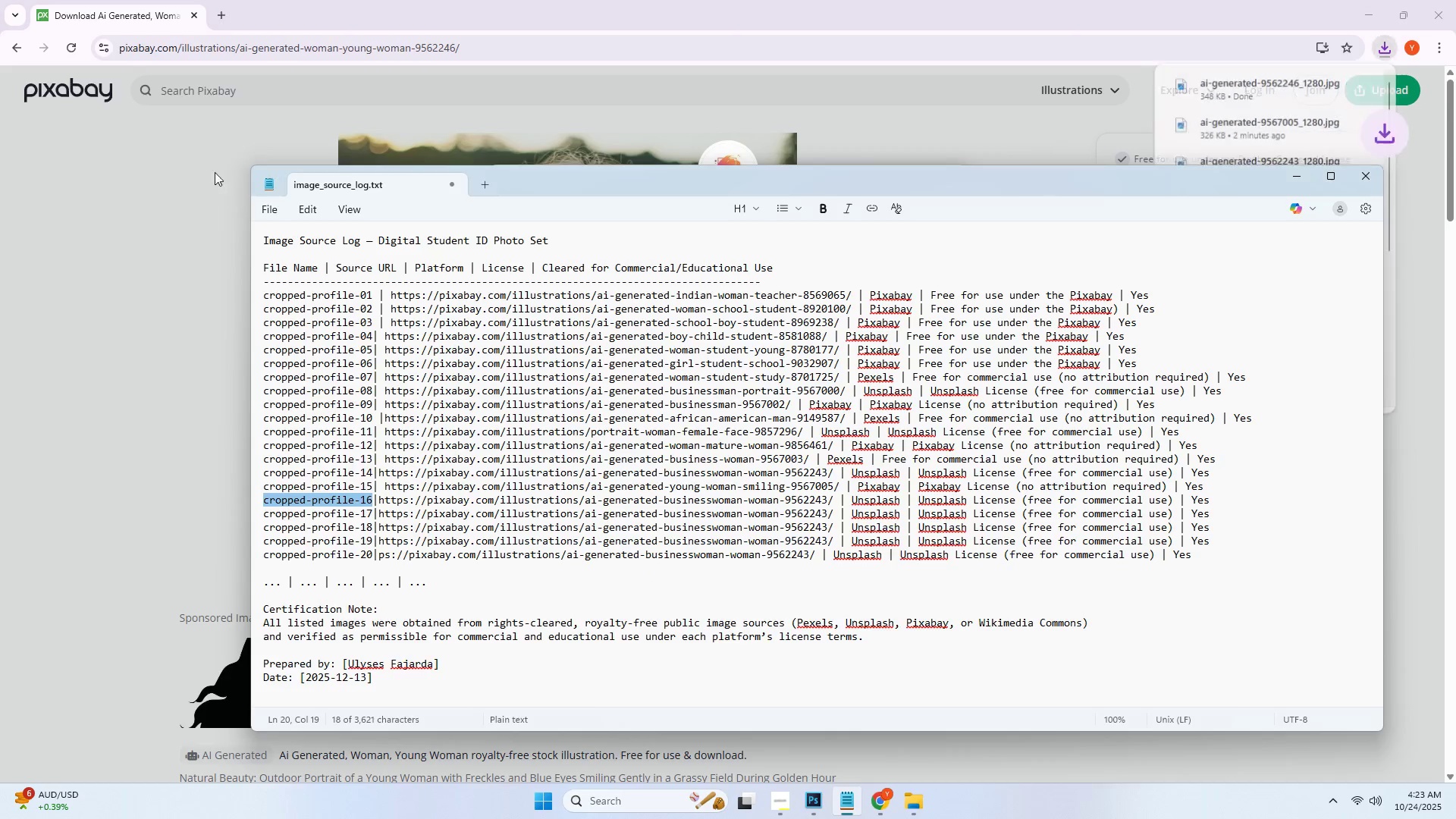 
key(Alt+Tab)
 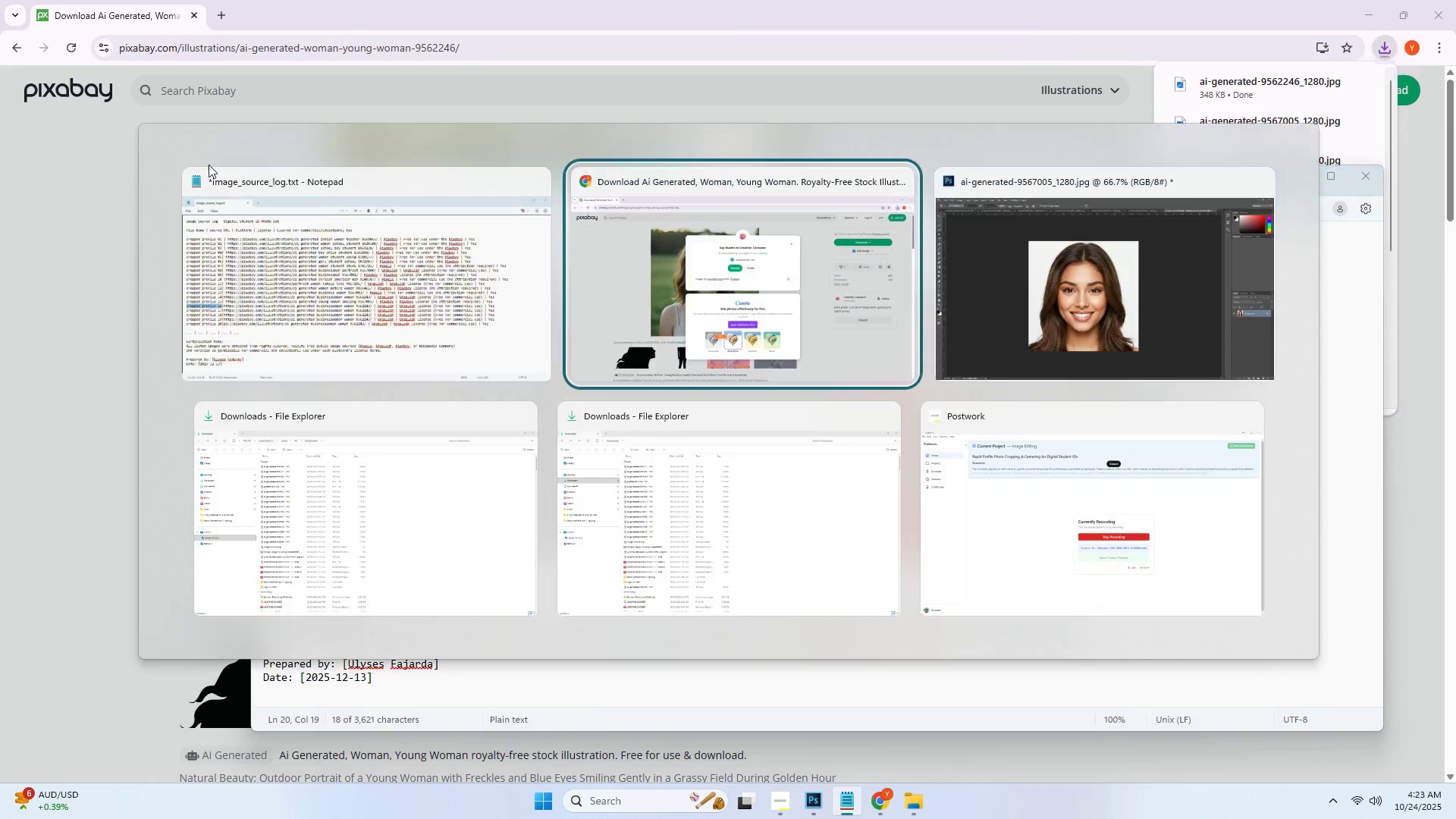 
key(Alt+Tab)
 